 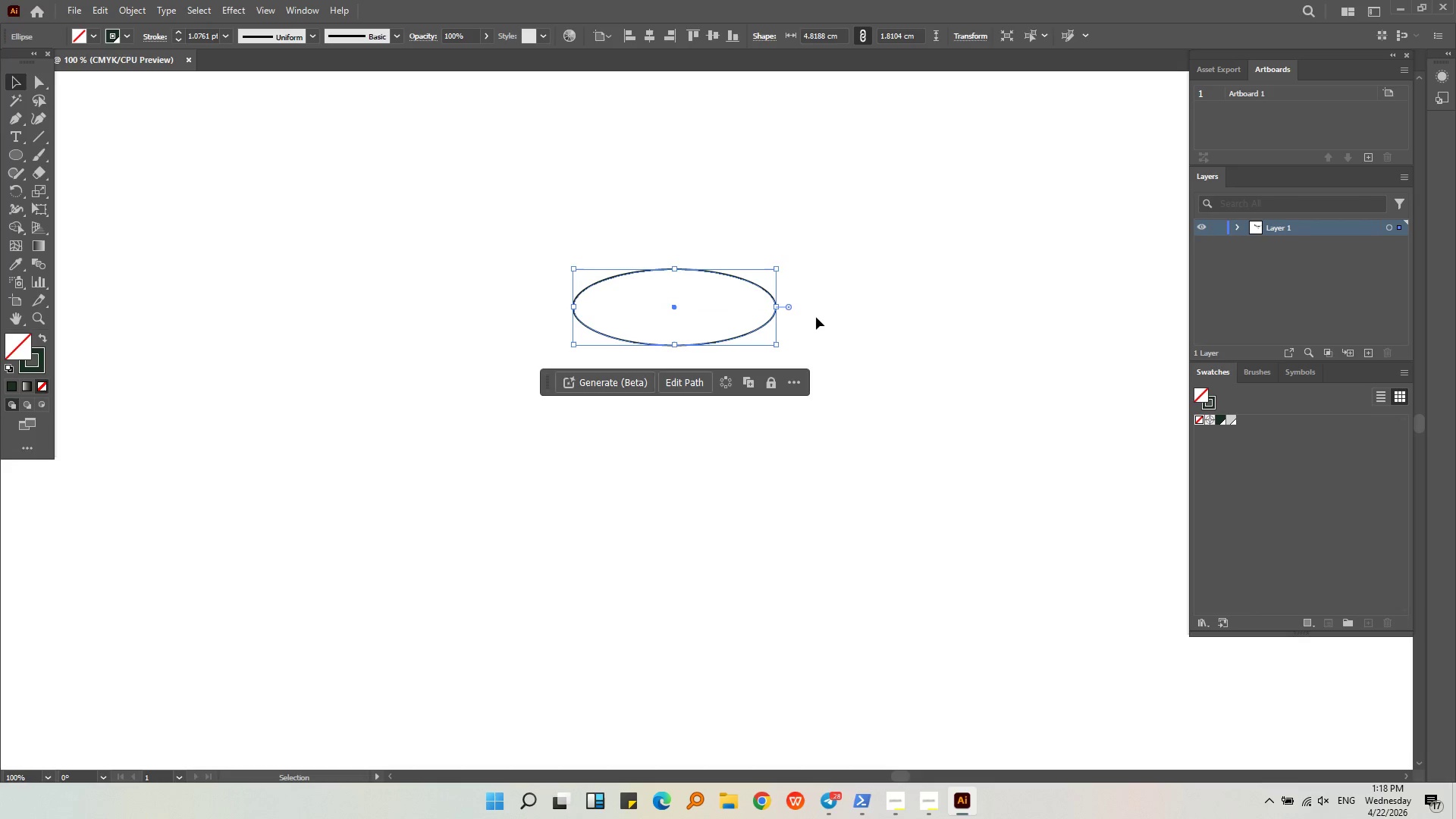 
left_click([816, 317])
 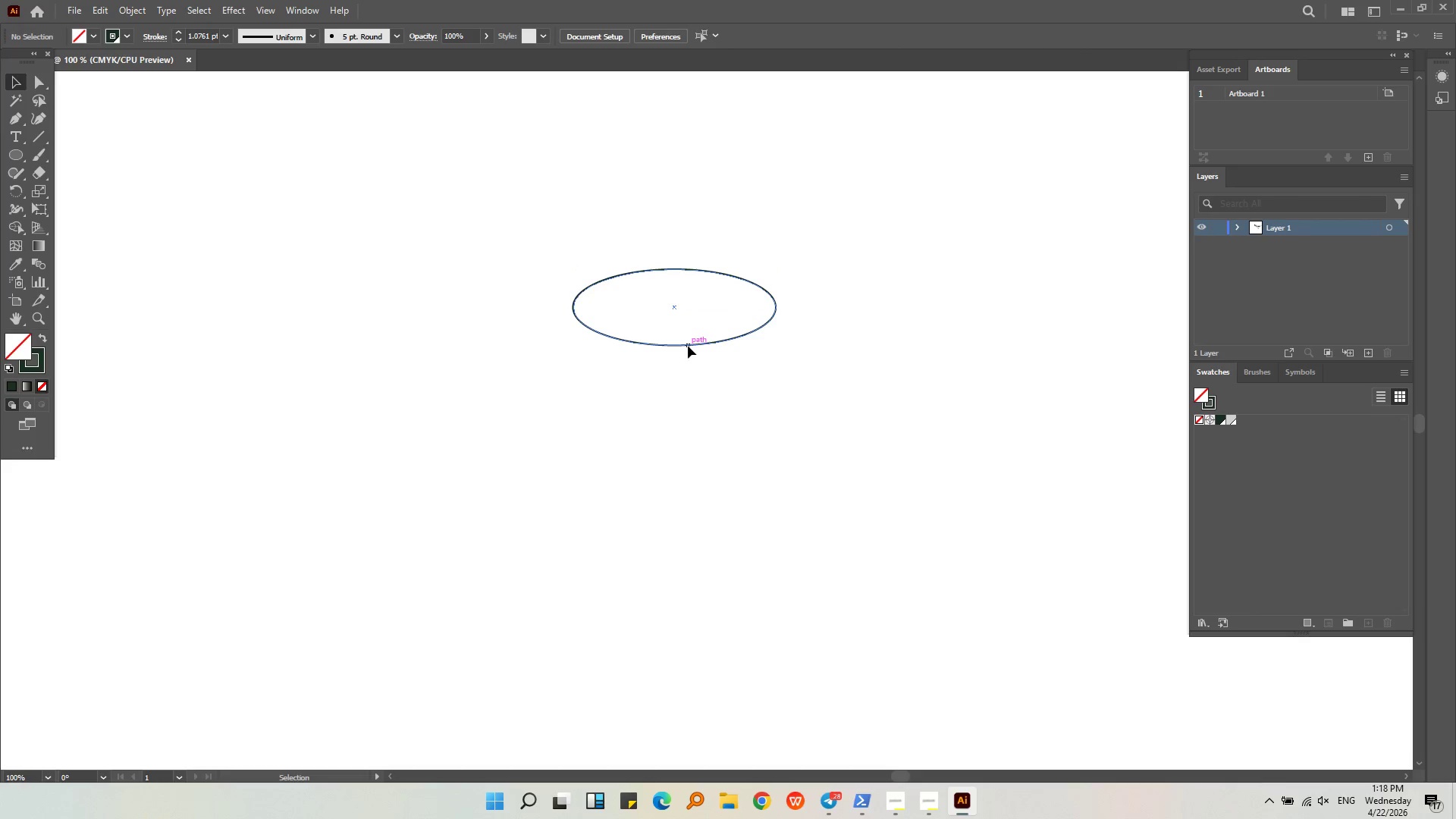 
double_click([885, 357])
 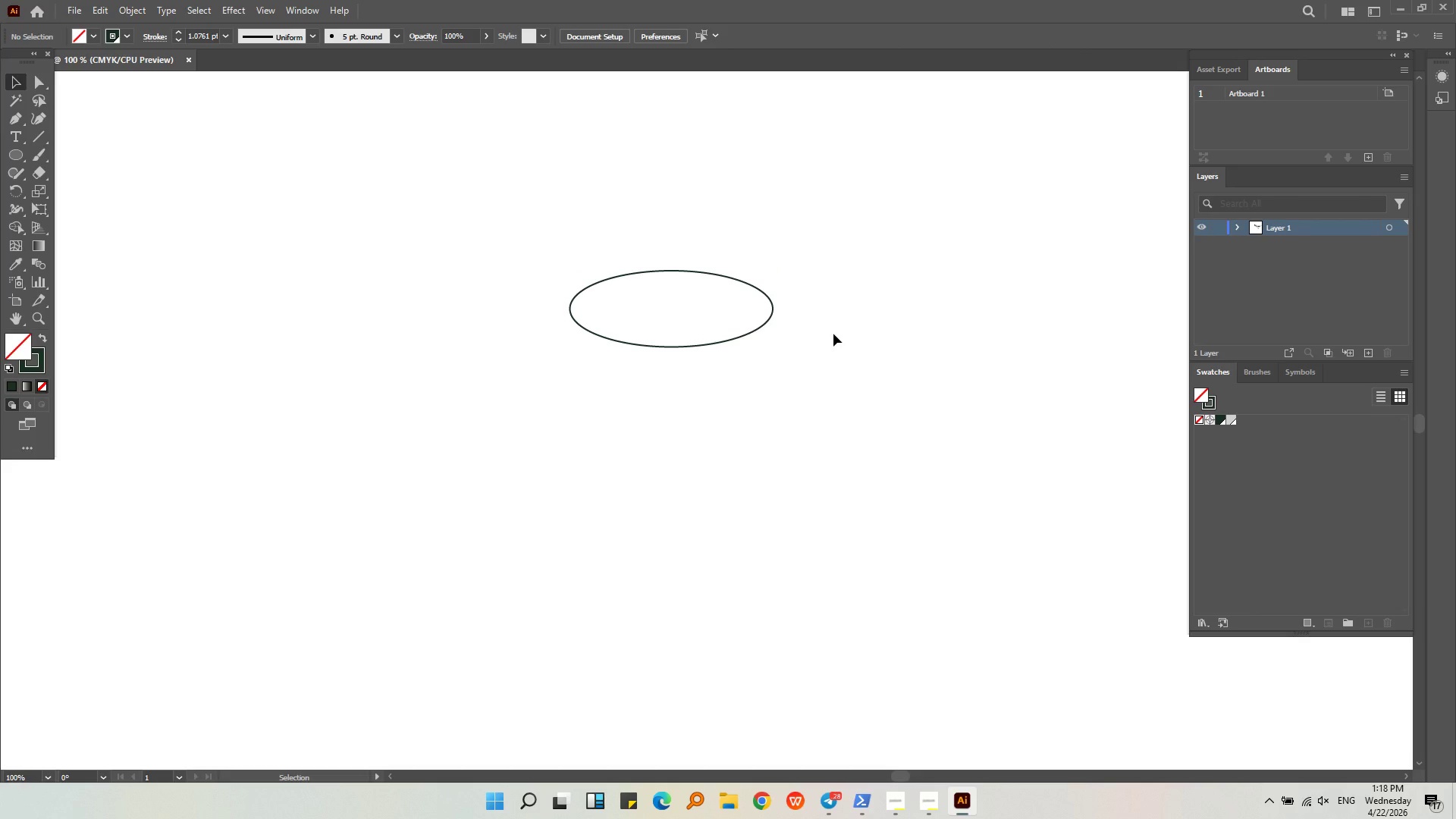 
wait(10.8)
 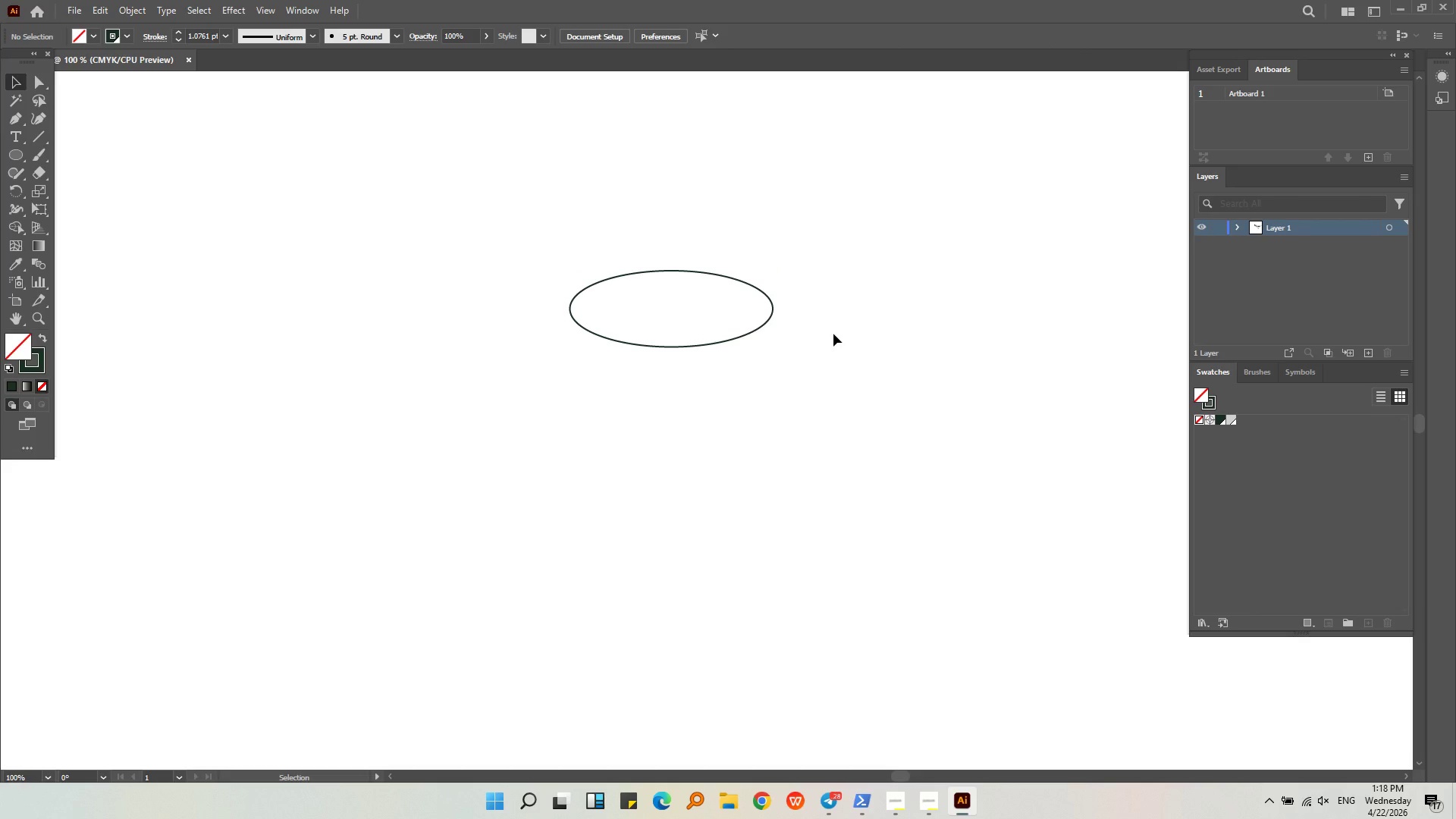 
left_click([11, 120])
 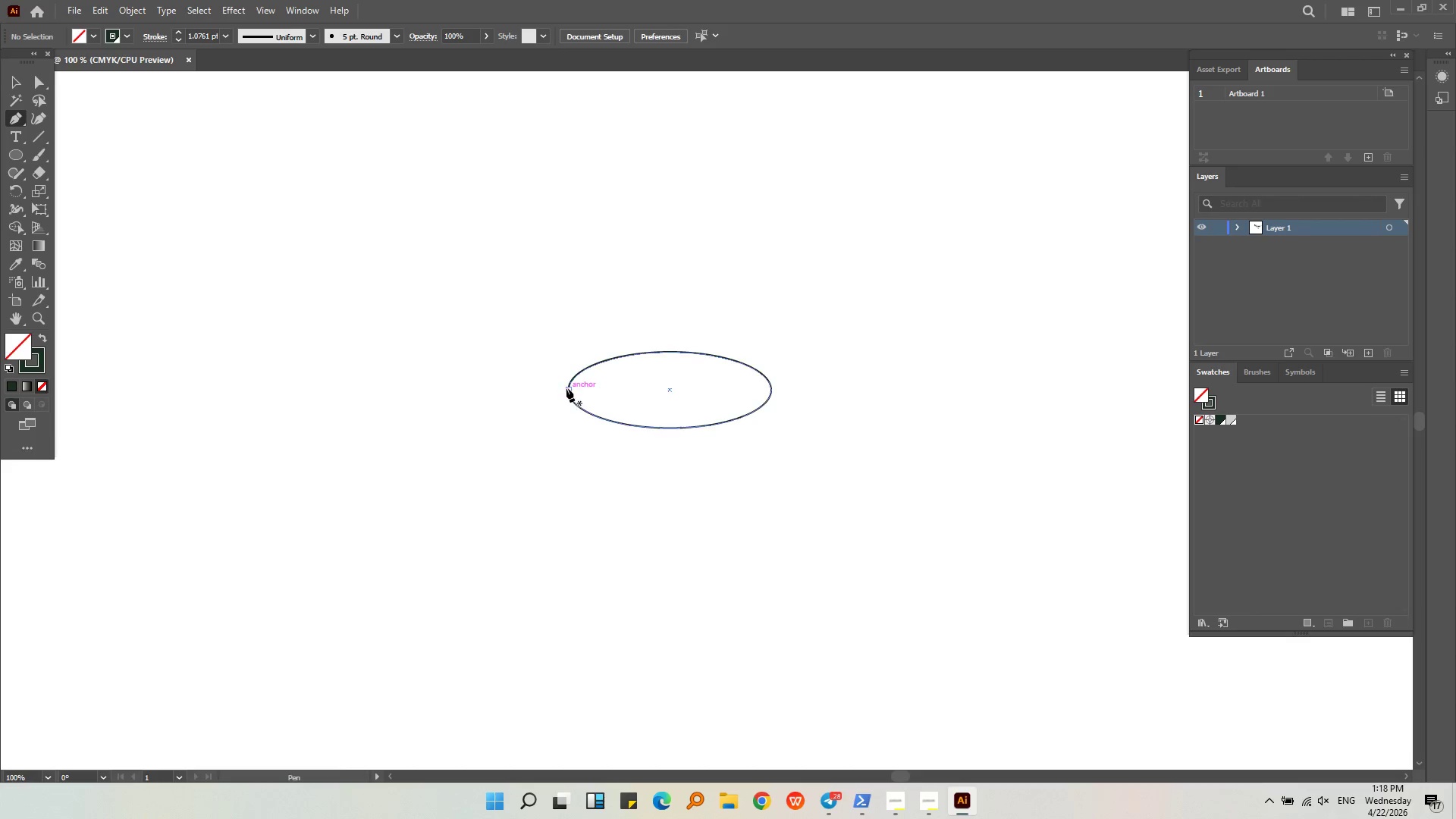 
left_click([569, 388])
 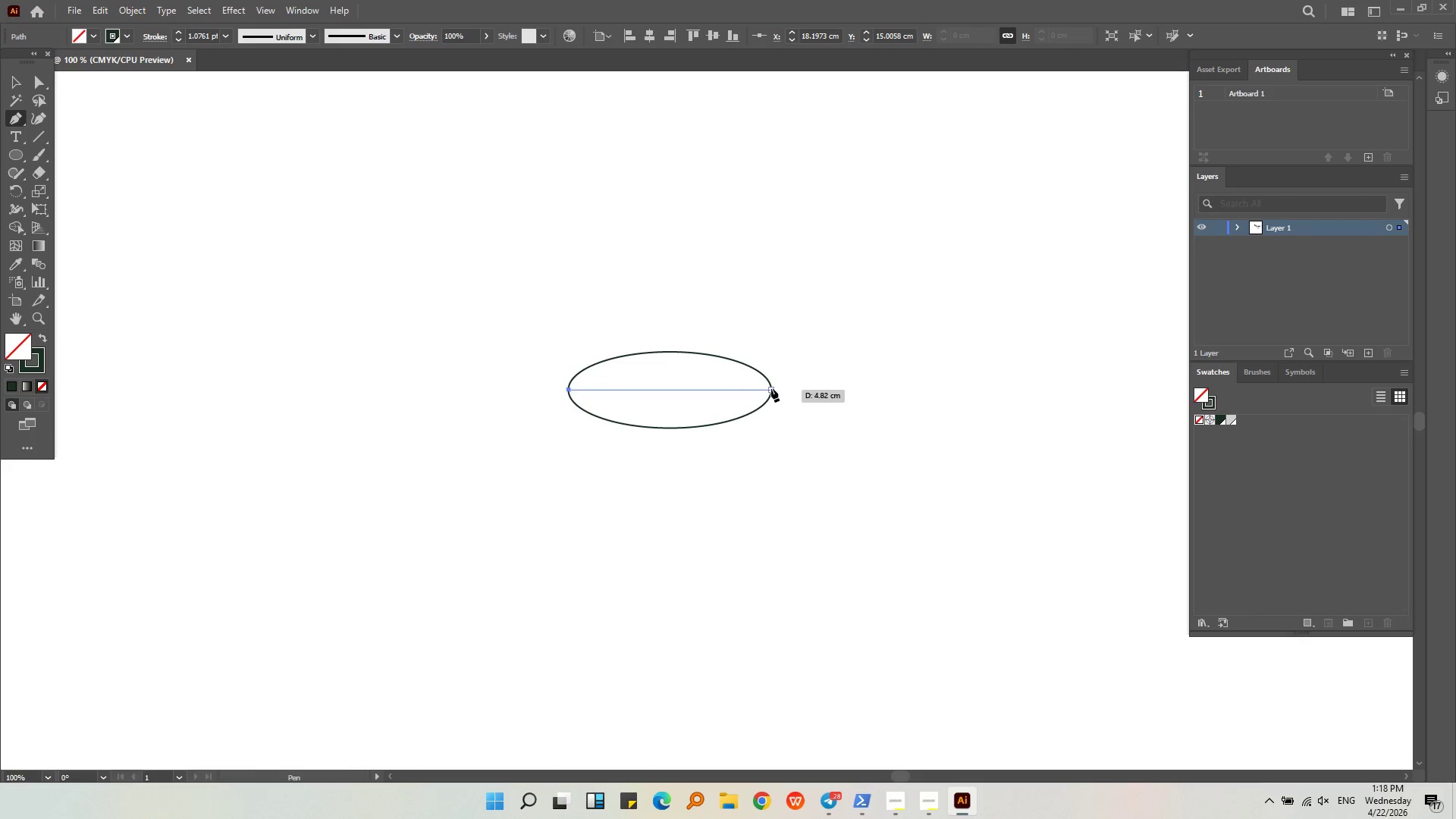 
hold_key(key=ShiftLeft, duration=0.73)
left_click([773, 387])
 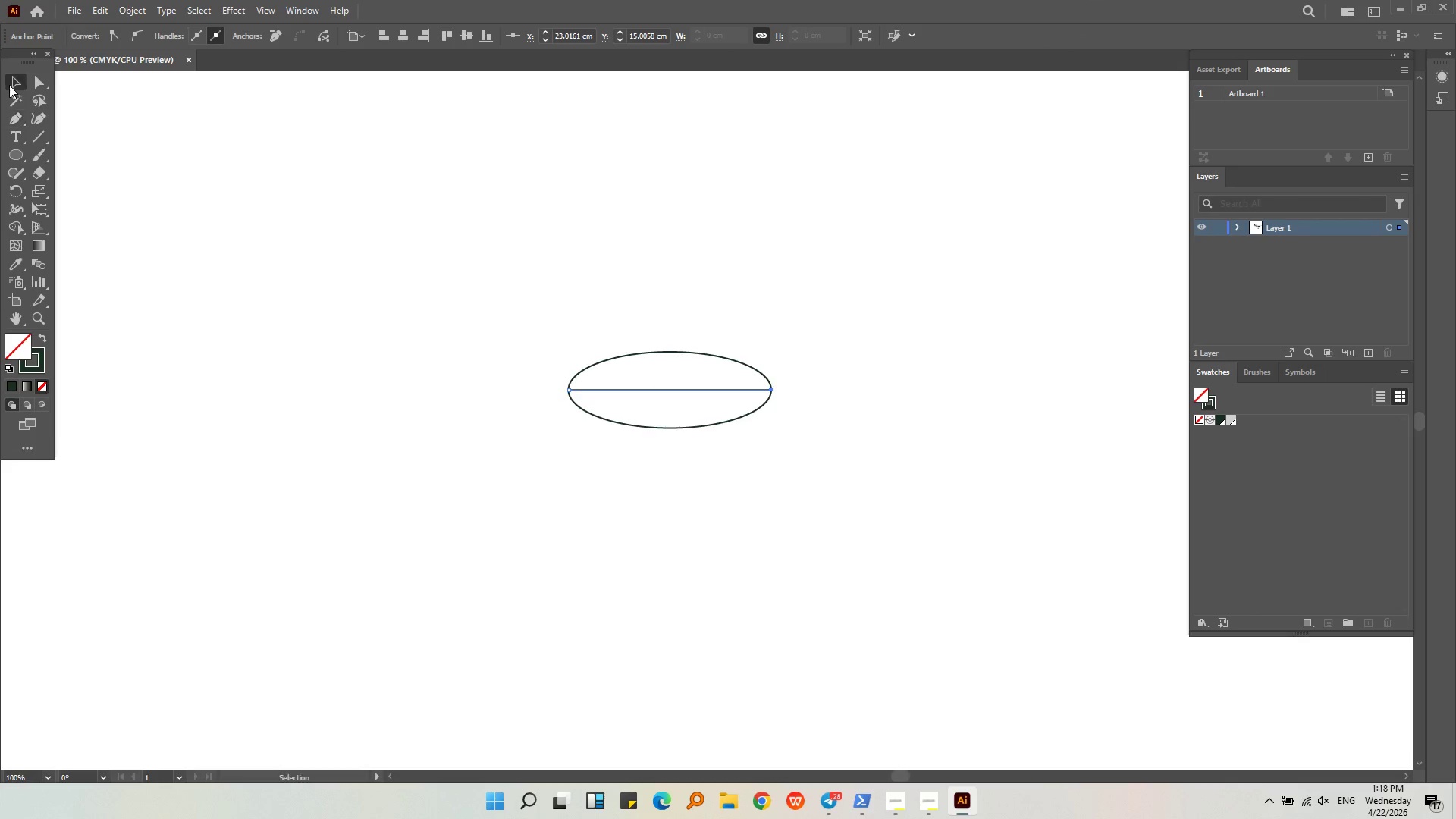 
double_click([41, 118])
 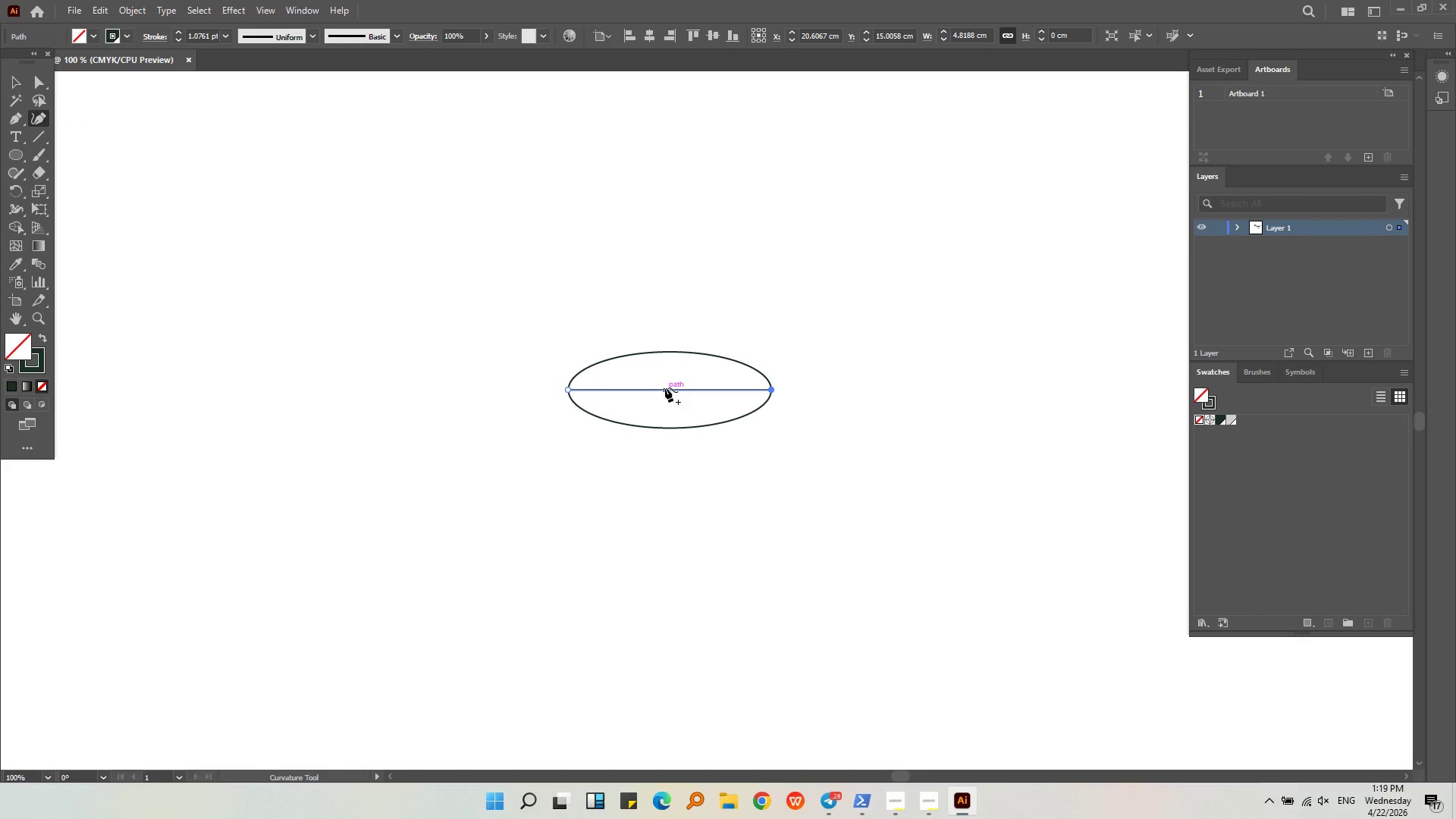 
left_click_drag(start_coordinate=[668, 388], to_coordinate=[679, 282])
 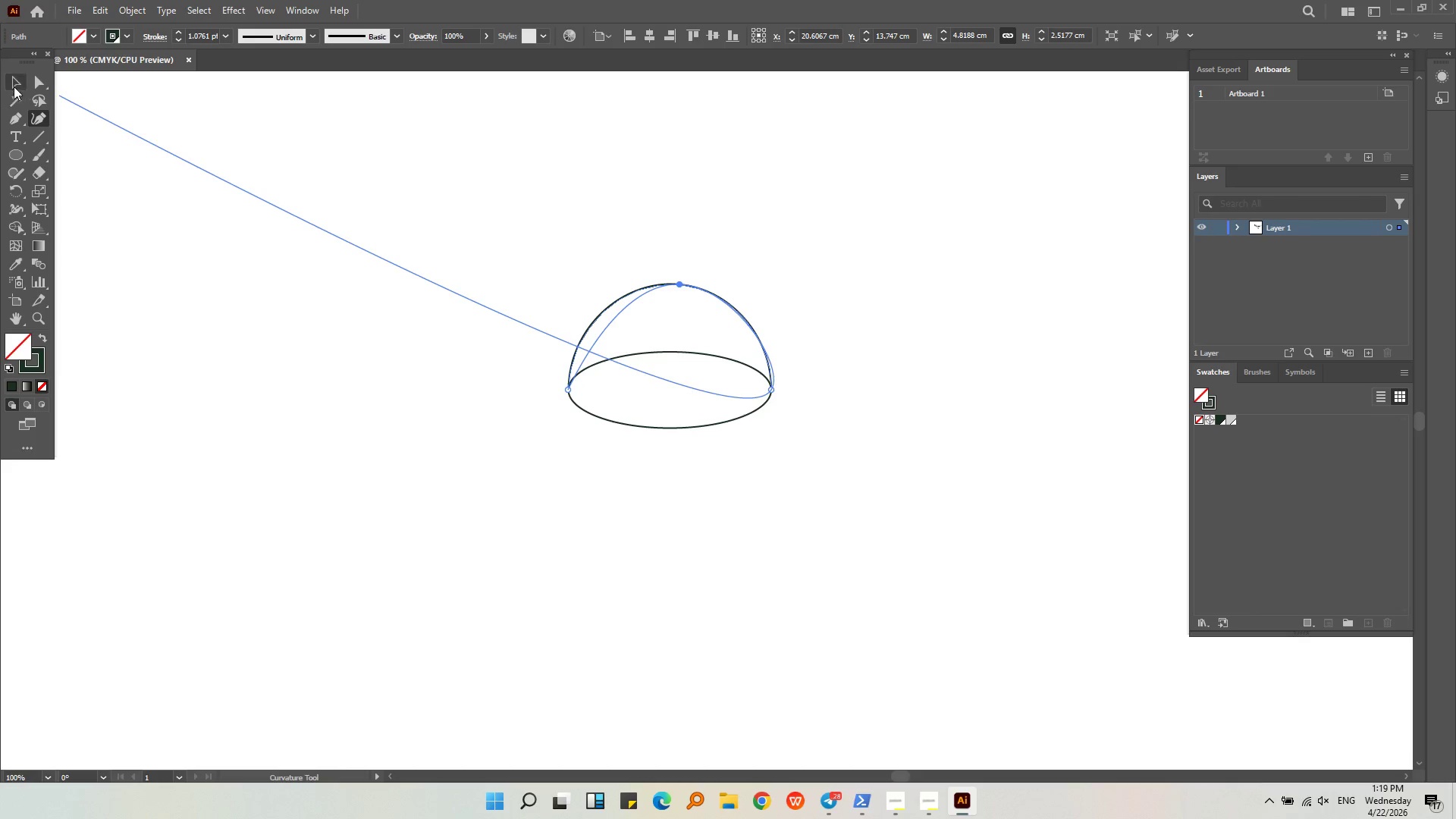 
double_click([152, 143])
 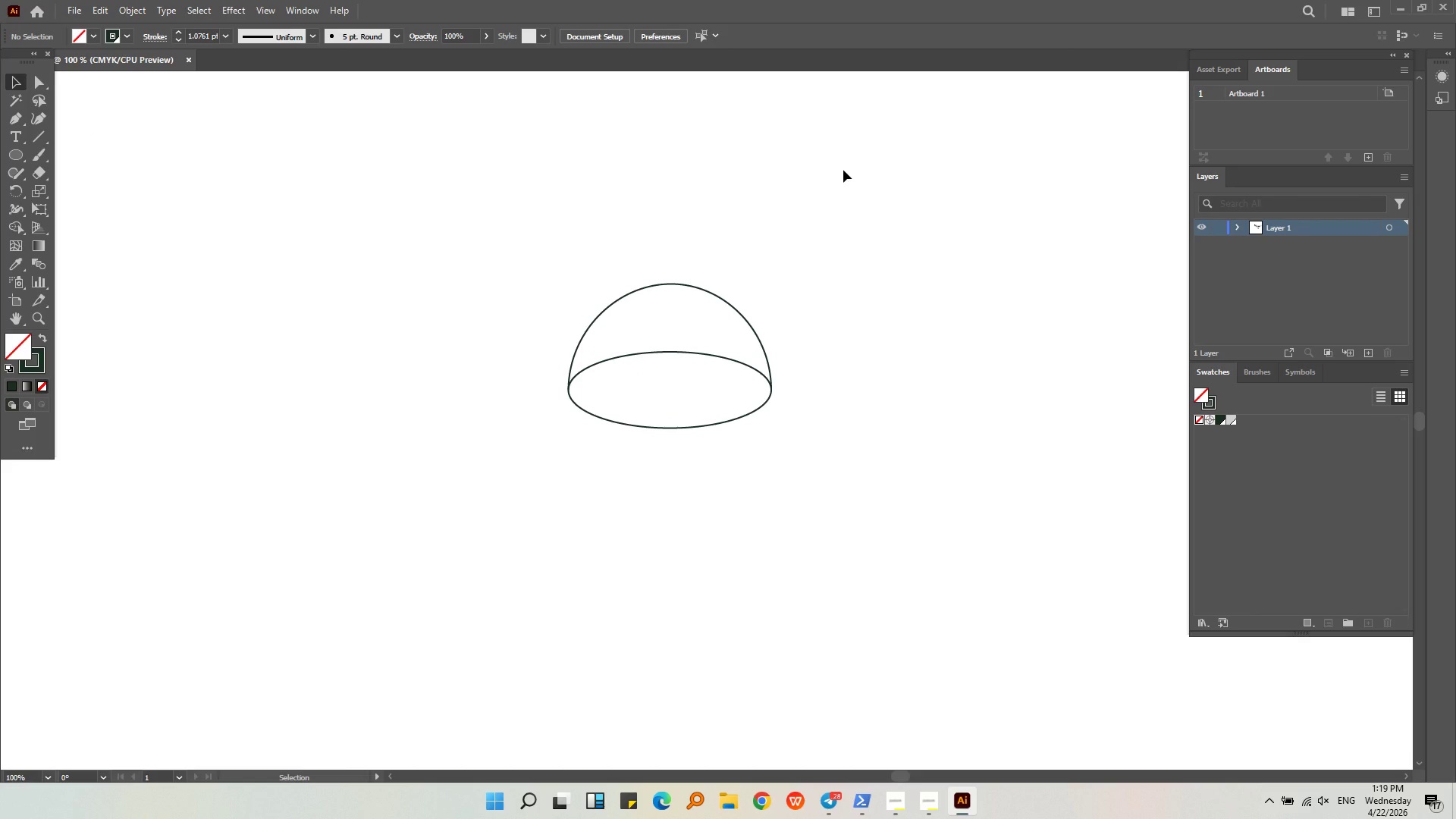 
wait(12.59)
 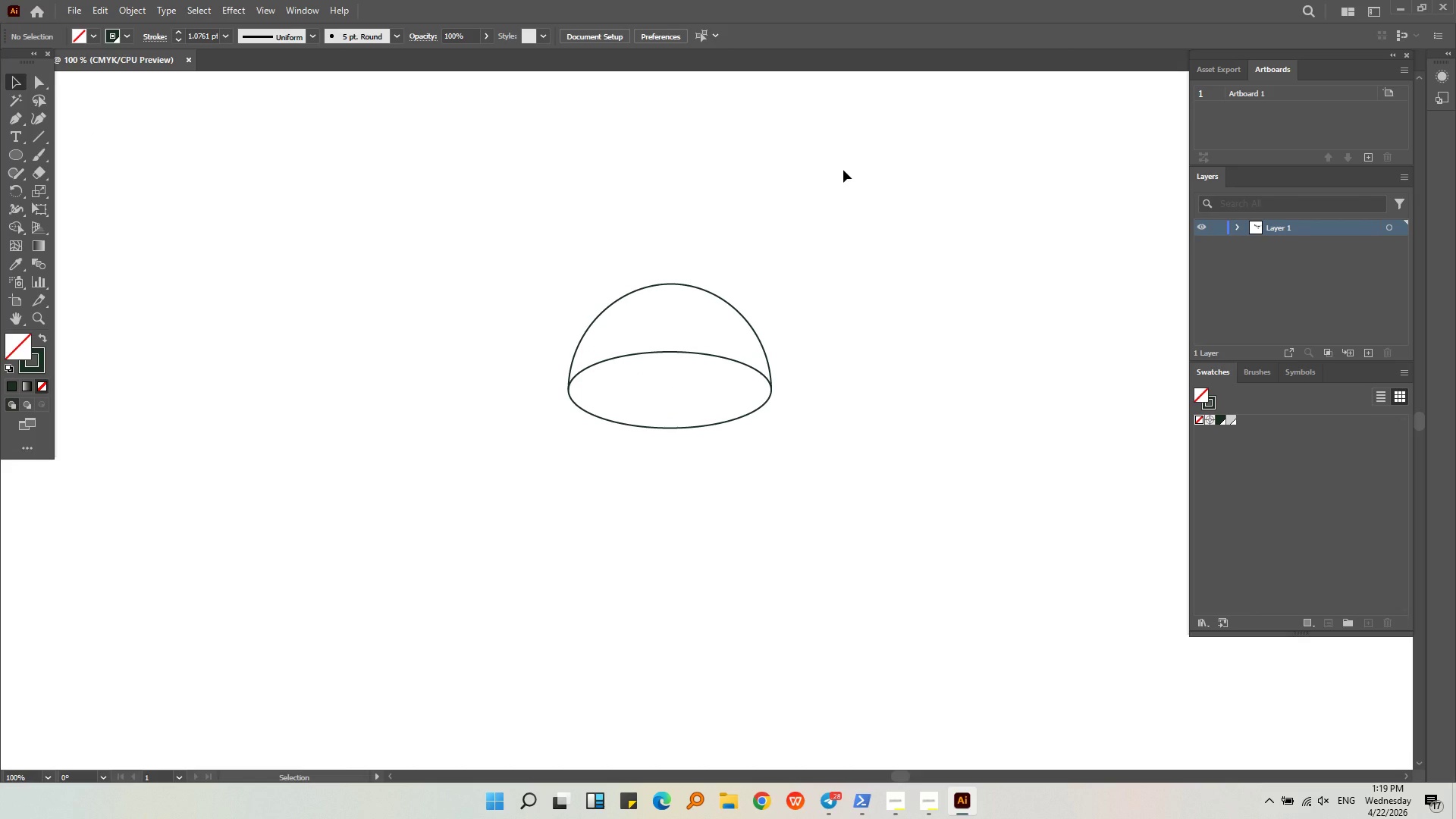 
left_click([574, 362])
 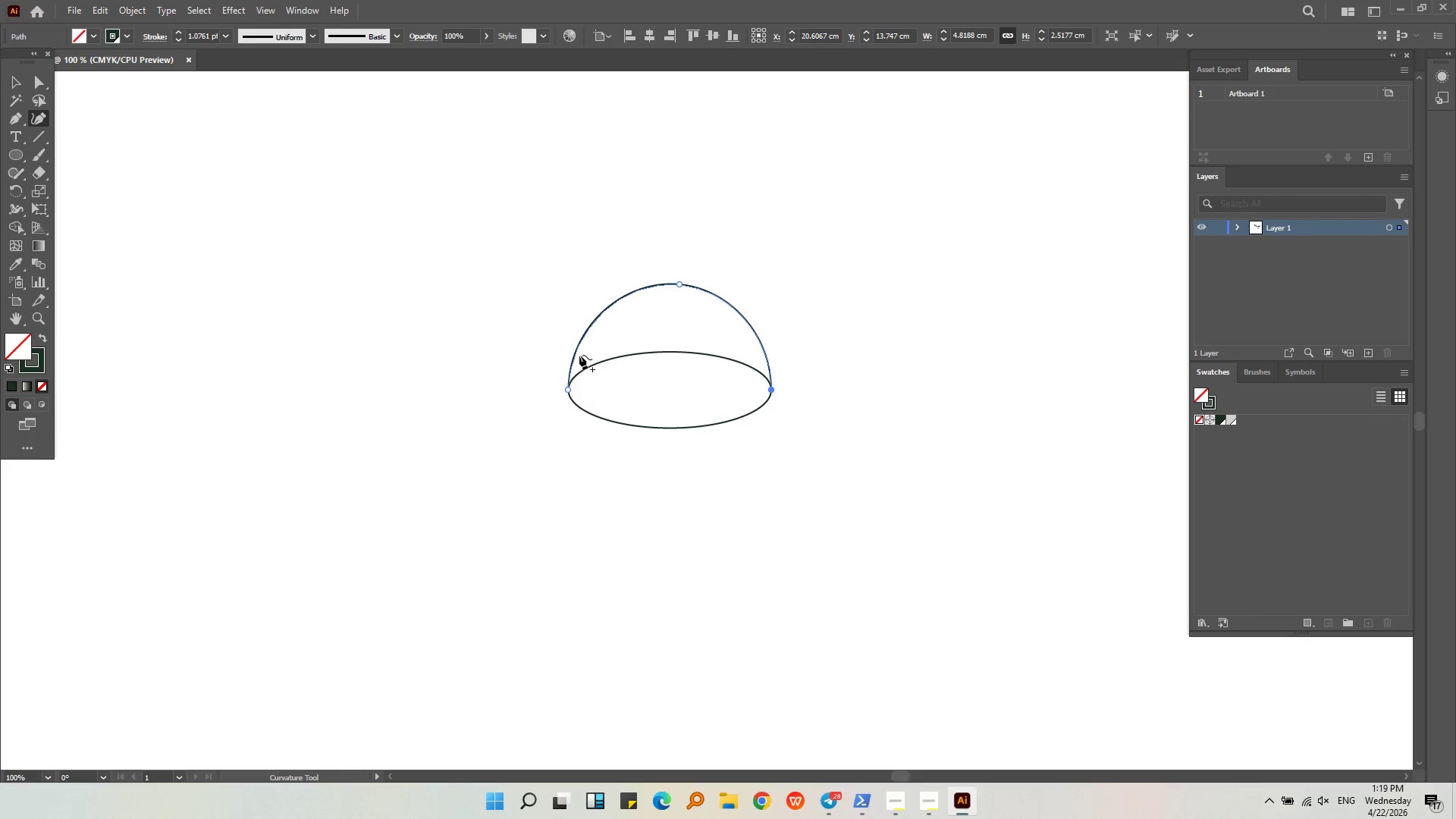 
wait(7.33)
 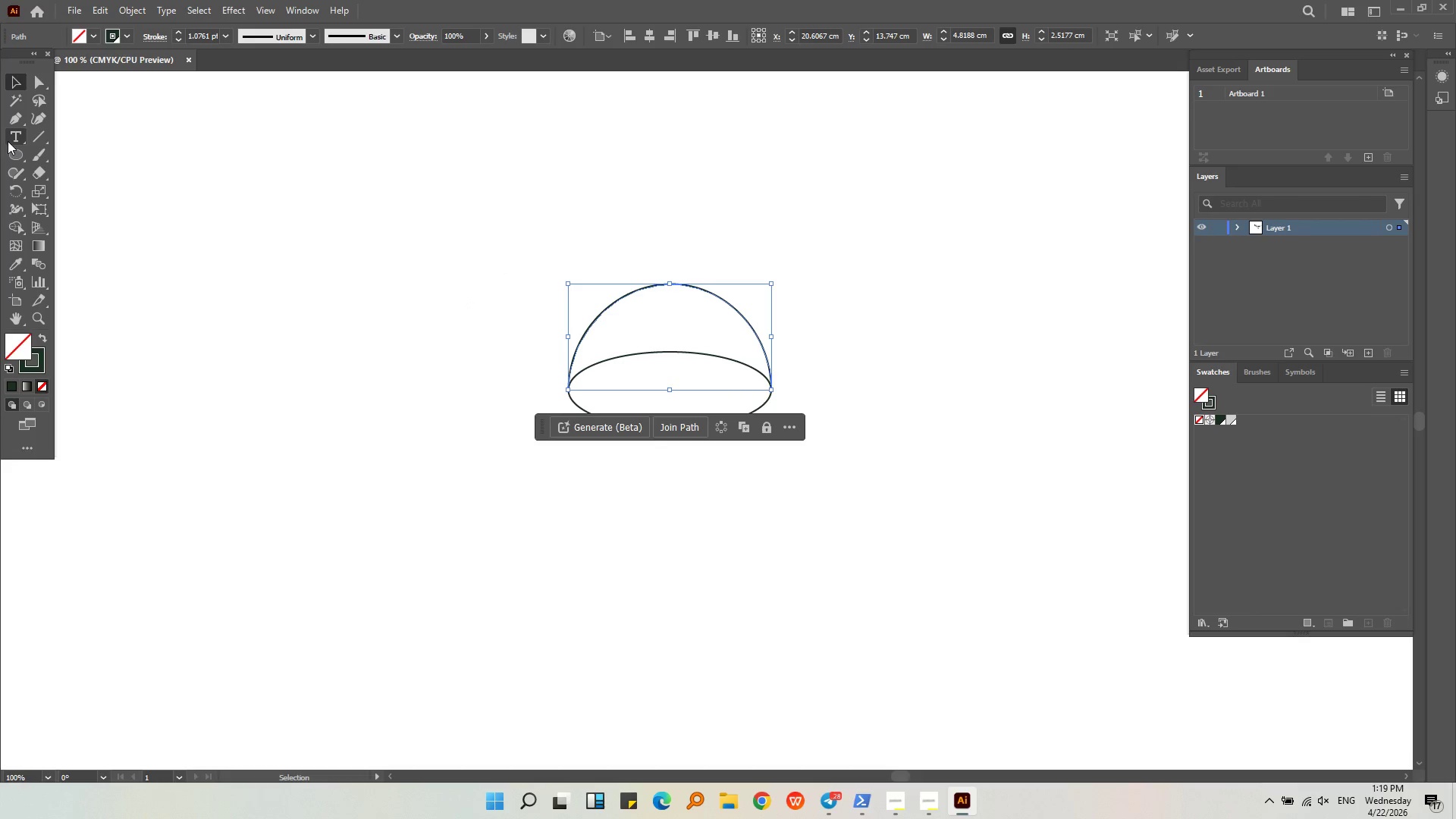 
left_click_drag(start_coordinate=[768, 367], to_coordinate=[798, 366])
 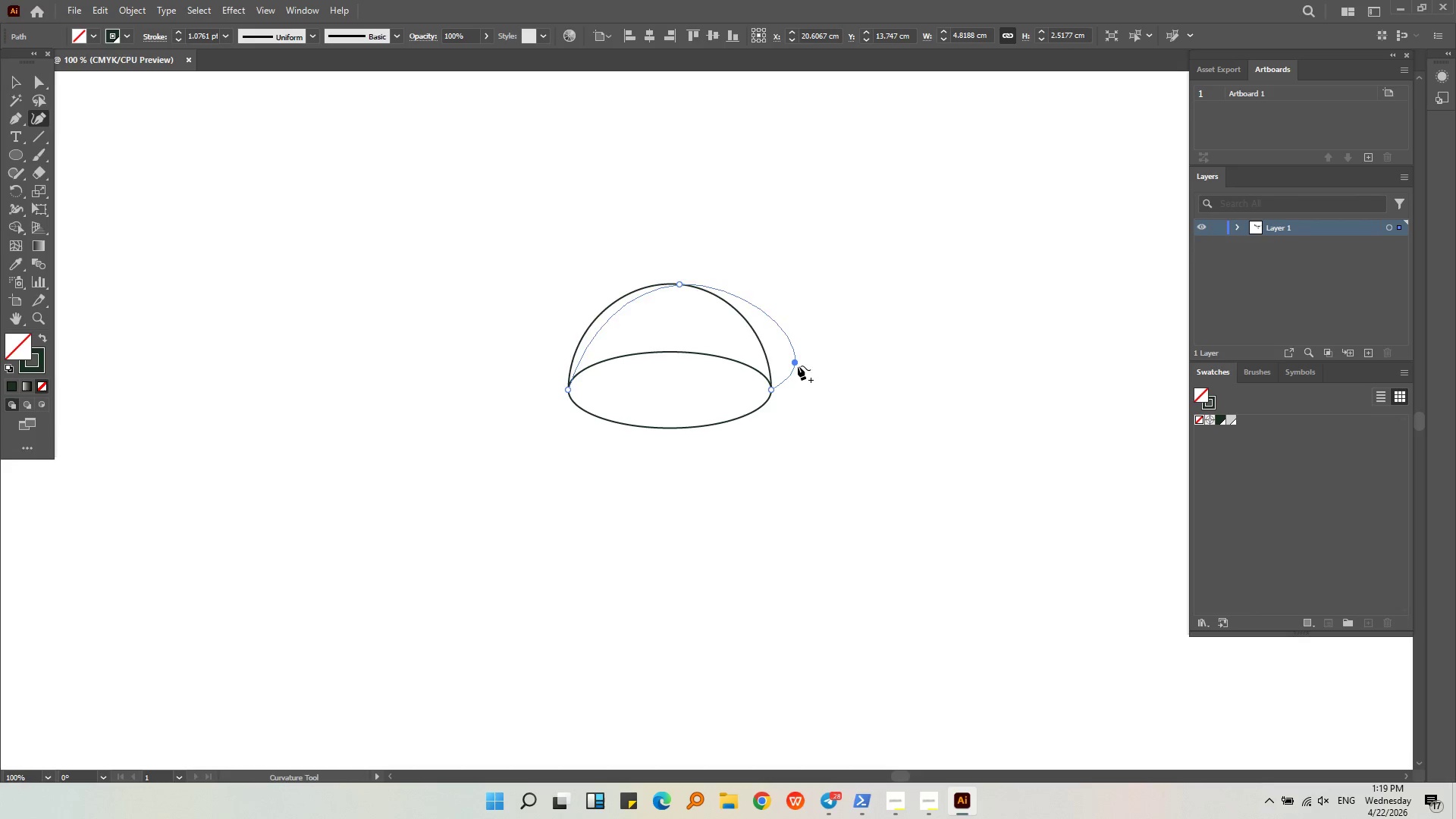 
left_click([798, 366])
 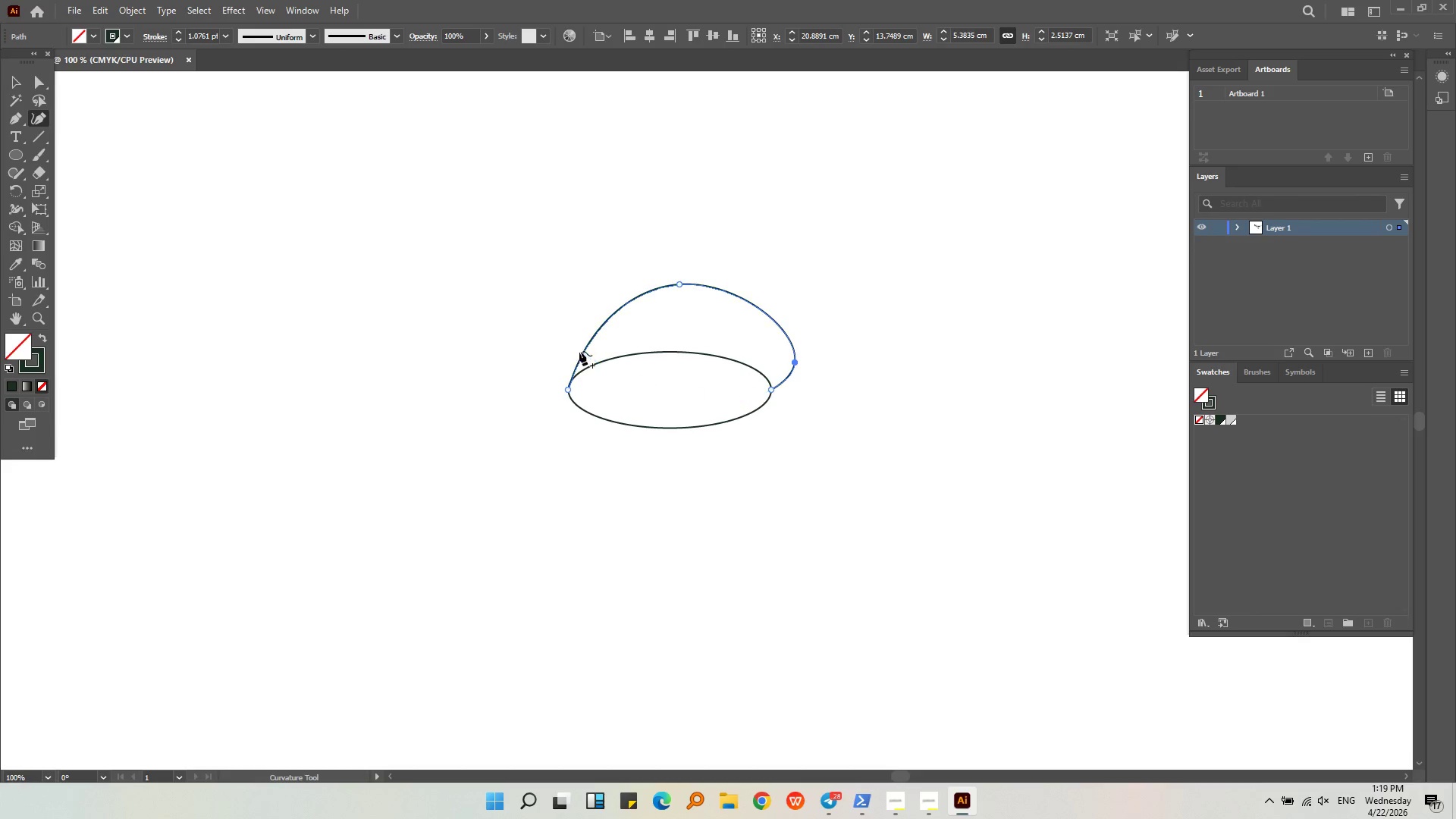 
left_click_drag(start_coordinate=[582, 351], to_coordinate=[522, 347])
 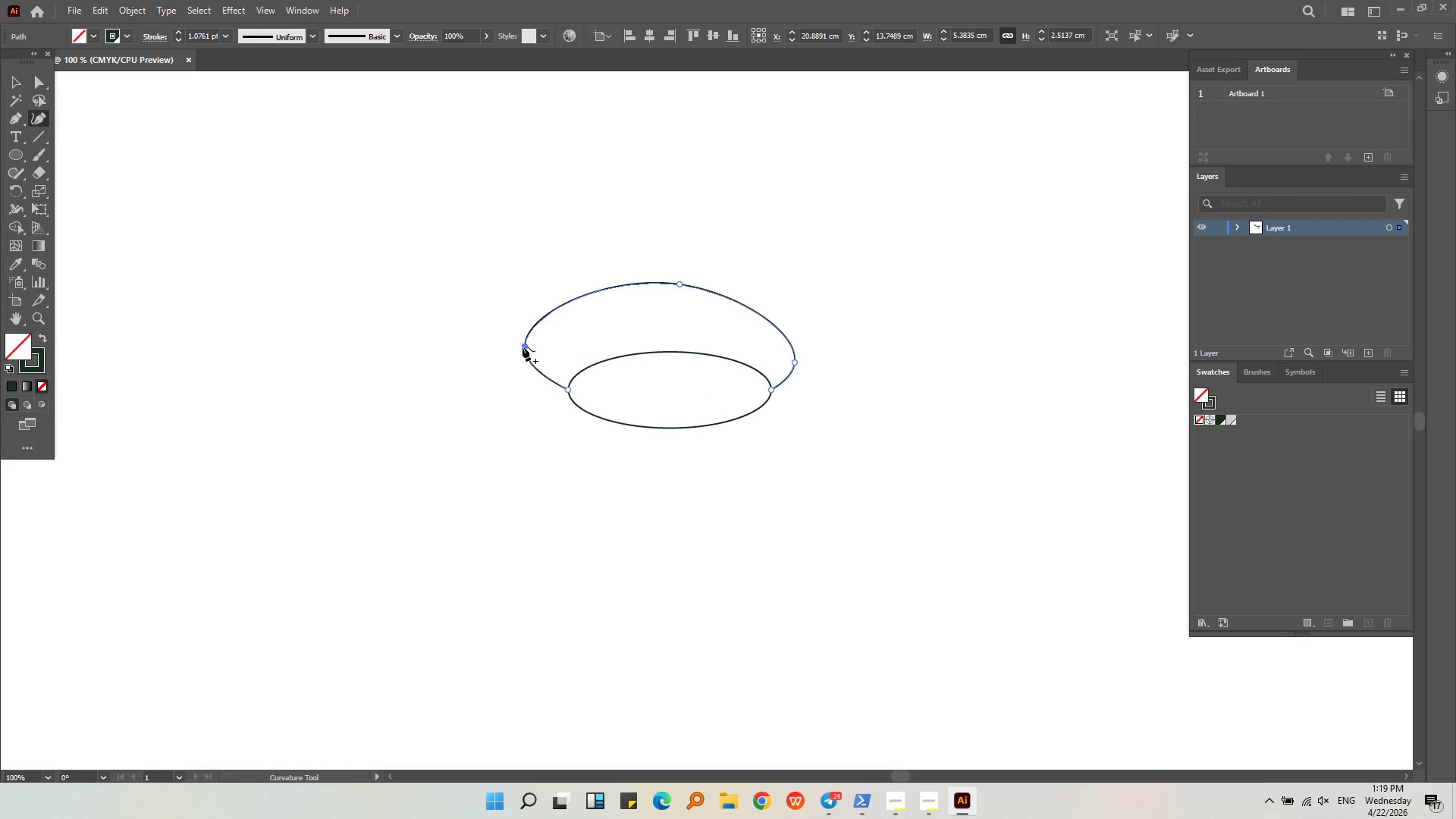 
double_click([522, 347])
 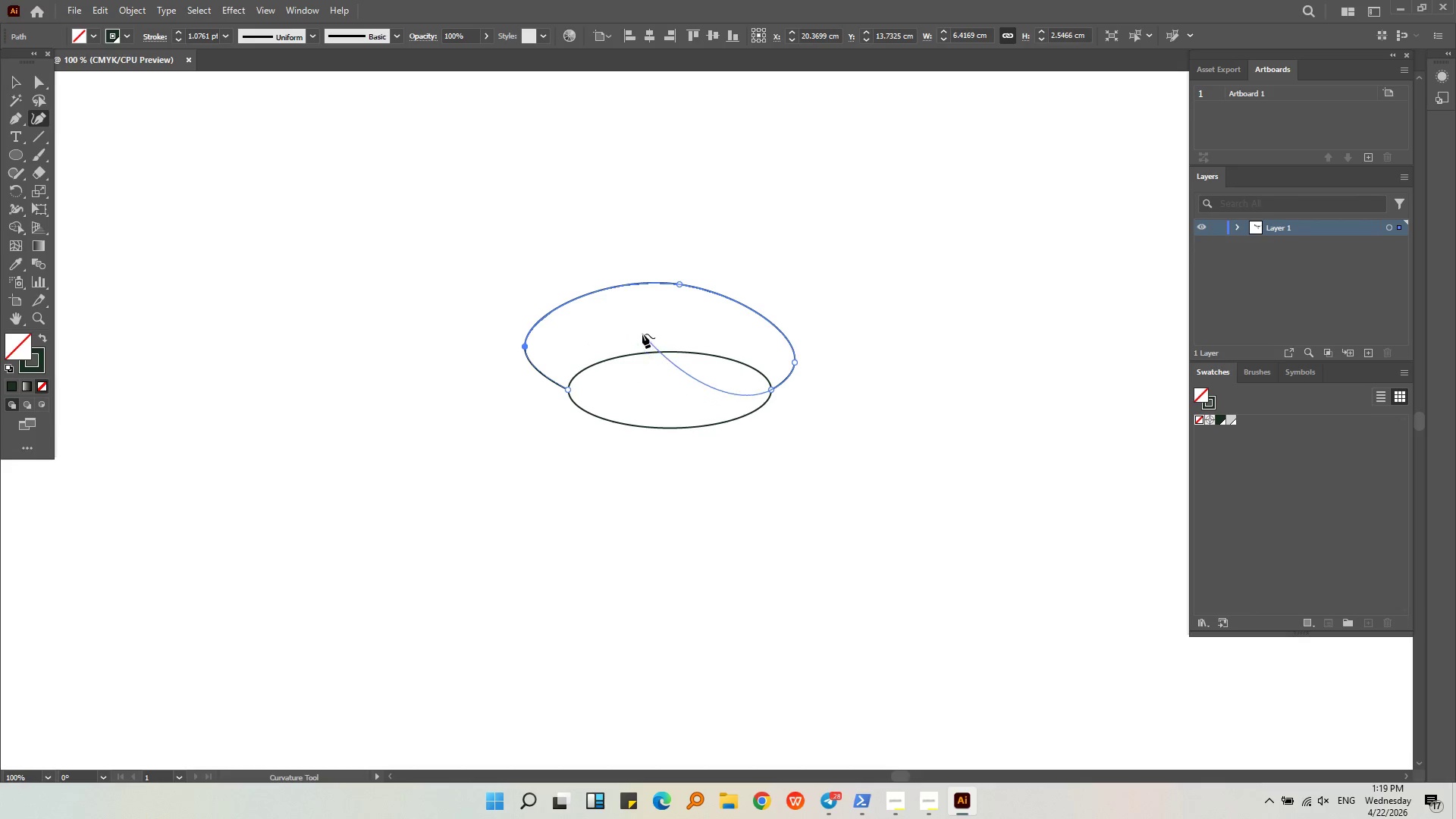 
key(Control+ControlLeft)
 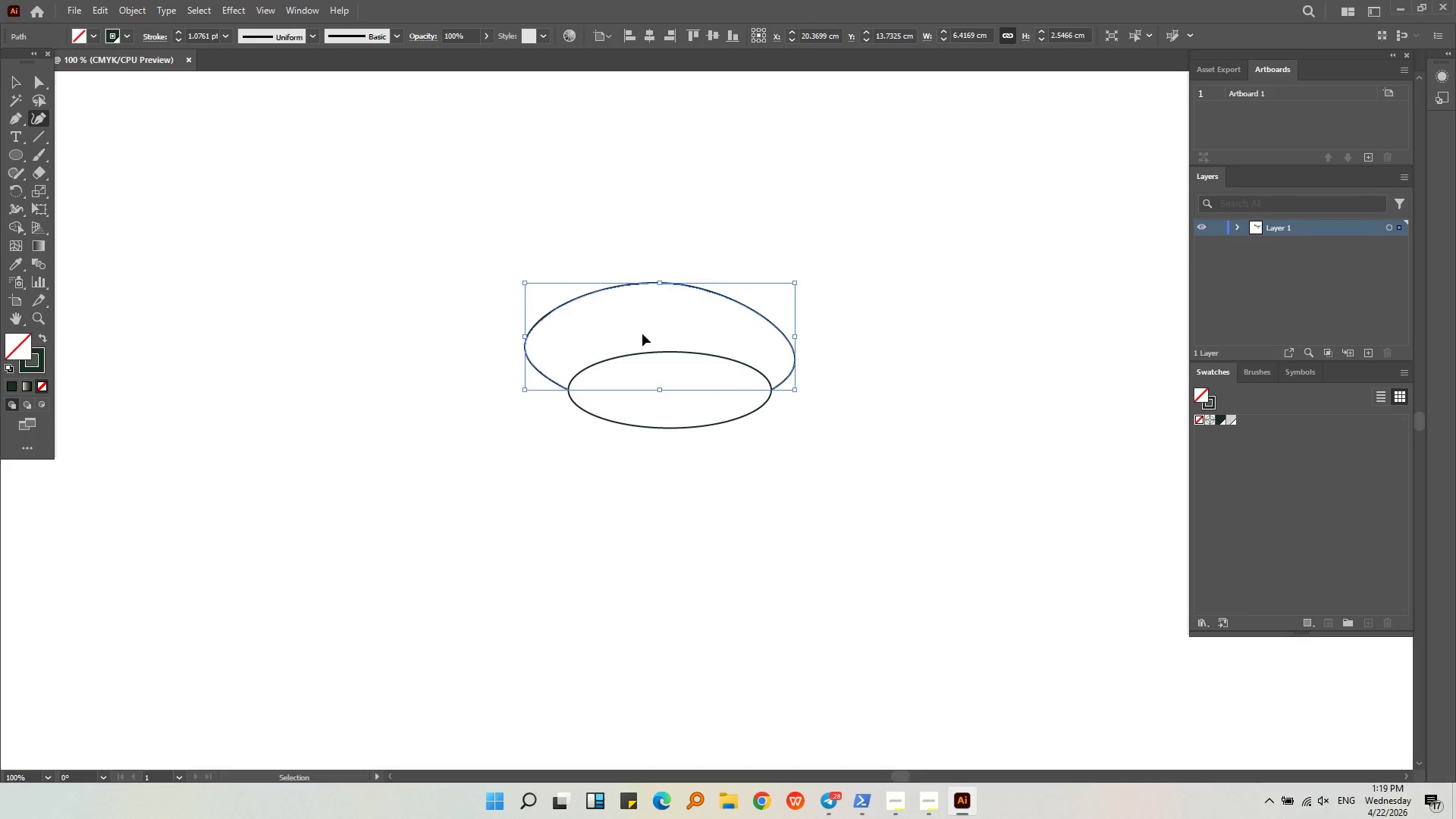 
key(Control+Z)
 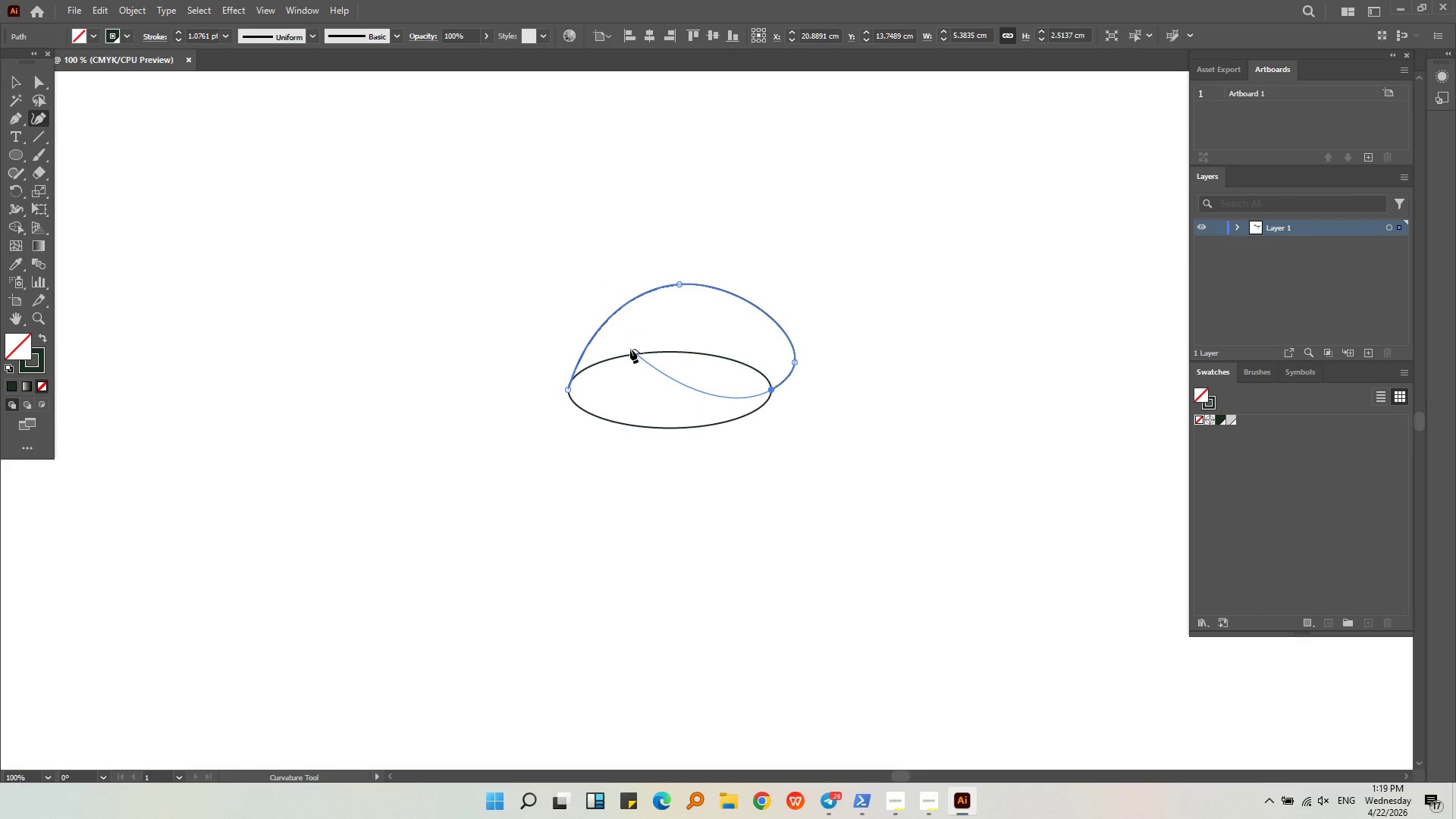 
key(Control+ControlLeft)
 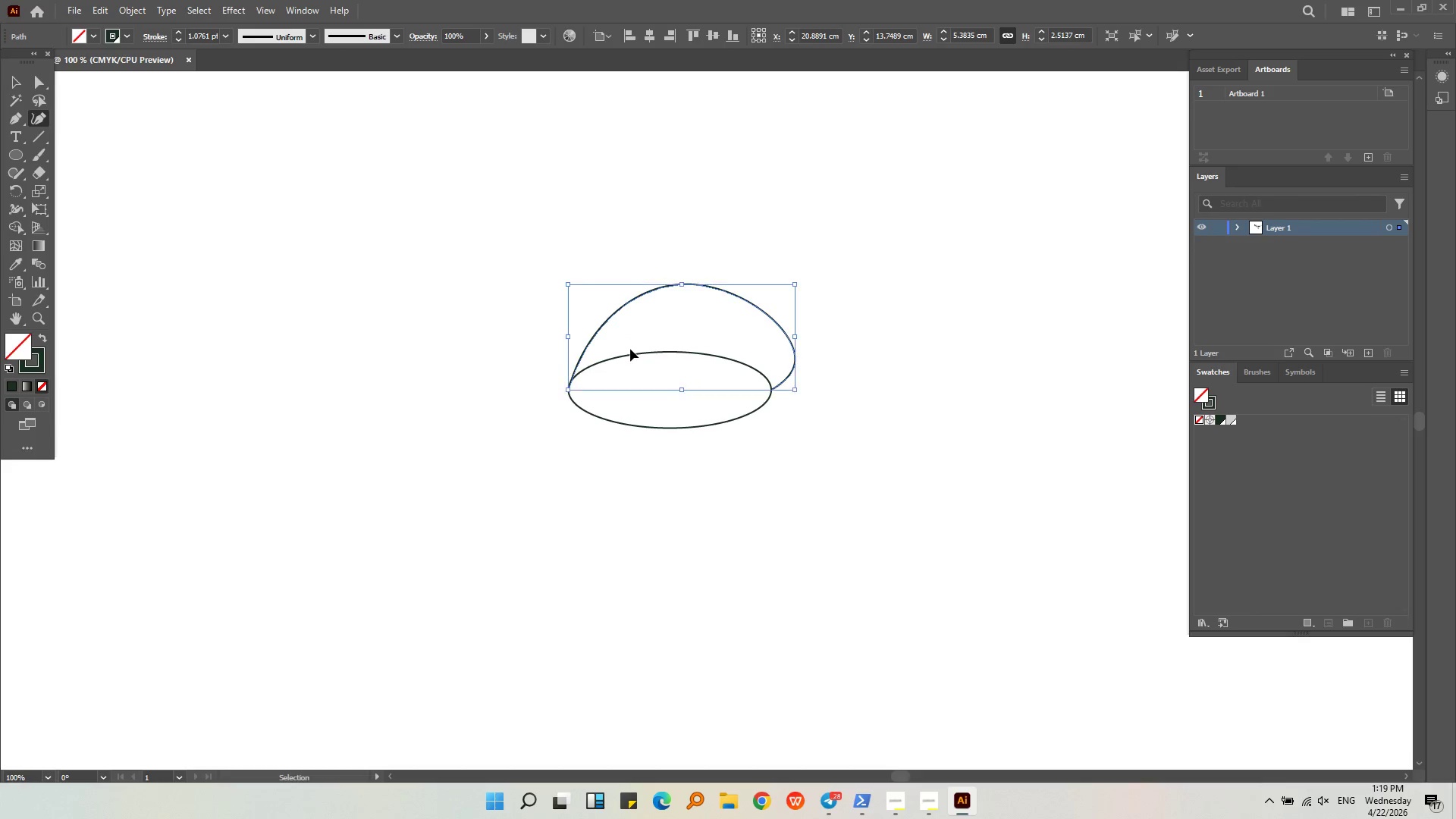 
key(Control+Z)
 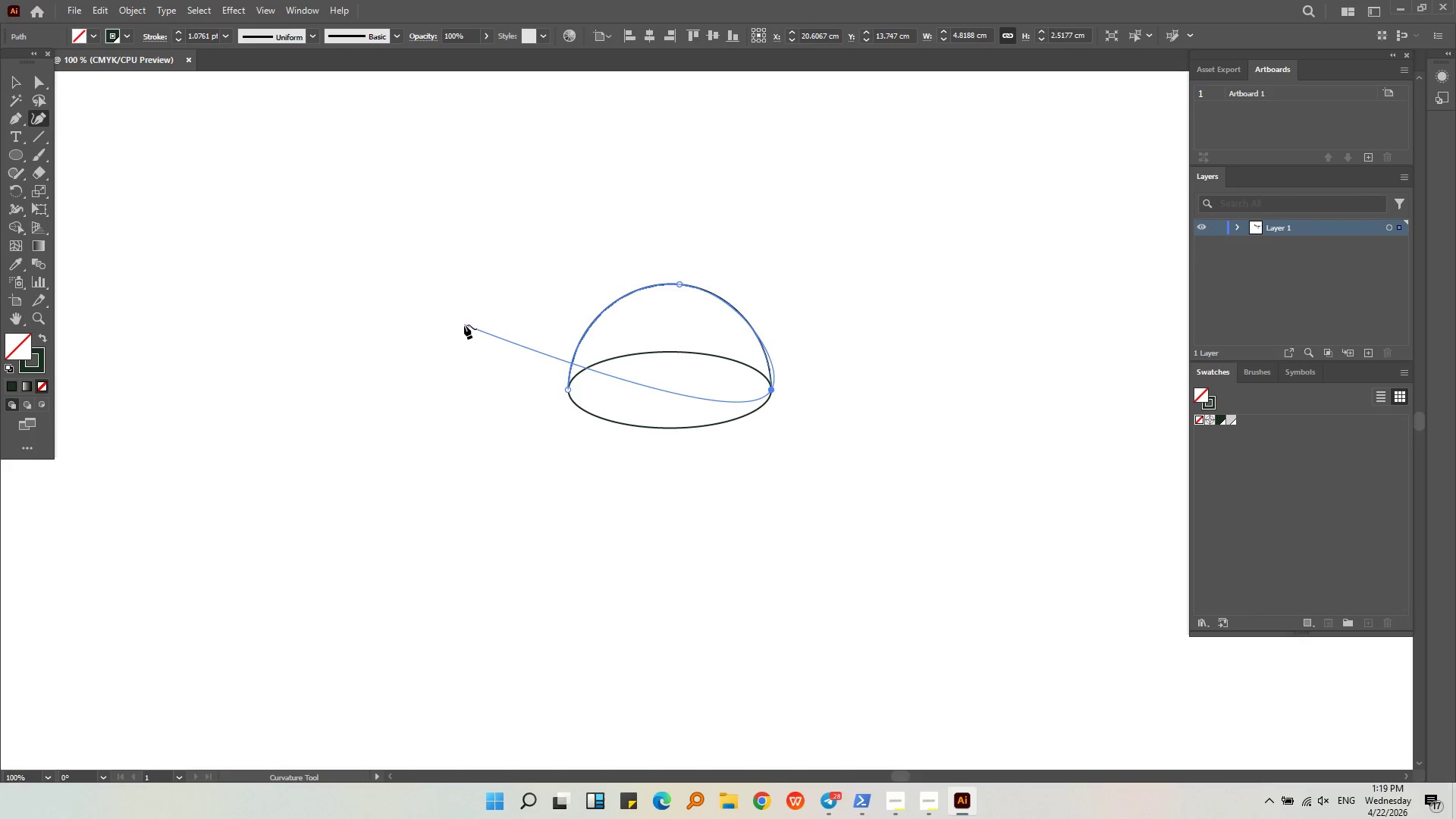 
key(Escape)
 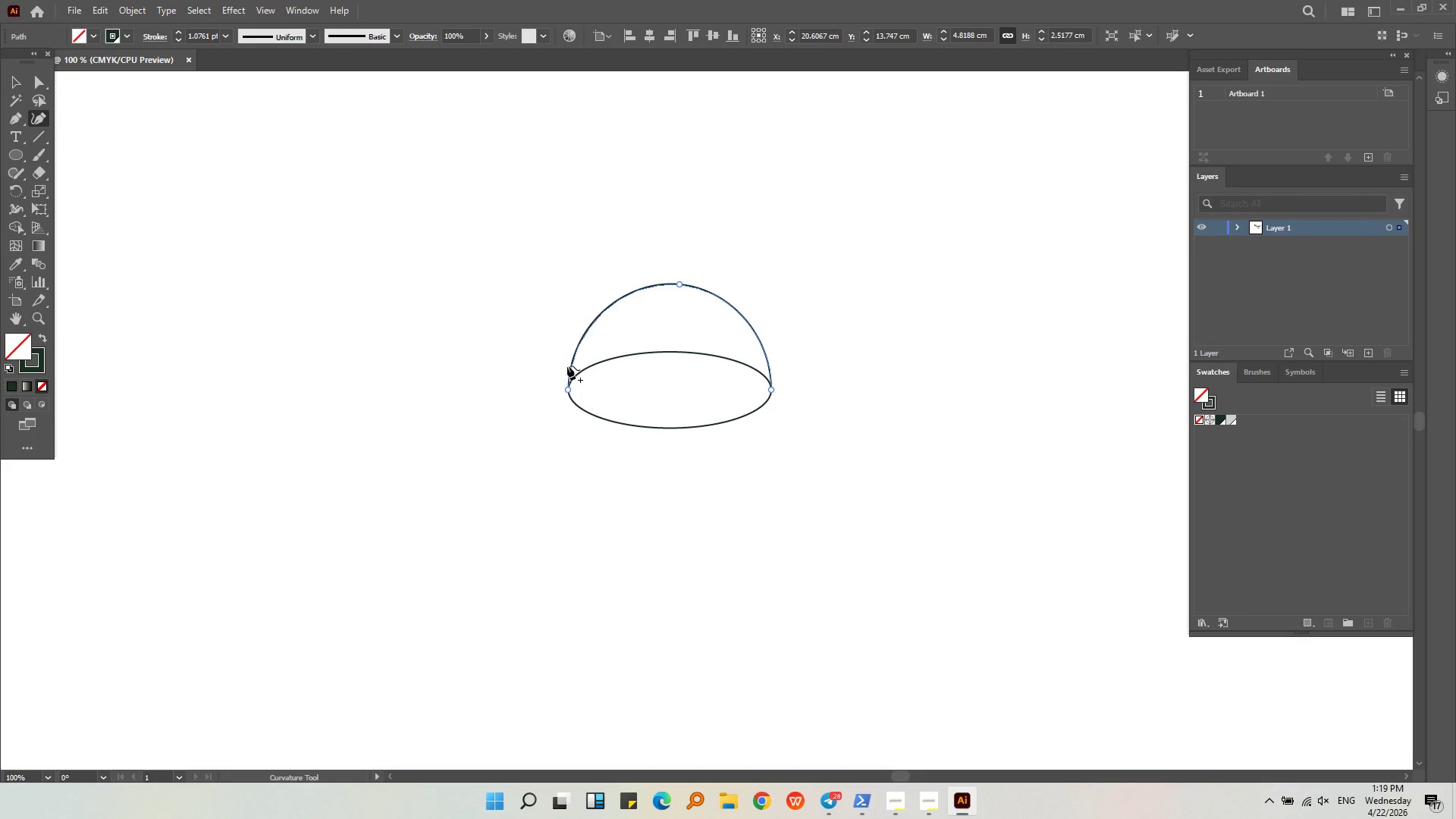 
left_click_drag(start_coordinate=[570, 365], to_coordinate=[544, 366])
 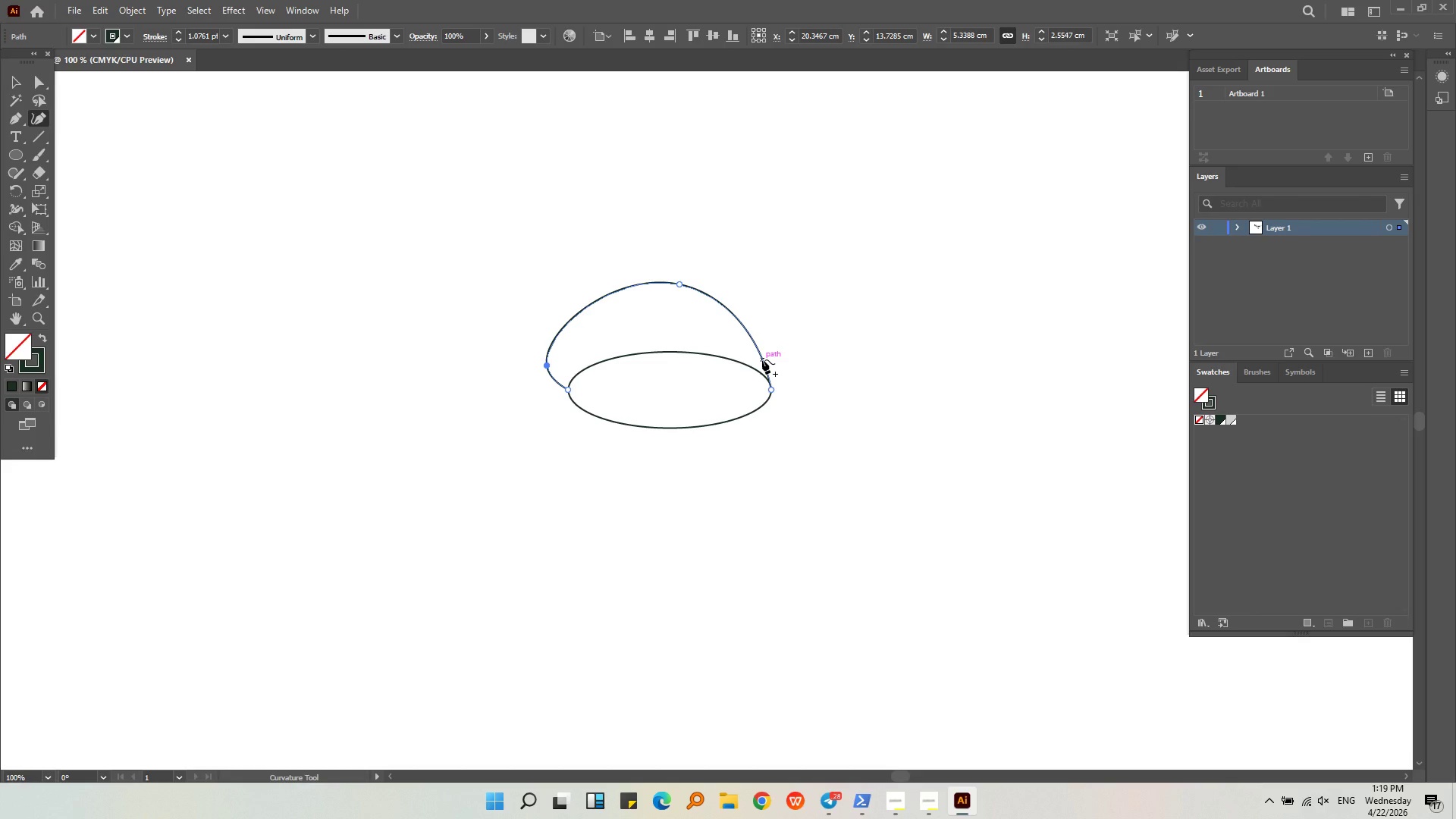 
left_click_drag(start_coordinate=[762, 359], to_coordinate=[805, 362])
 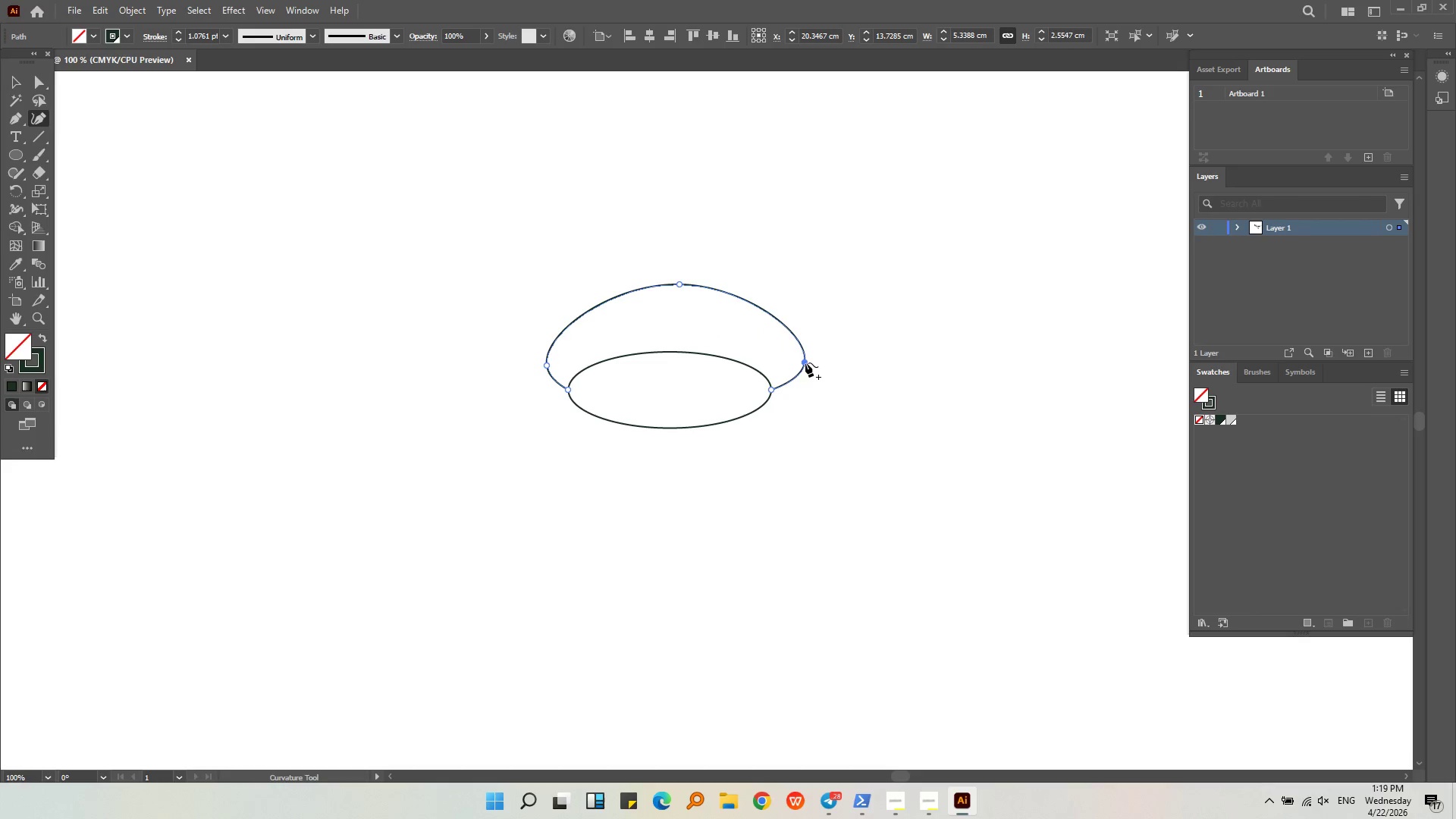 
double_click([805, 362])
 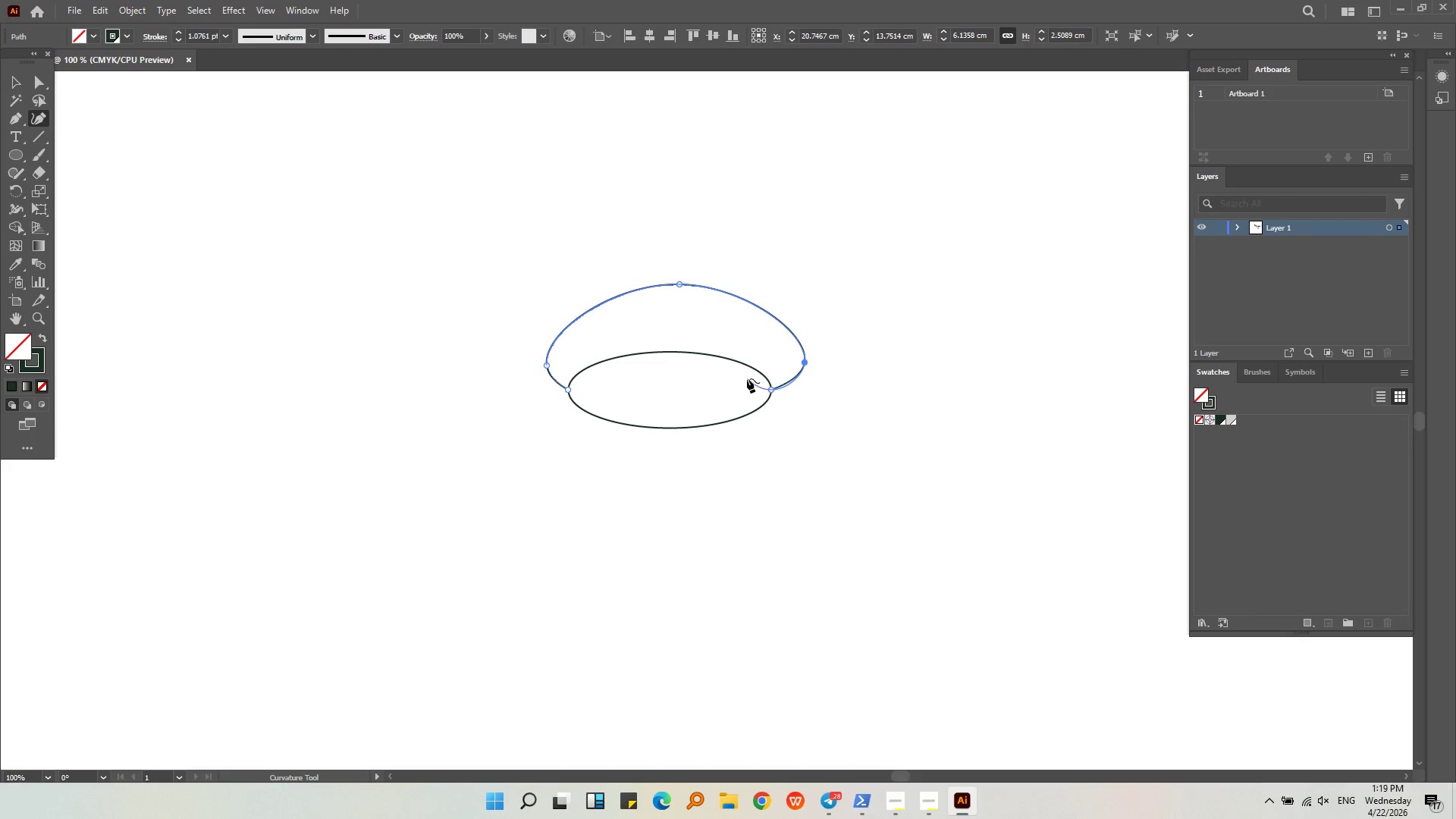 
key(Control+Z)
 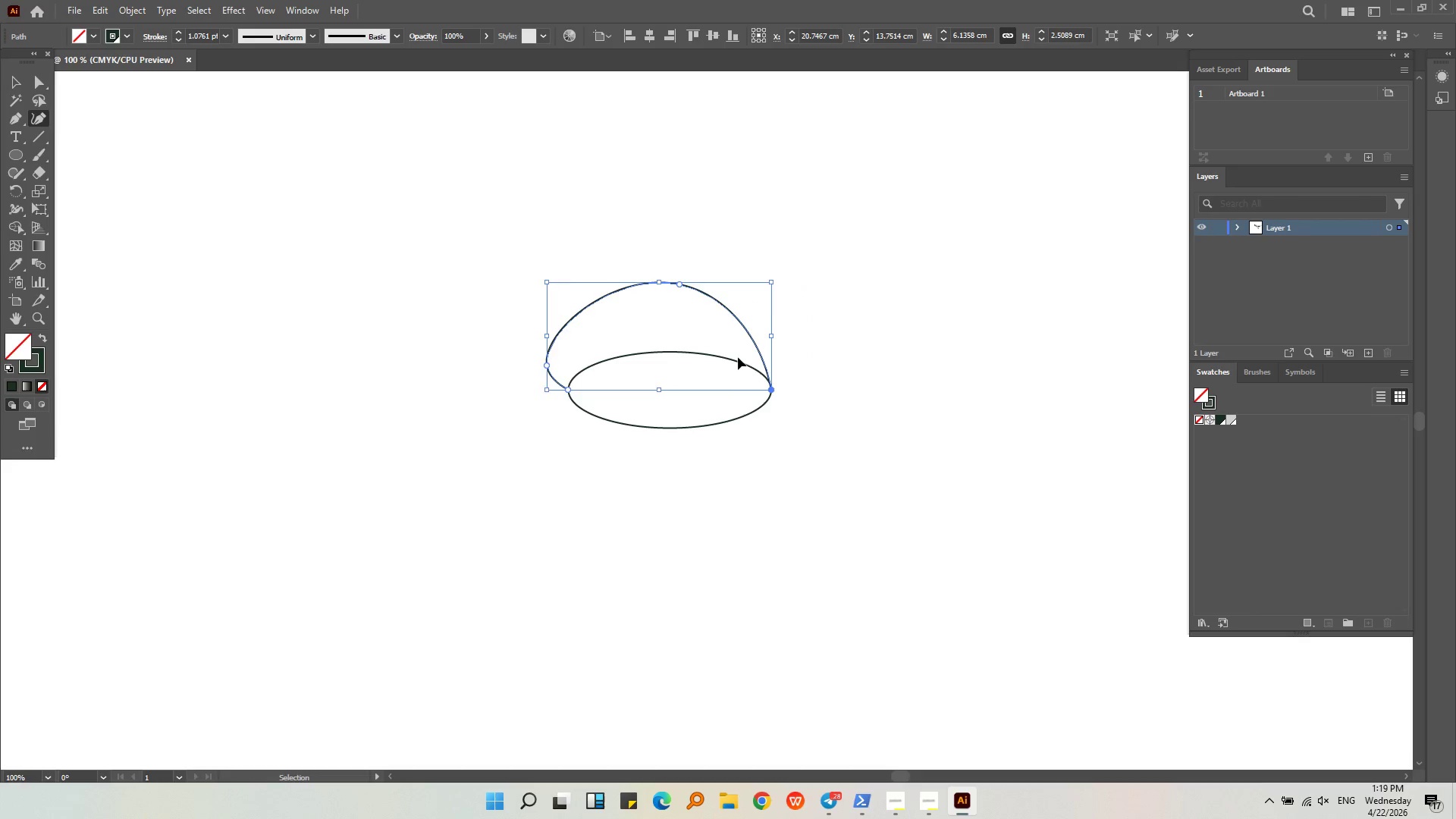 
left_click([862, 294])
 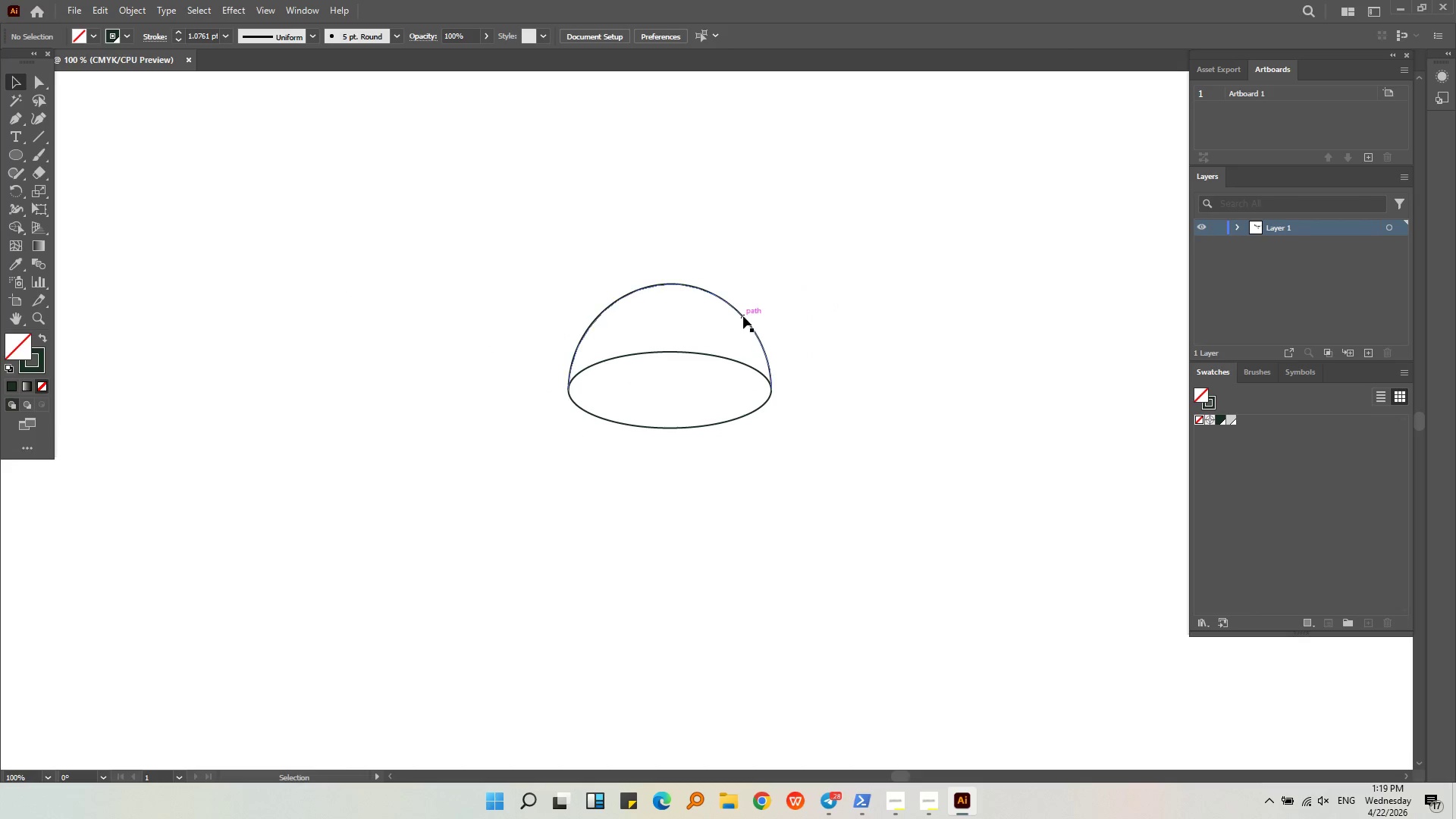 
left_click([743, 316])
 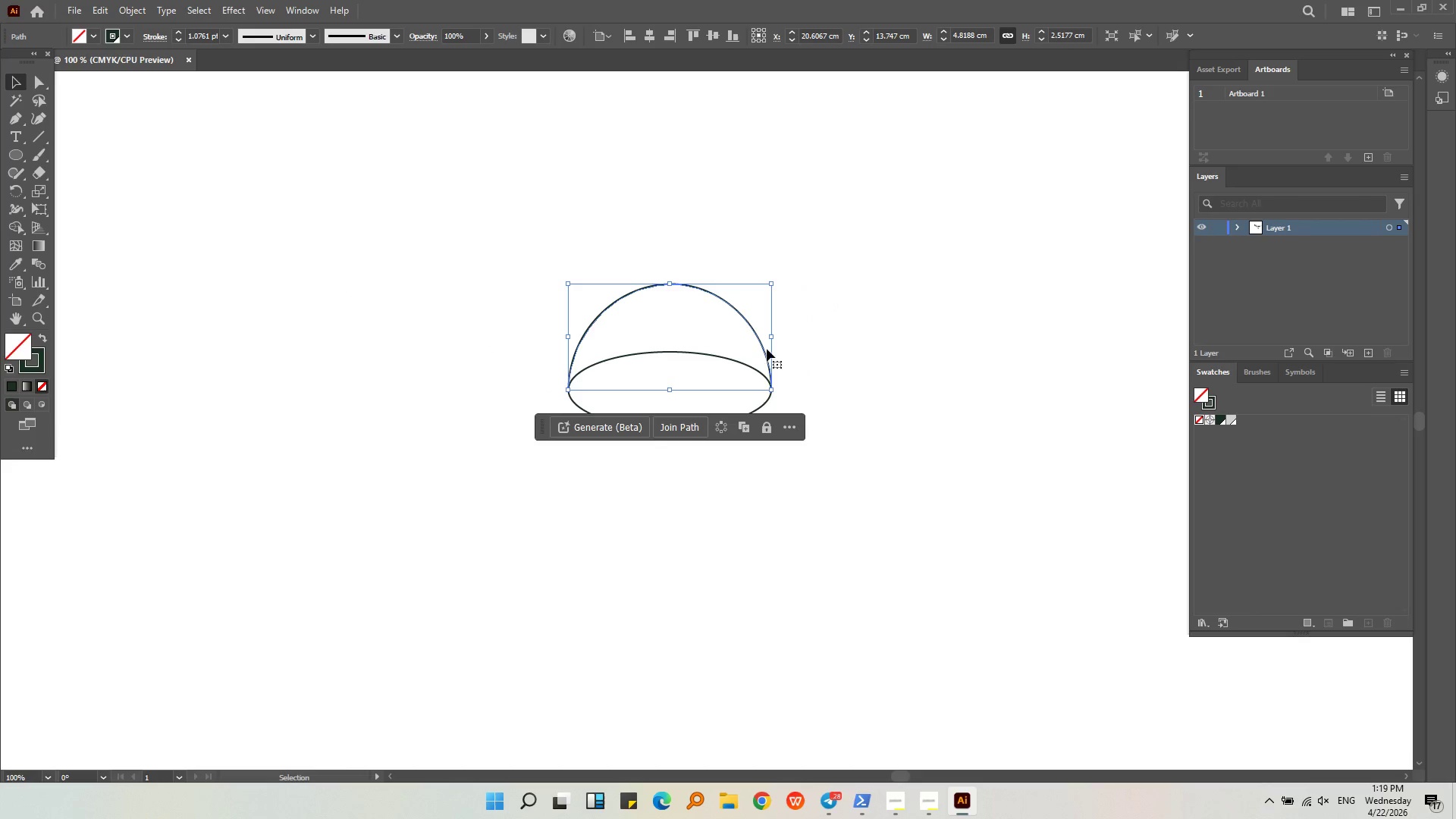 
left_click([824, 363])
 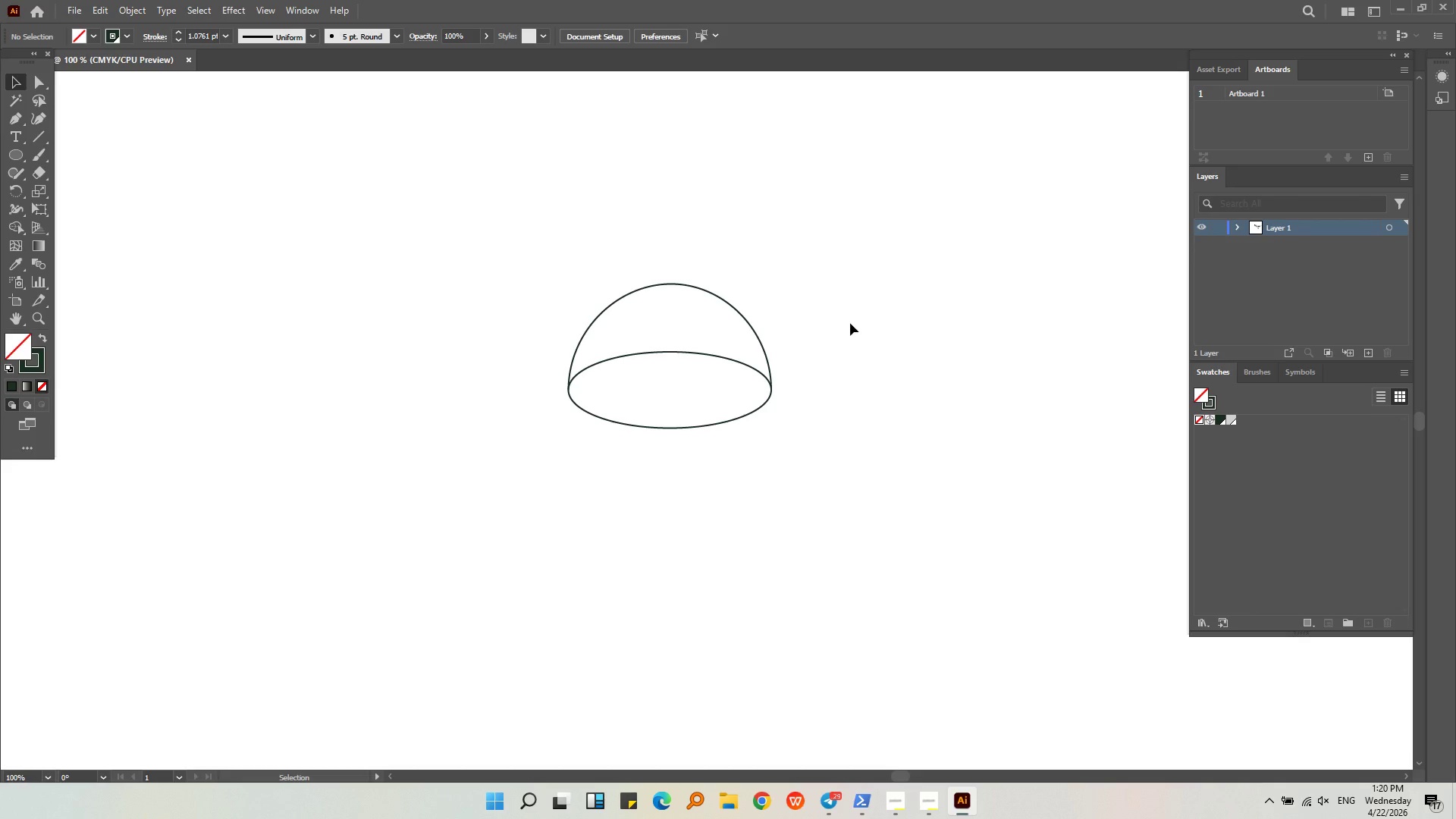 
wait(23.31)
 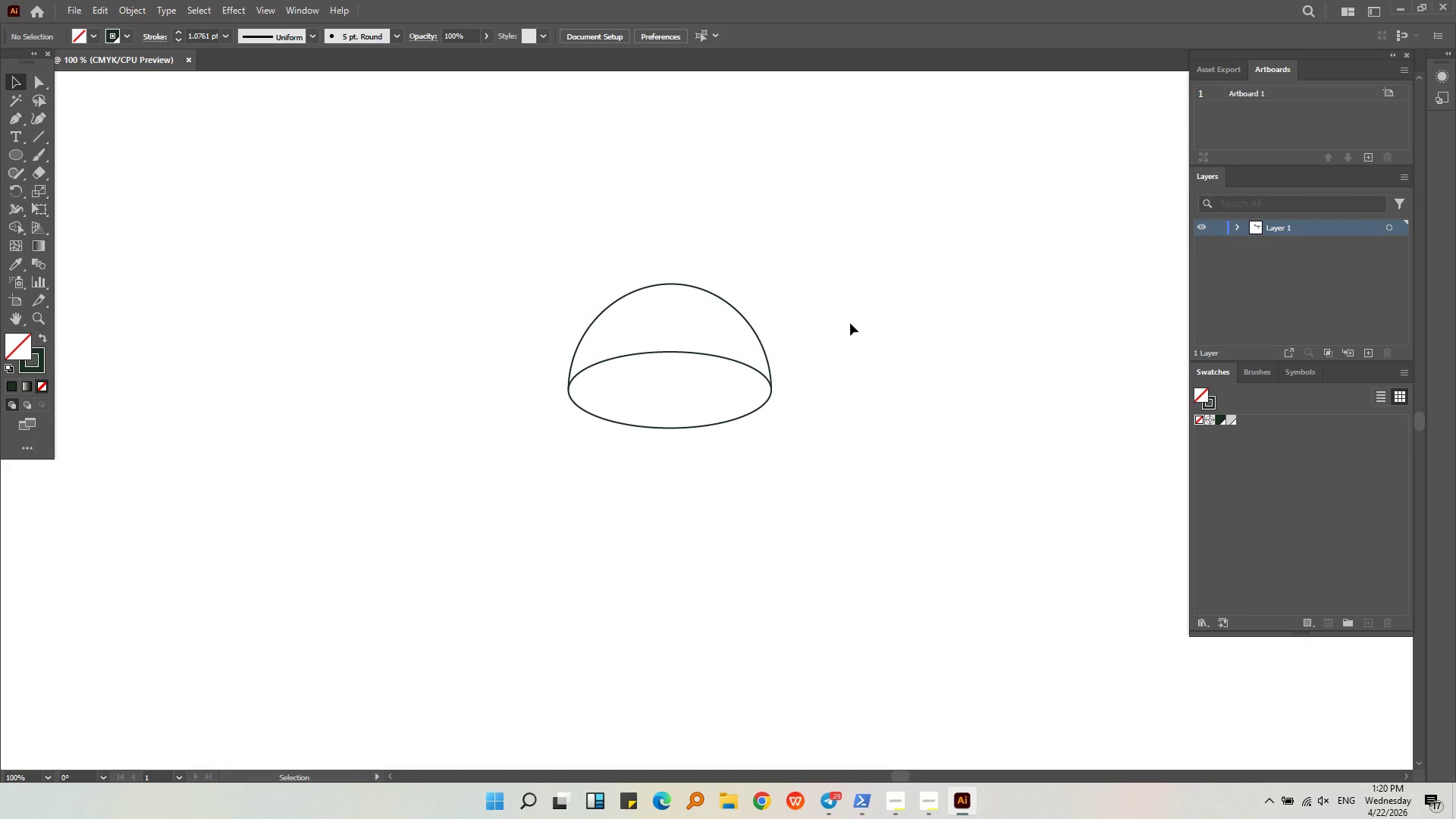 
left_click_drag(start_coordinate=[829, 456], to_coordinate=[535, 265])
 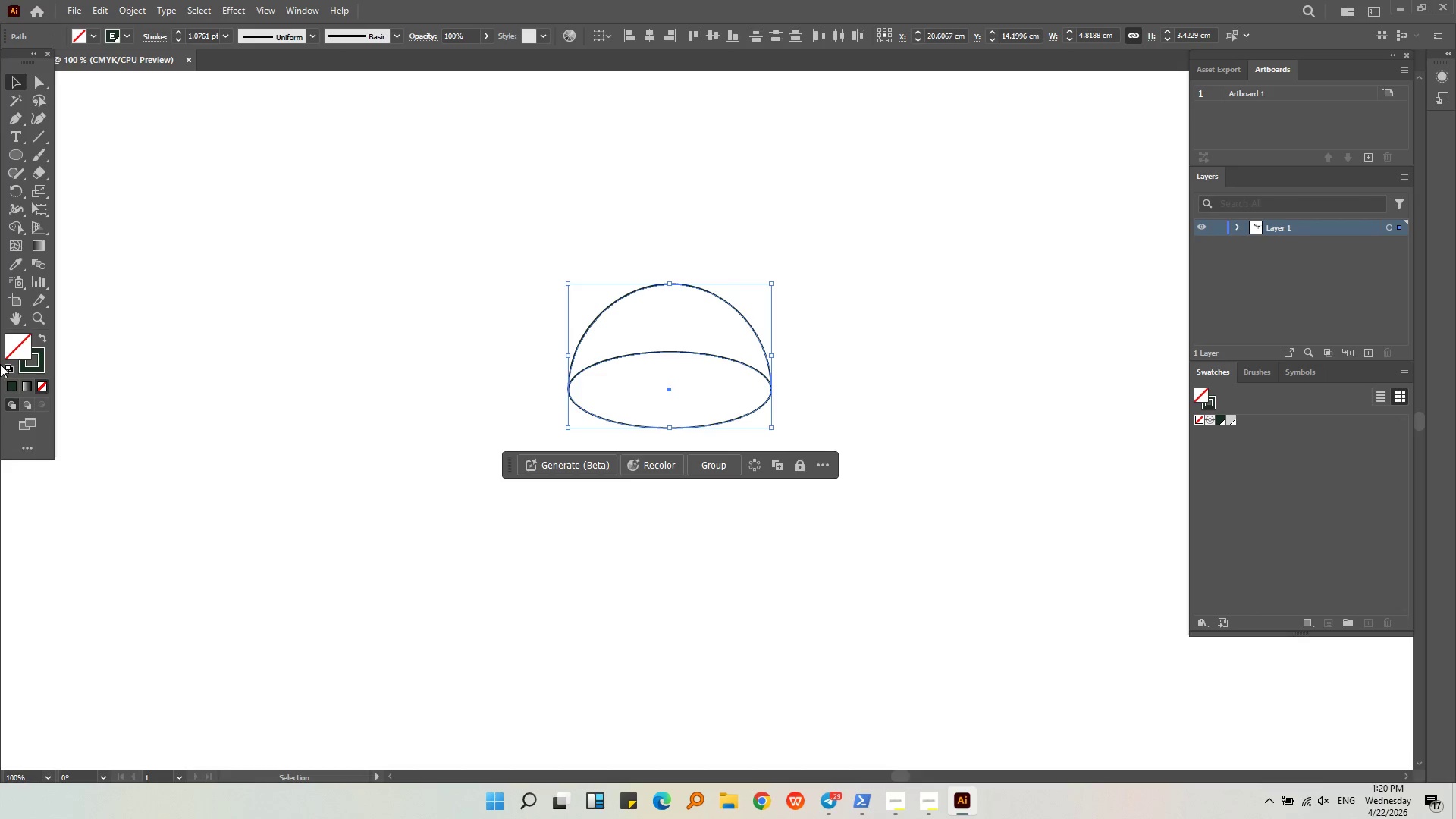 
left_click_drag(start_coordinate=[41, 370], to_coordinate=[30, 358])
 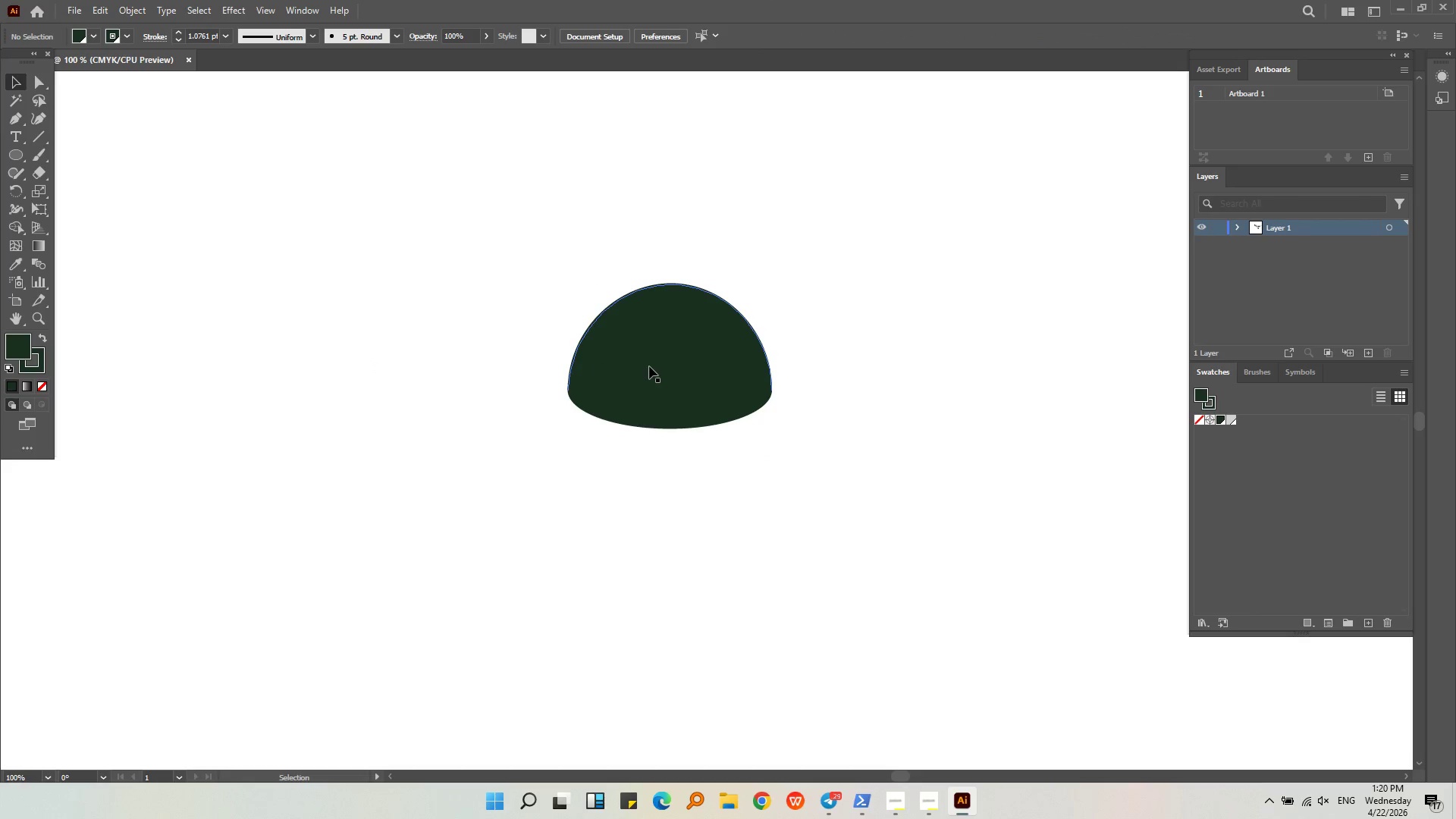 
left_click([676, 351])
 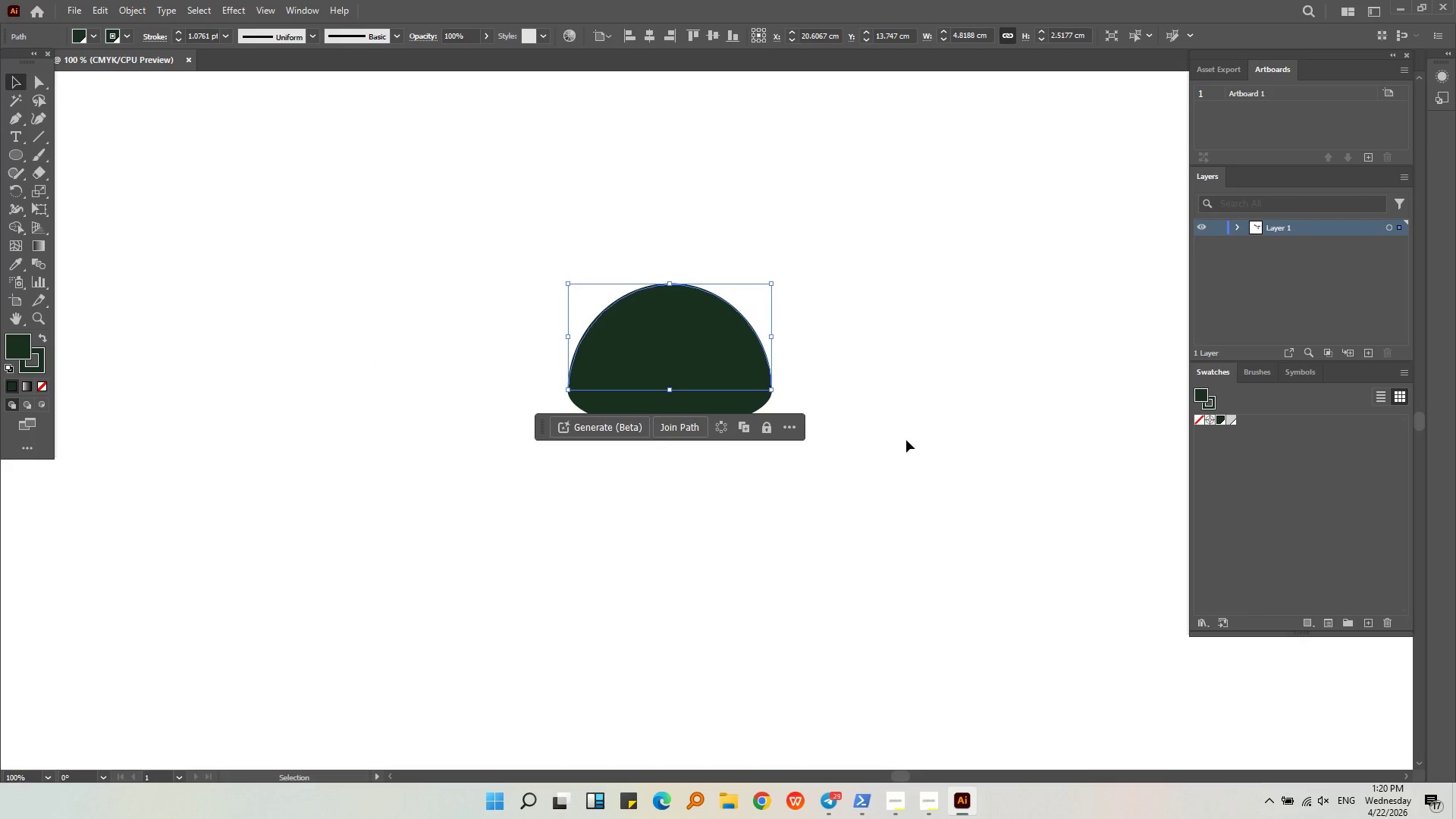 
left_click_drag(start_coordinate=[696, 377], to_coordinate=[696, 383])
 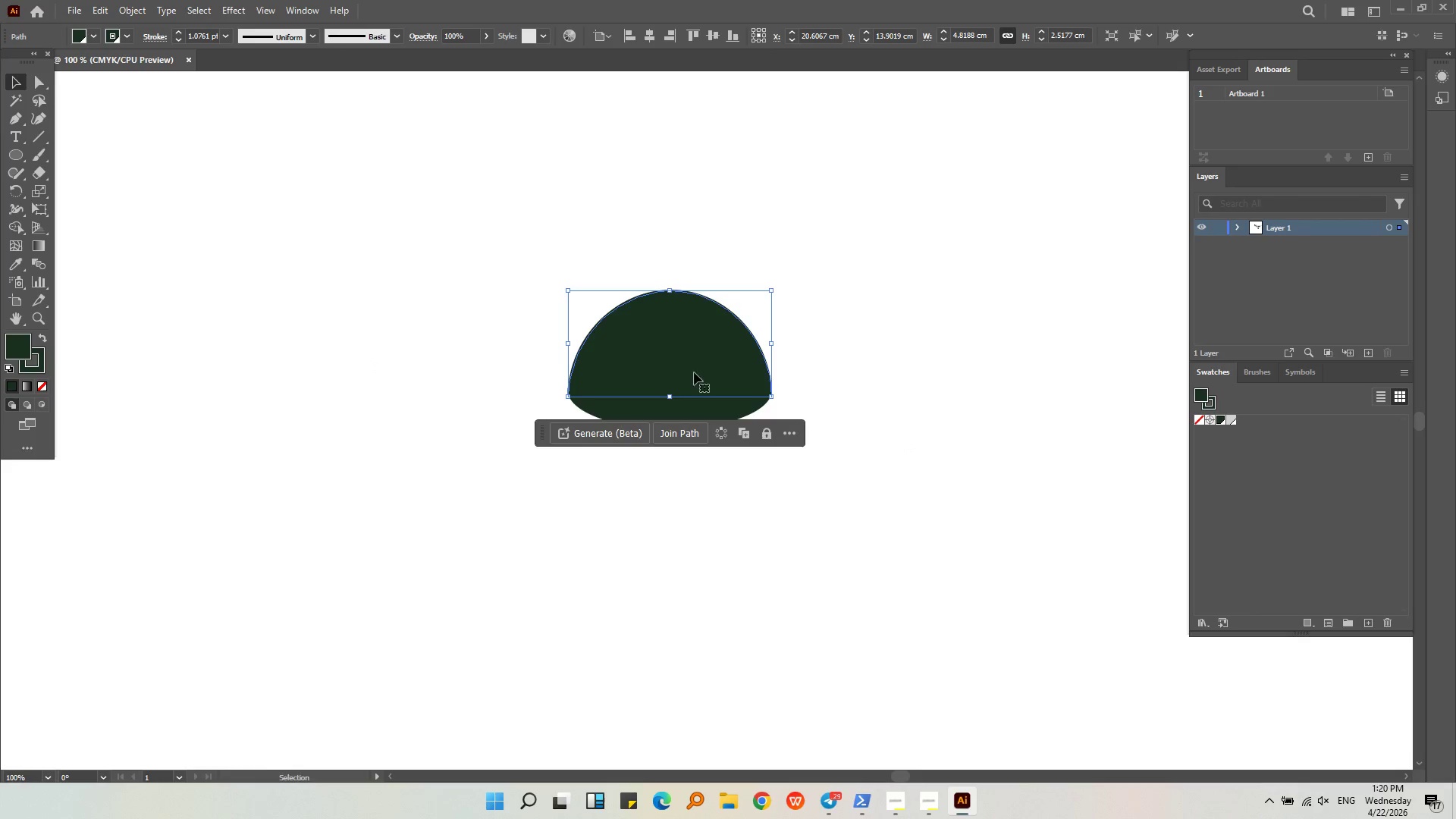 
key(Control+Z)
 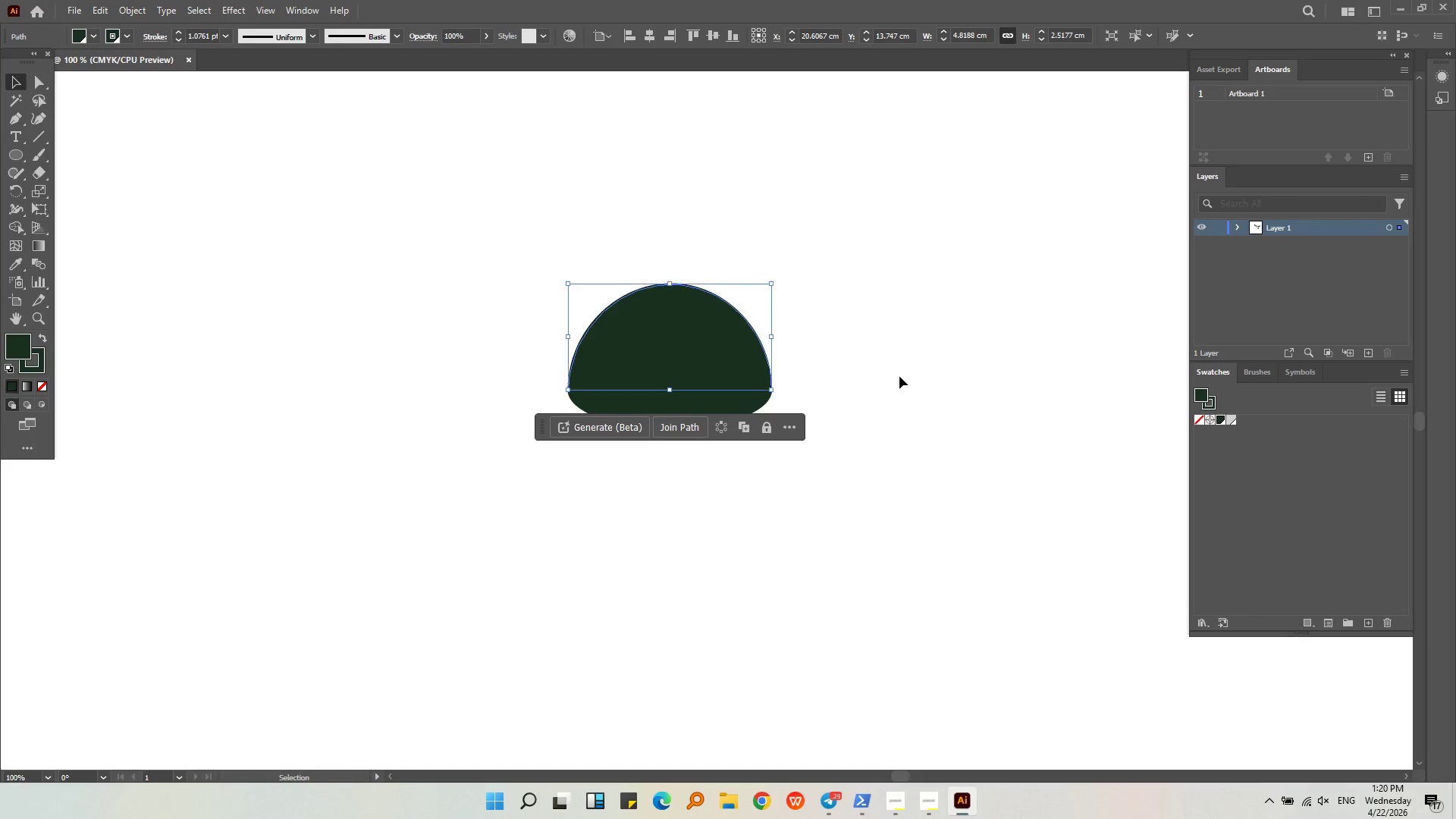 
left_click([899, 376])
 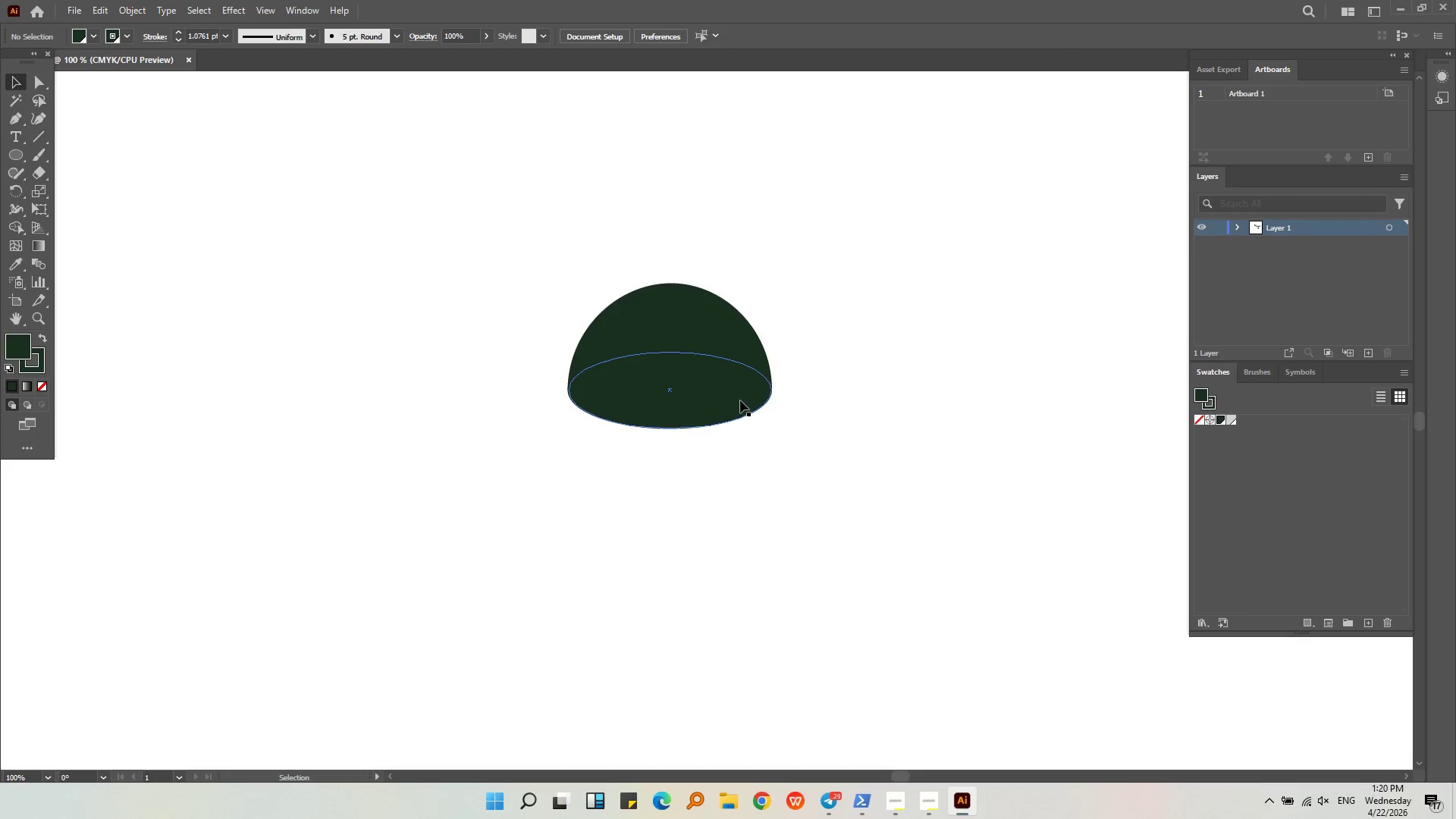 
wait(6.08)
 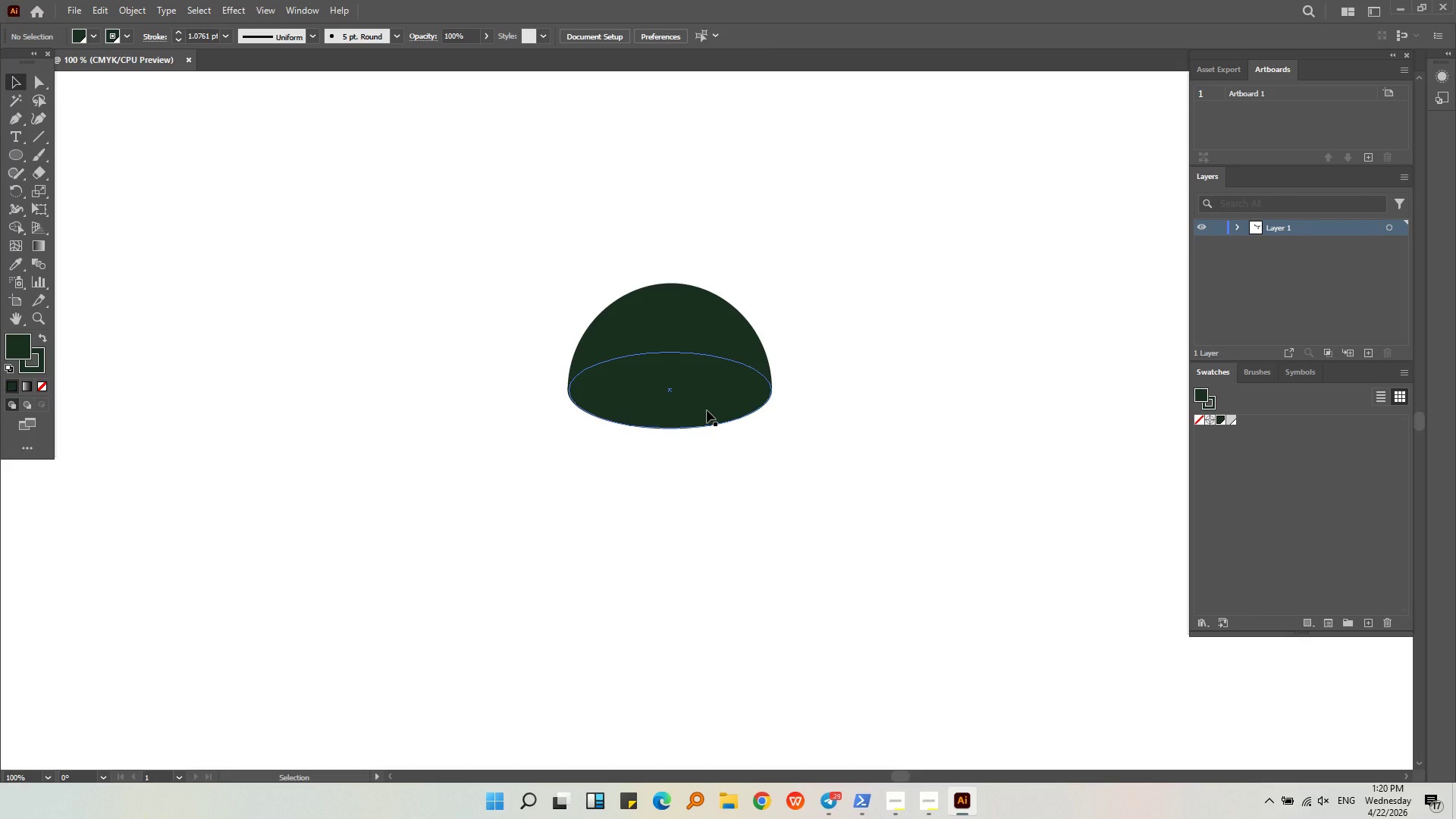 
left_click([752, 409])
 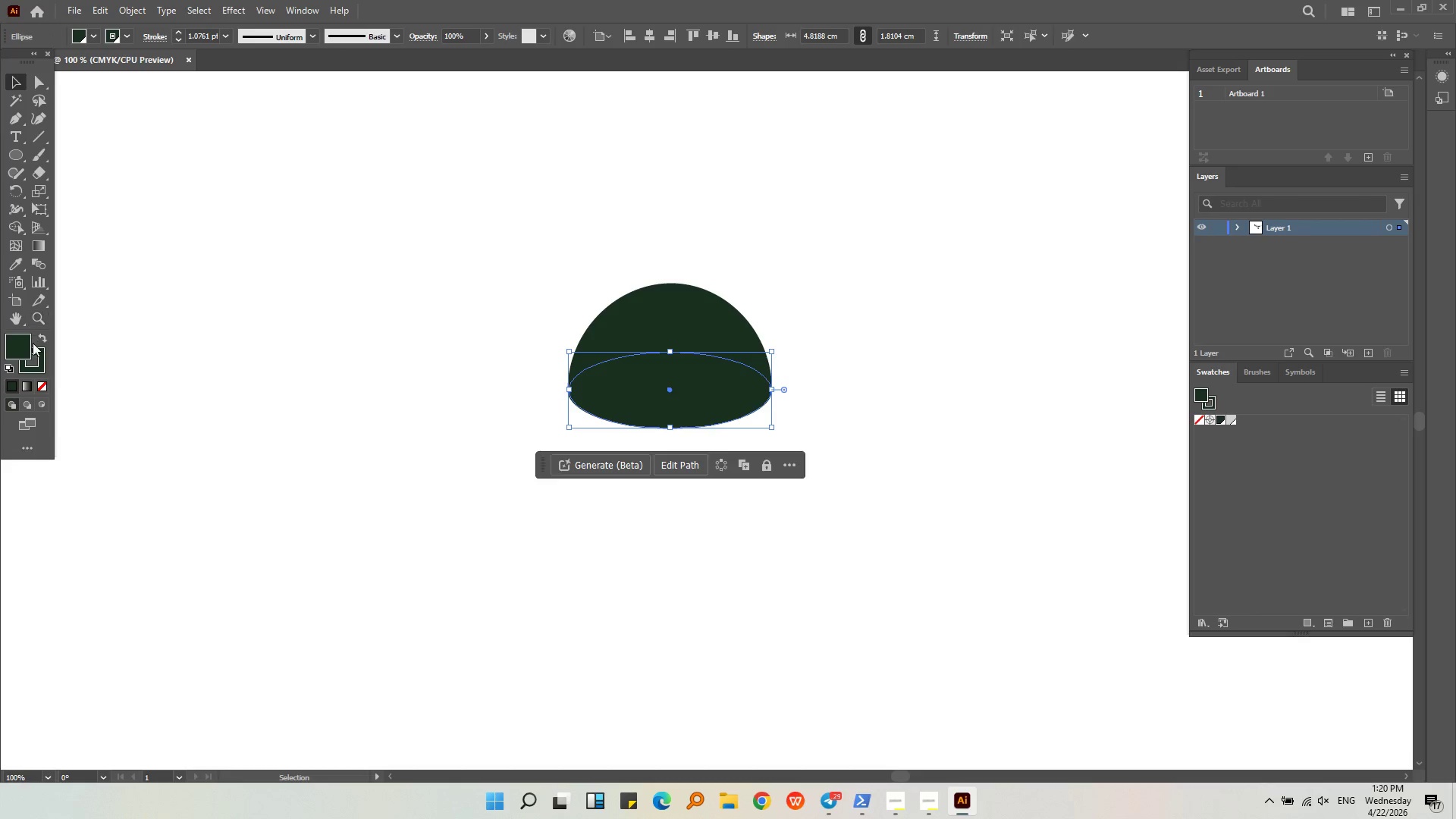 
left_click([39, 362])
 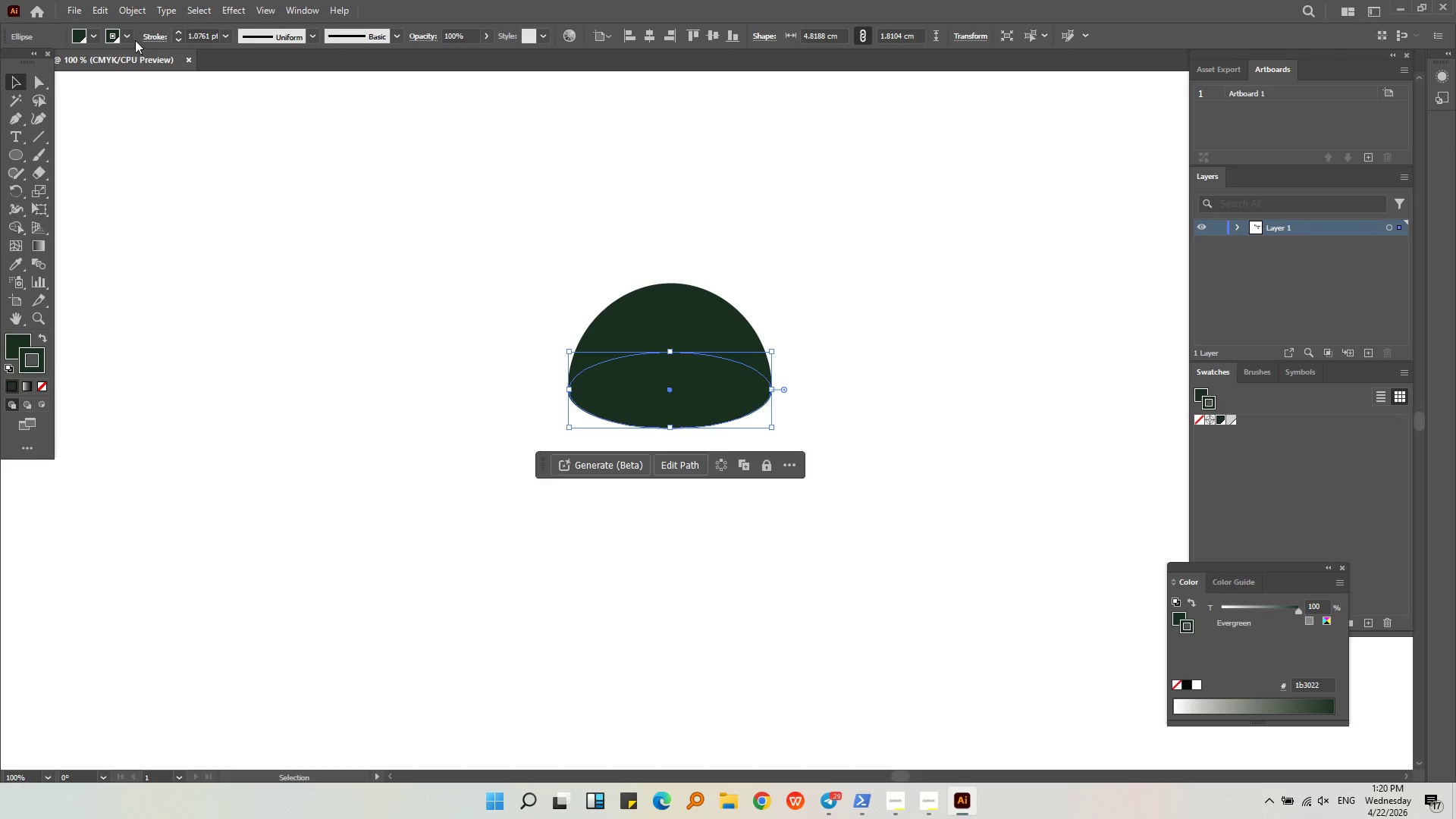 
left_click([124, 35])
 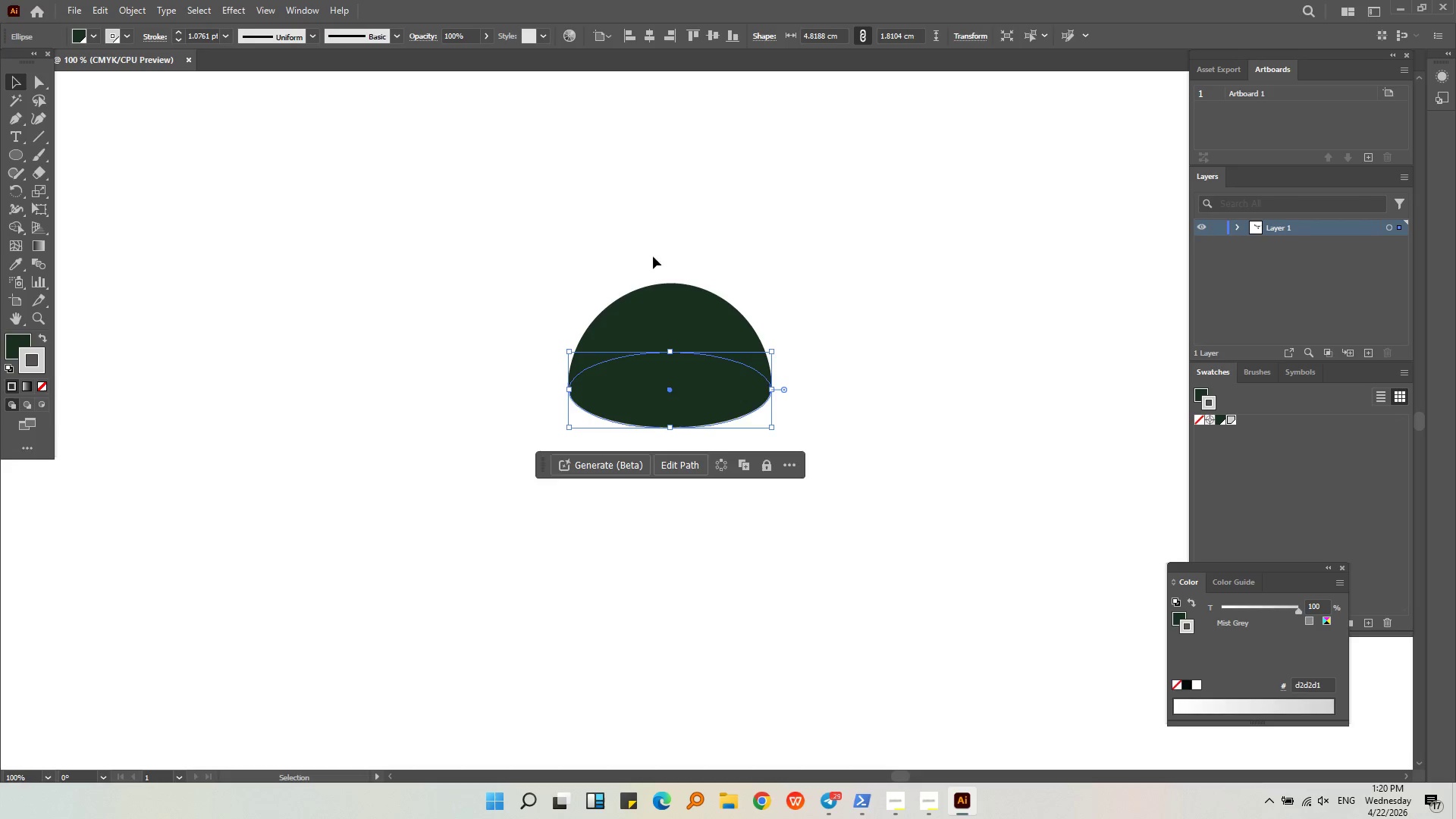 
left_click([900, 304])
 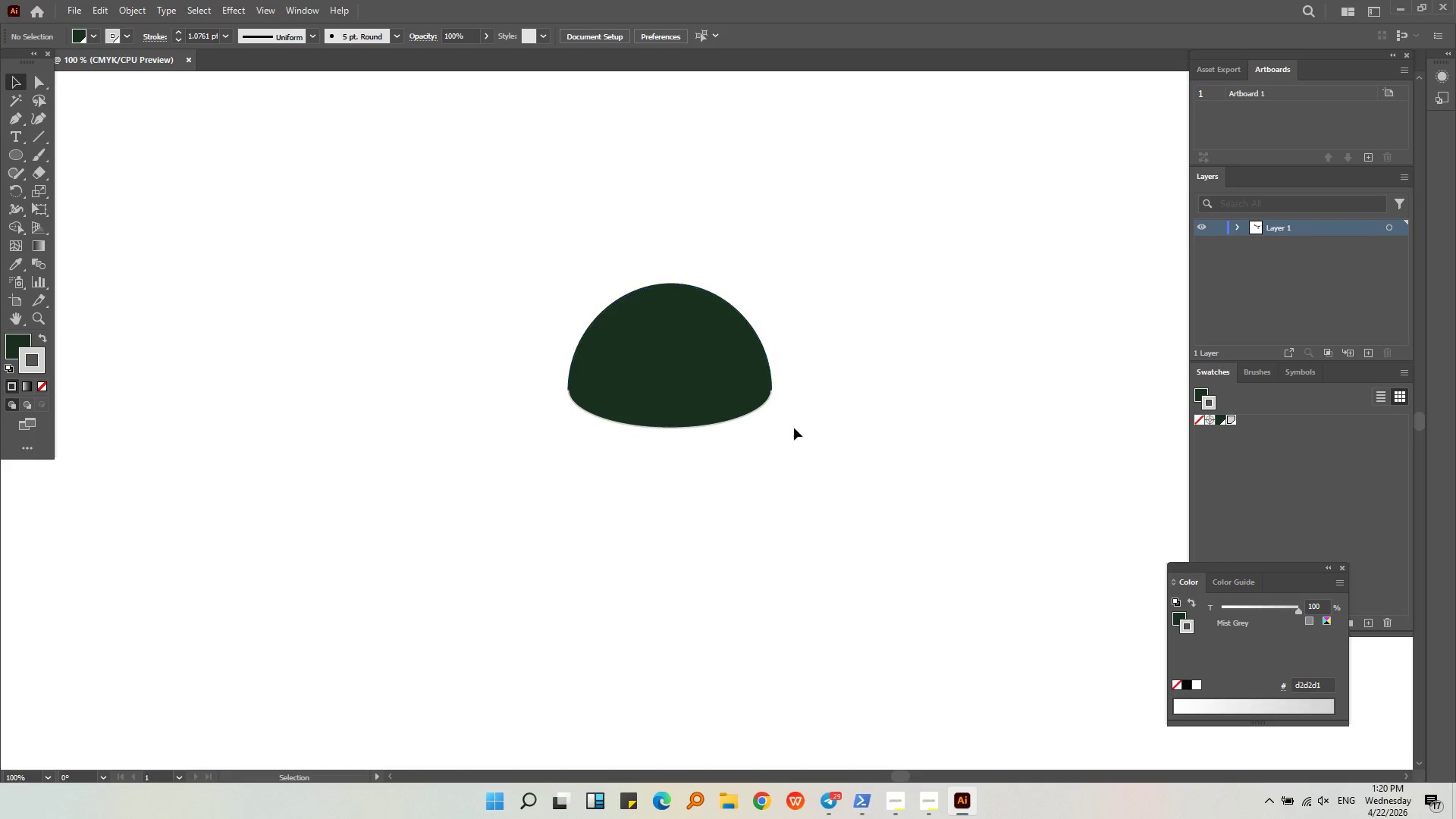 
left_click([739, 412])
 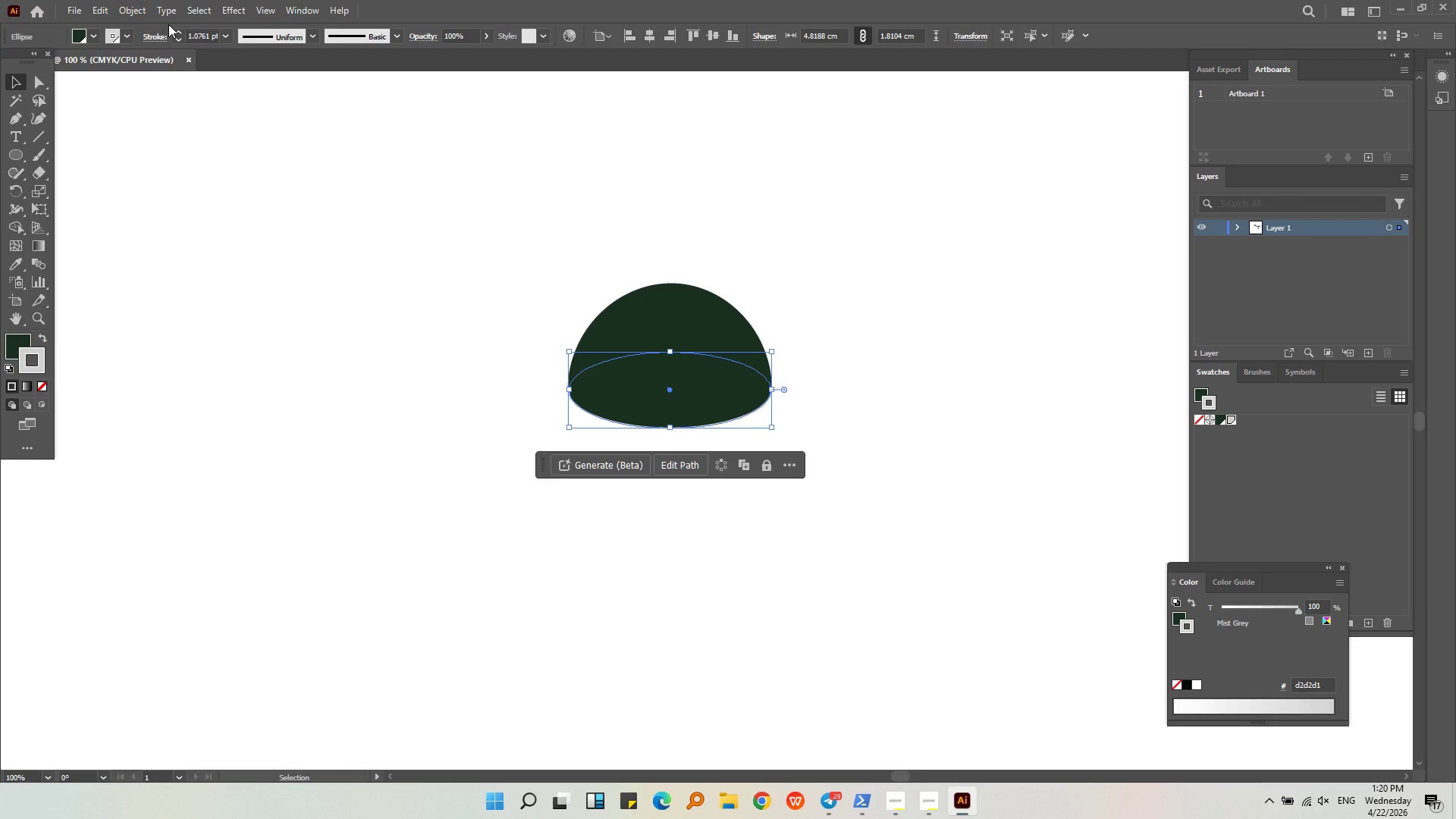 
scroll: coordinate [204, 39], scroll_direction: up, amount: 8.0
 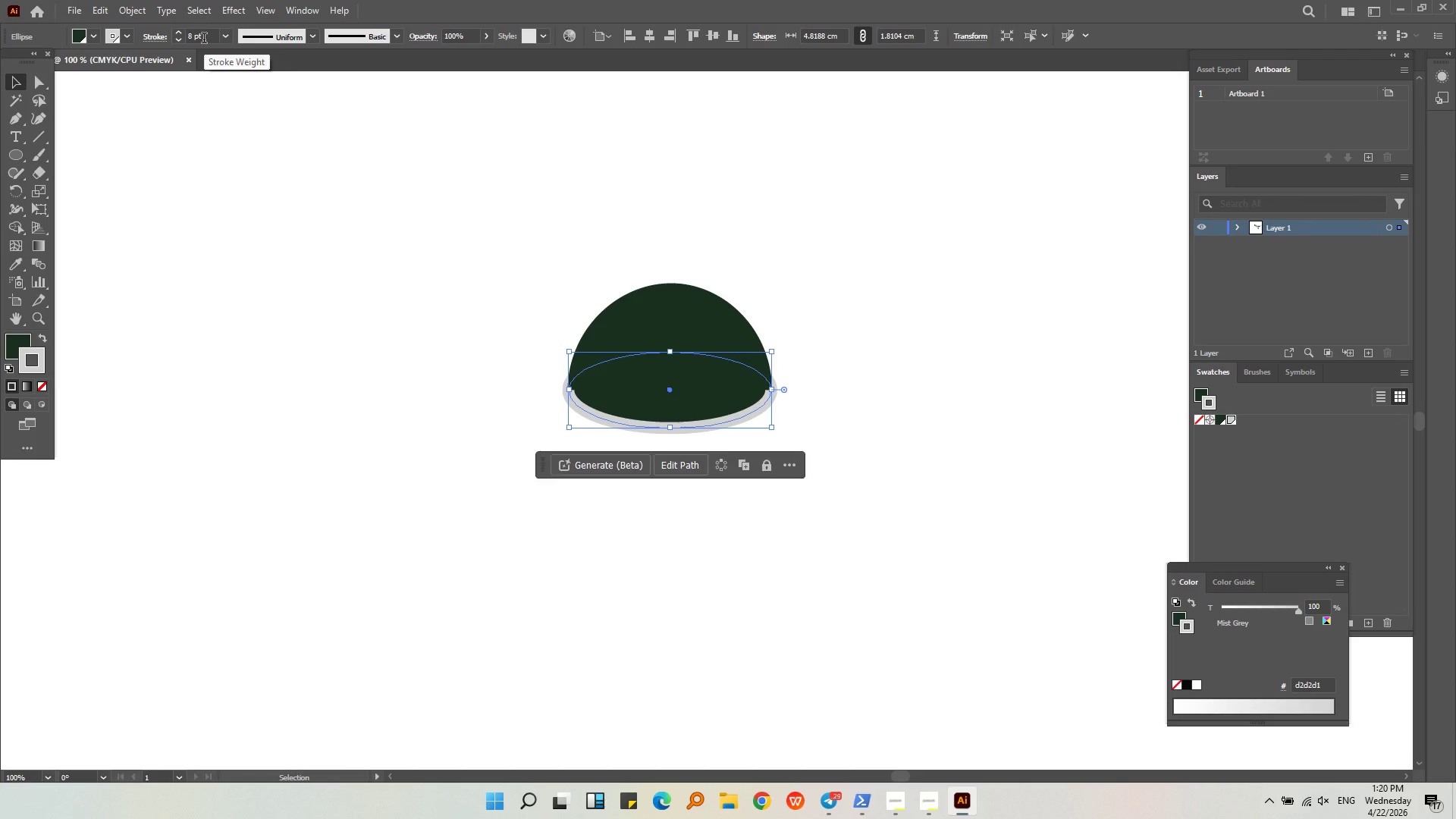 
scroll: coordinate [204, 39], scroll_direction: down, amount: 2.0
 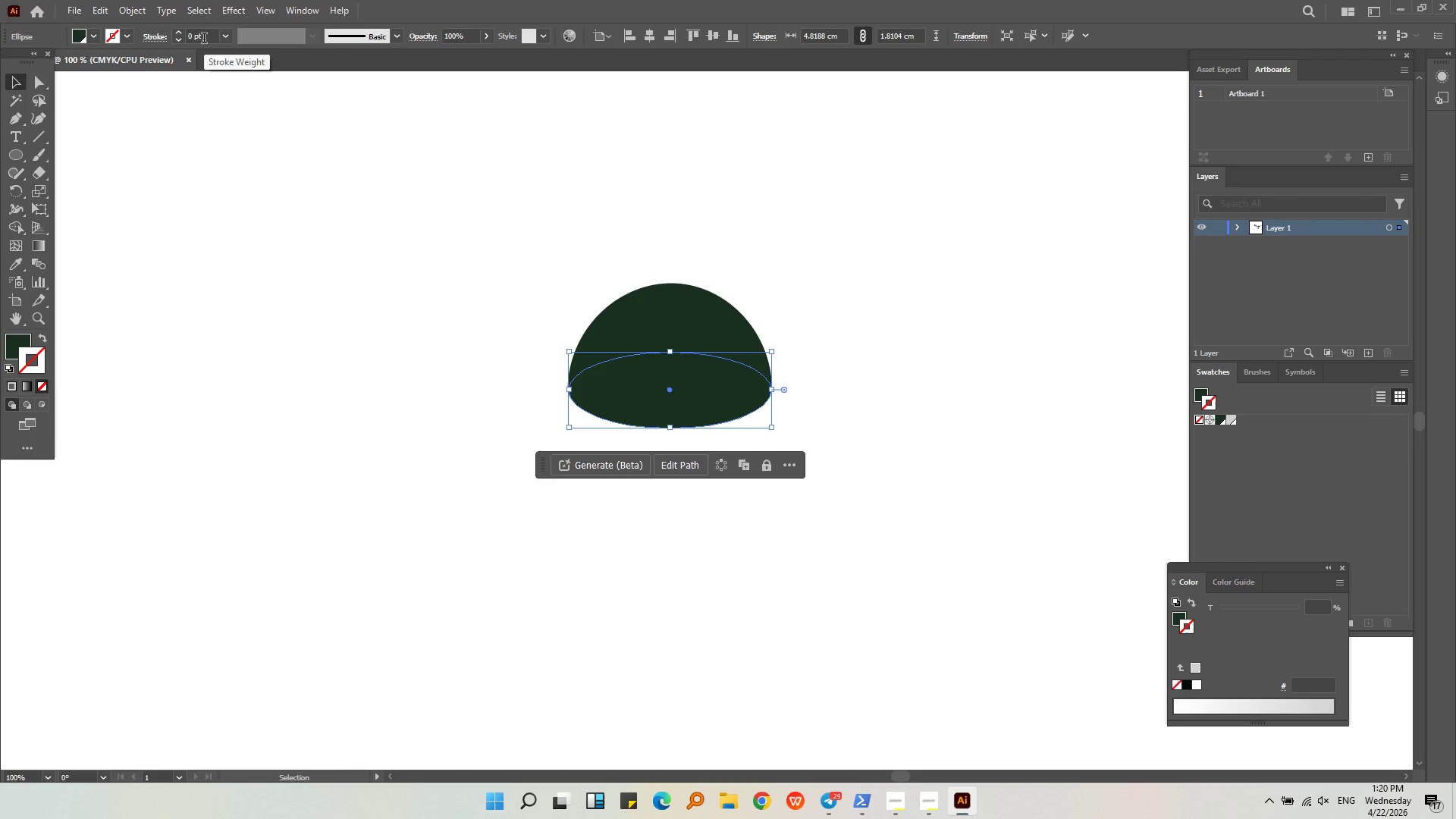 
left_click([882, 243])
 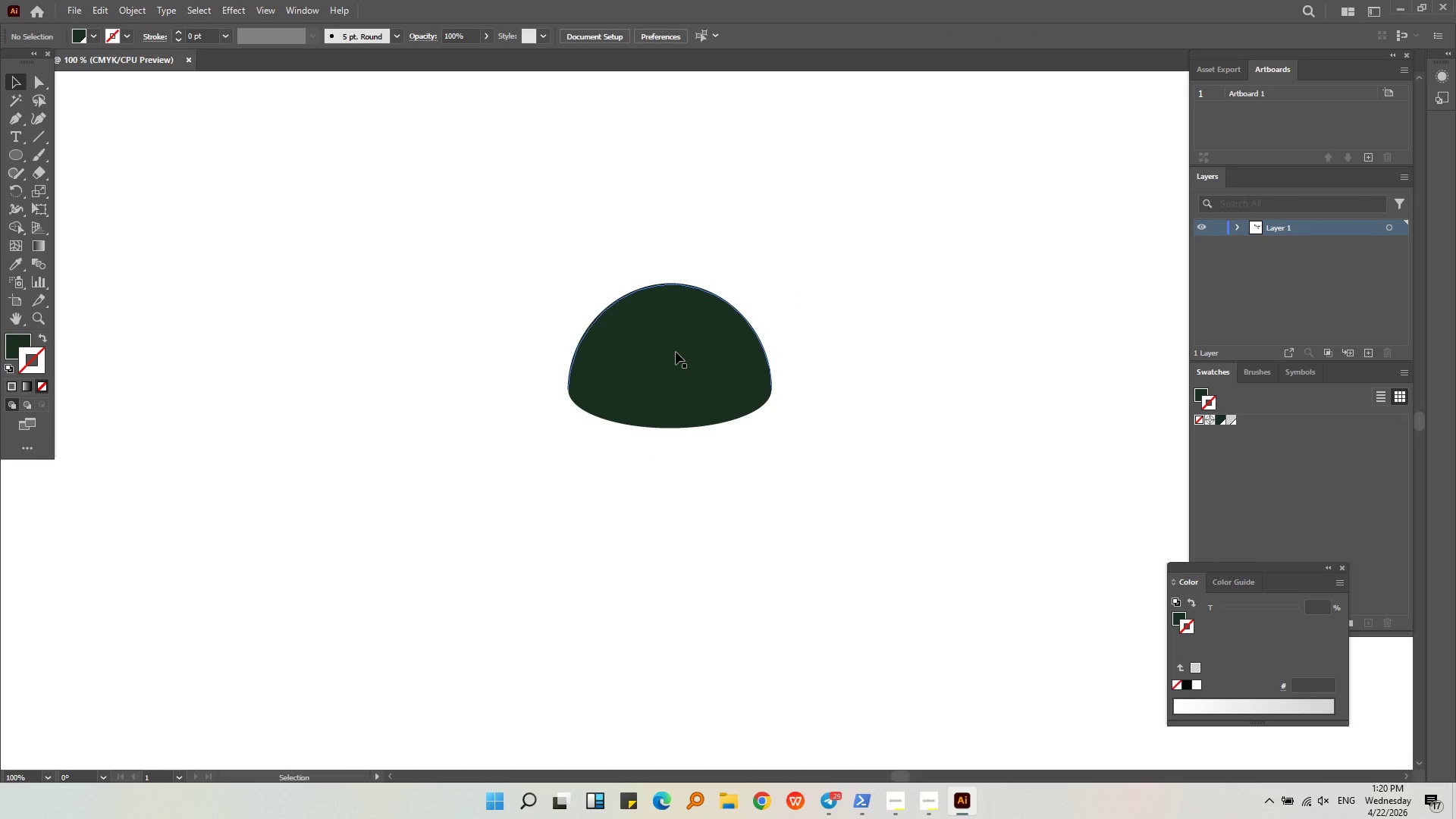 
left_click([676, 352])
 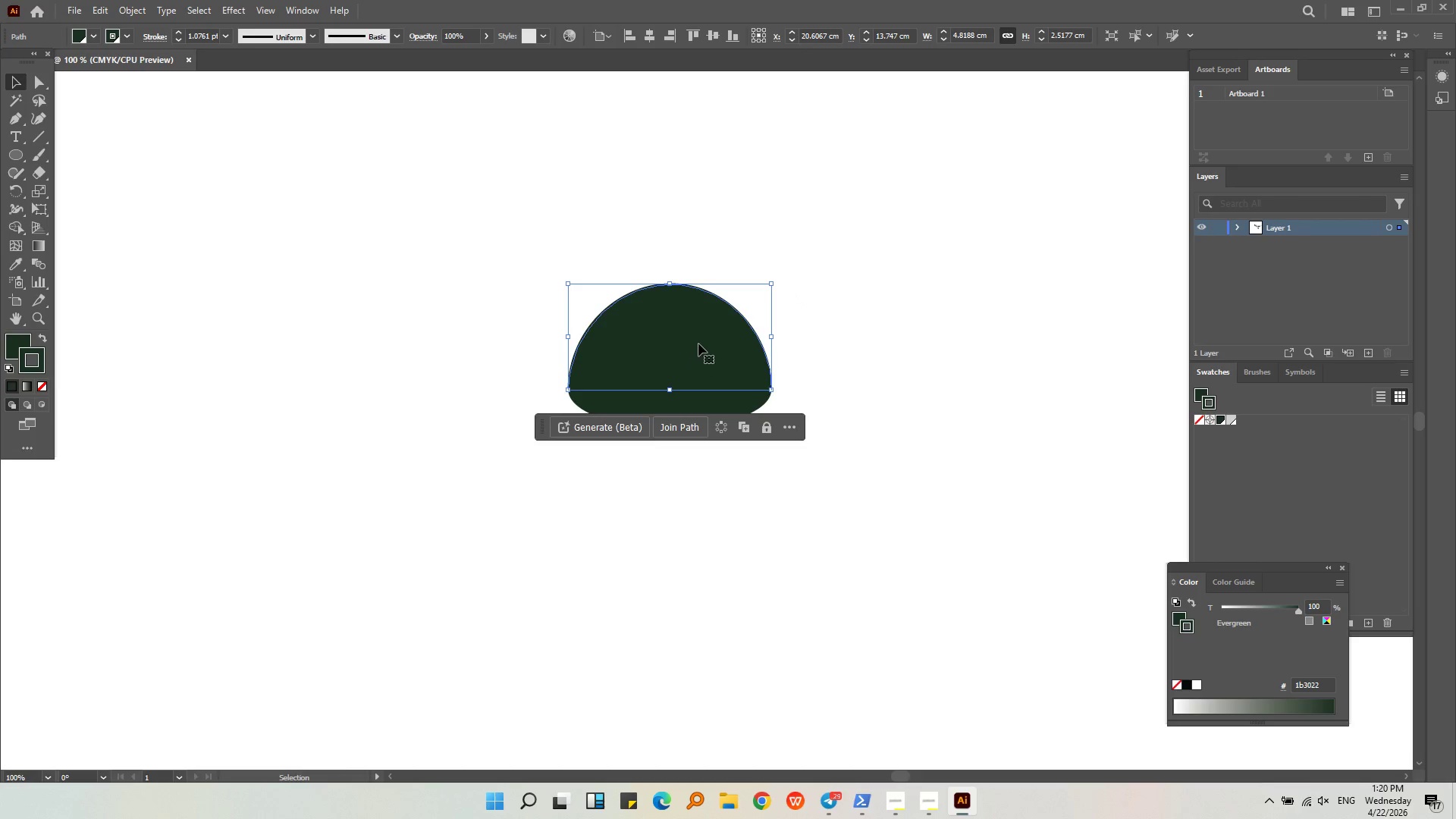 
left_click_drag(start_coordinate=[698, 344], to_coordinate=[711, 234])
 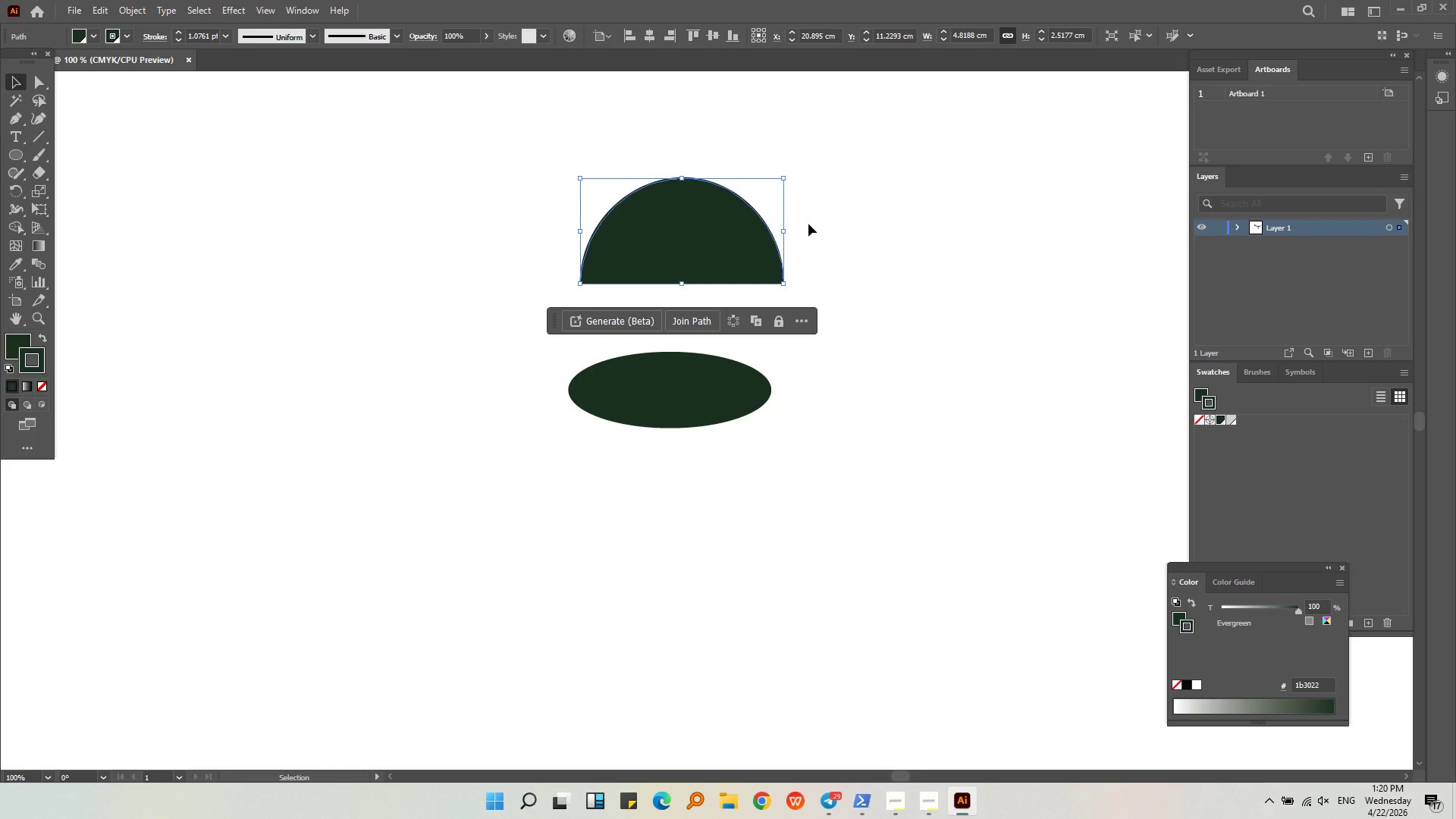 
wait(9.75)
 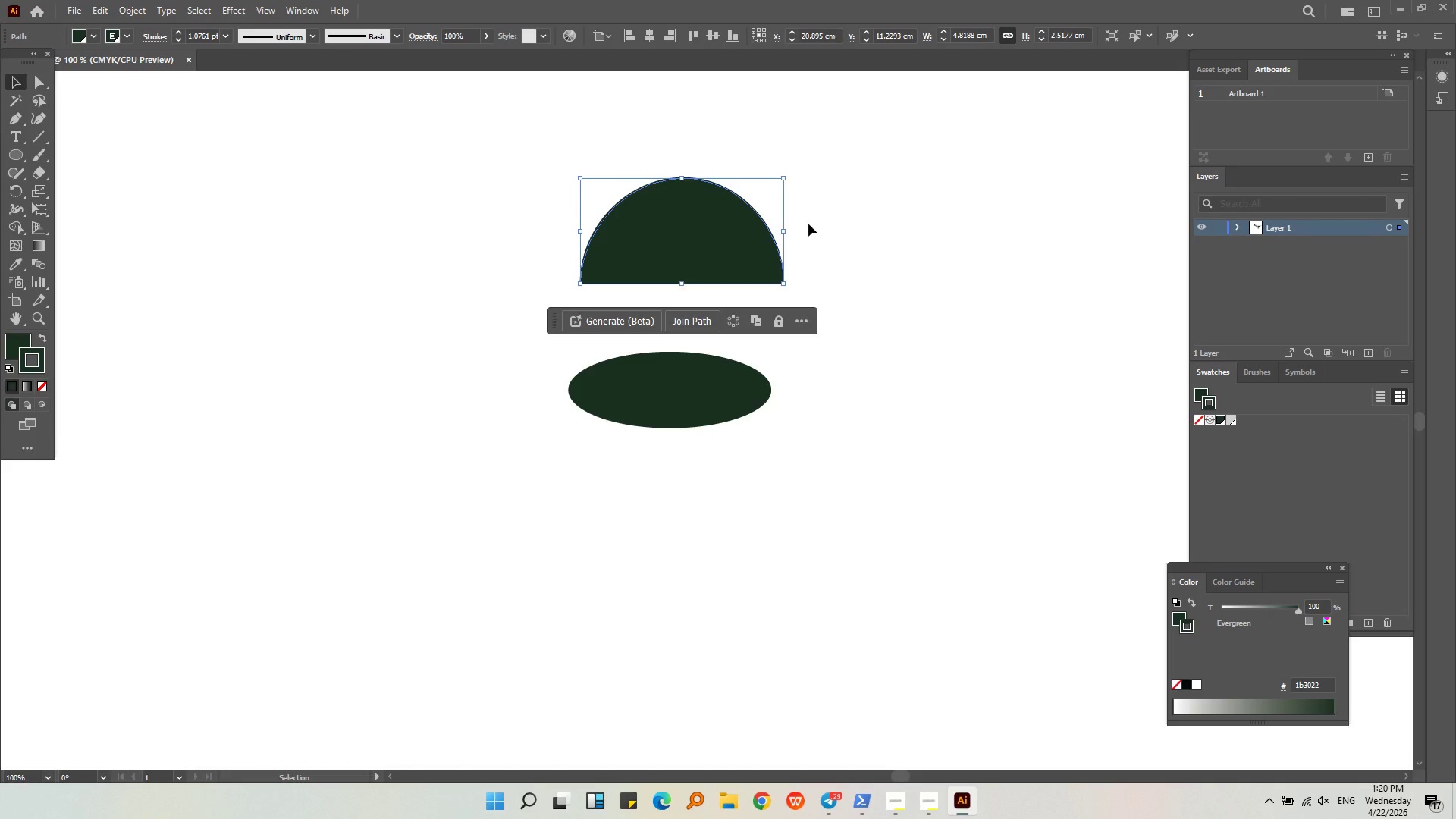 
key(Control+Z)
 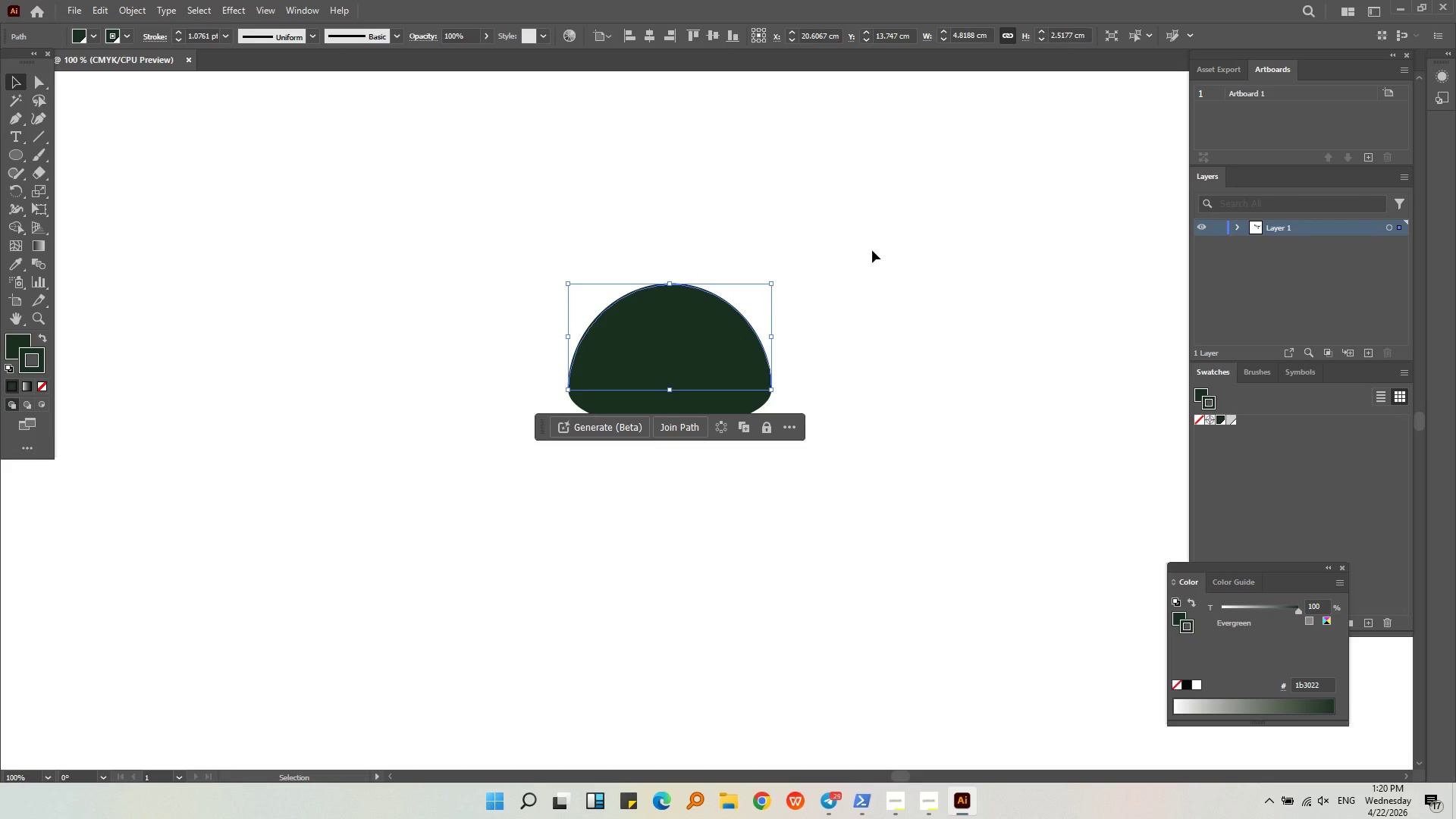 
left_click([872, 250])
 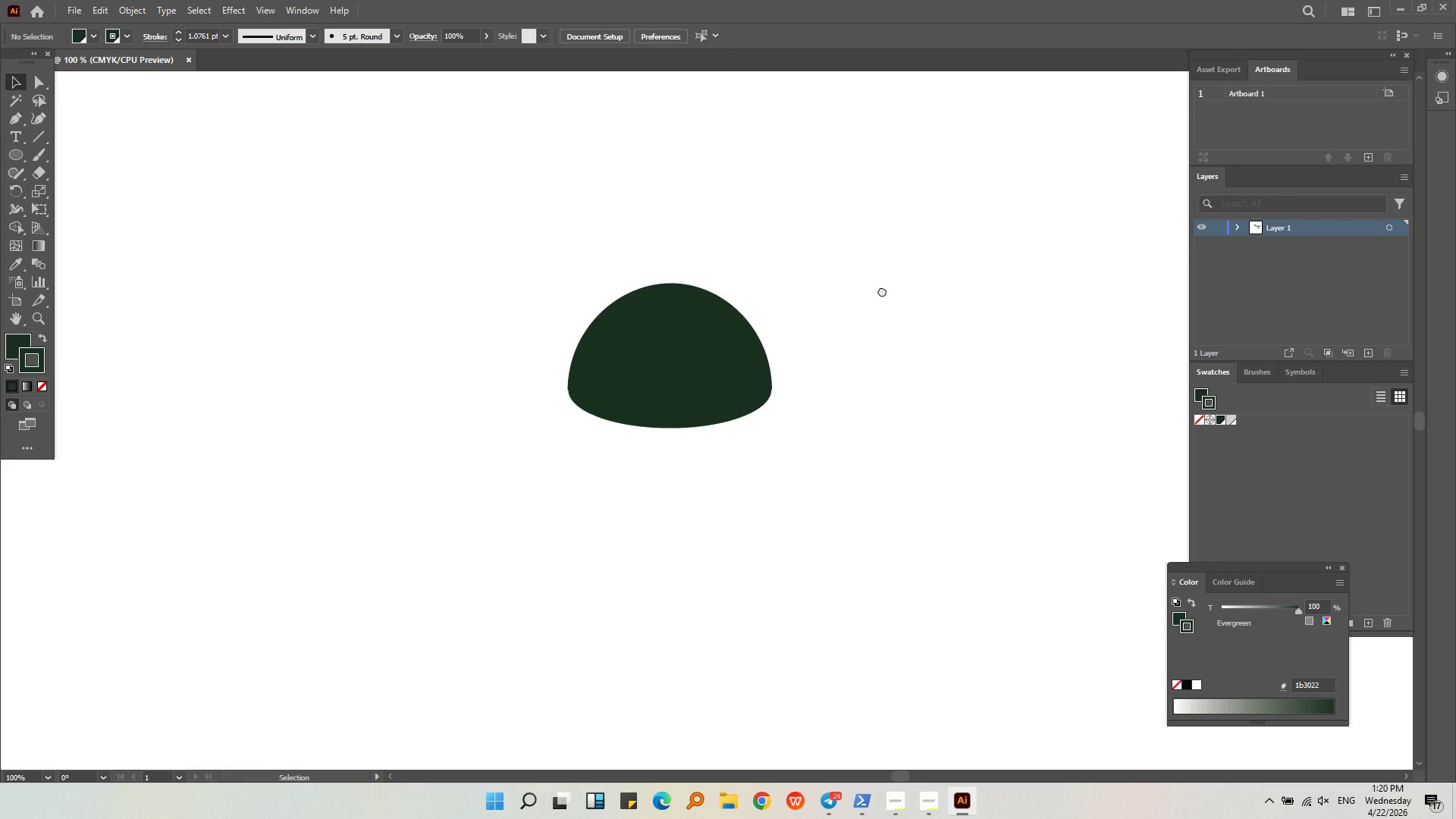 
wait(5.3)
 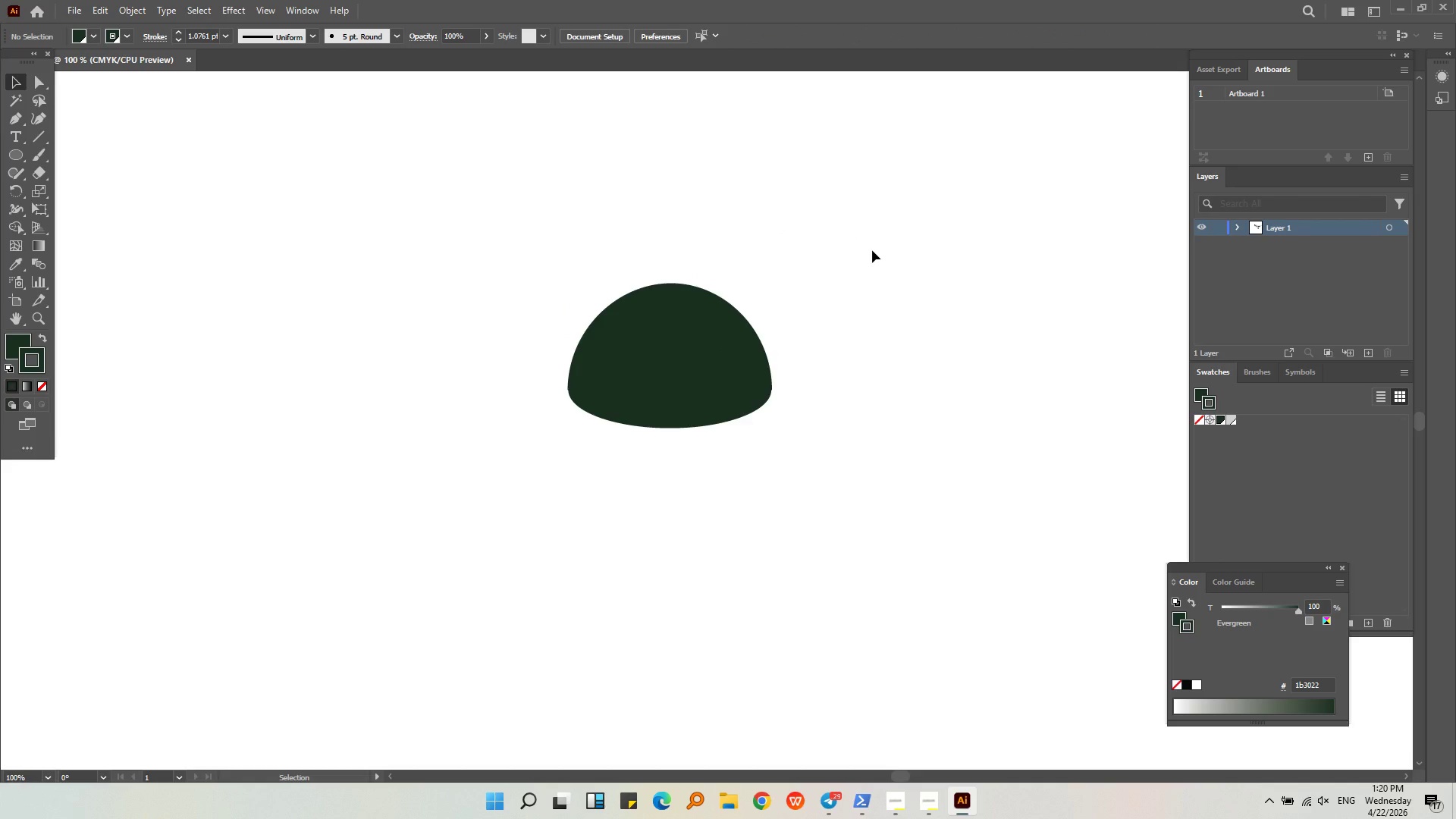 
left_click_drag(start_coordinate=[11, 150], to_coordinate=[48, 158])
 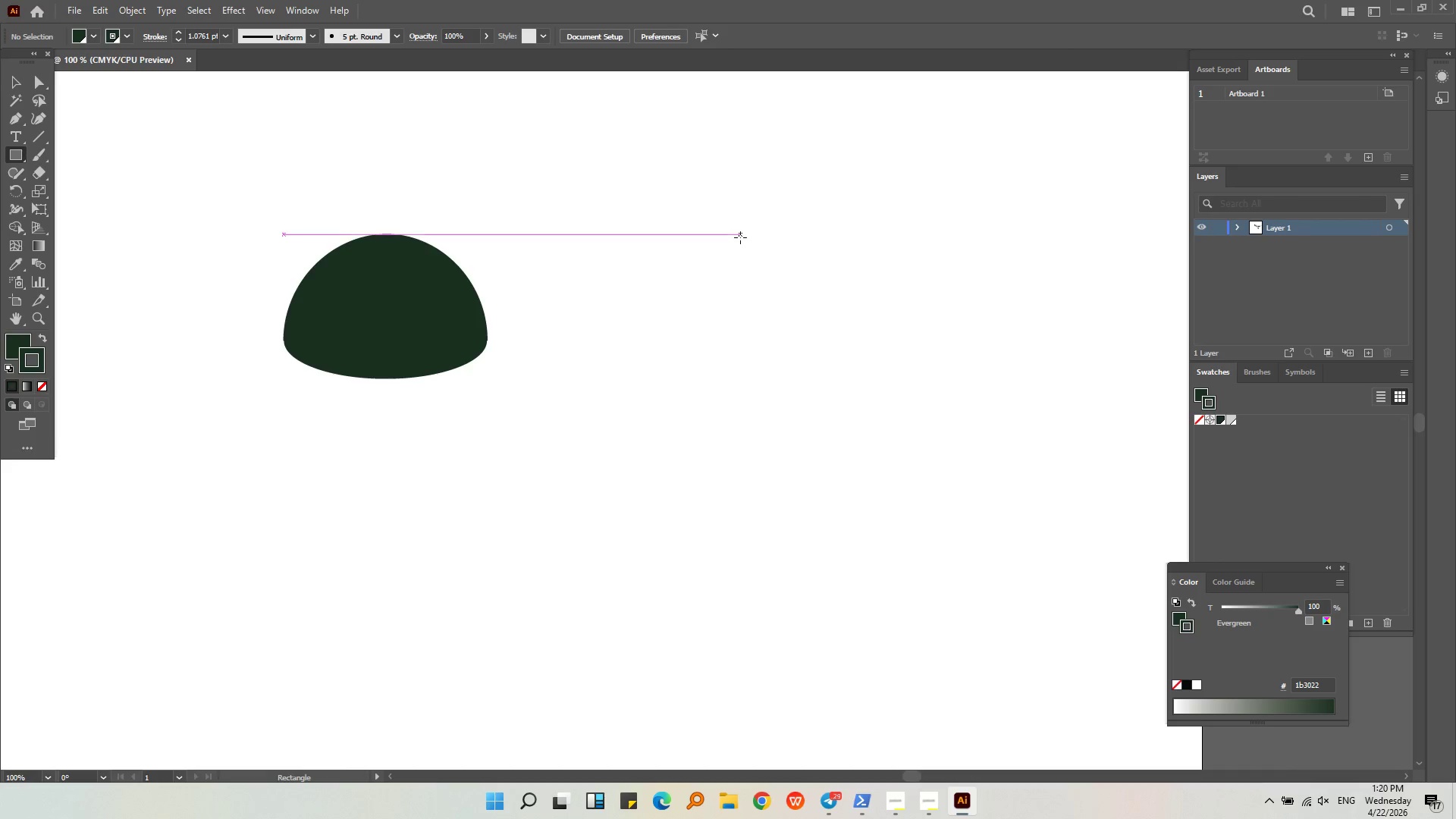 
left_click_drag(start_coordinate=[740, 237], to_coordinate=[775, 285])
 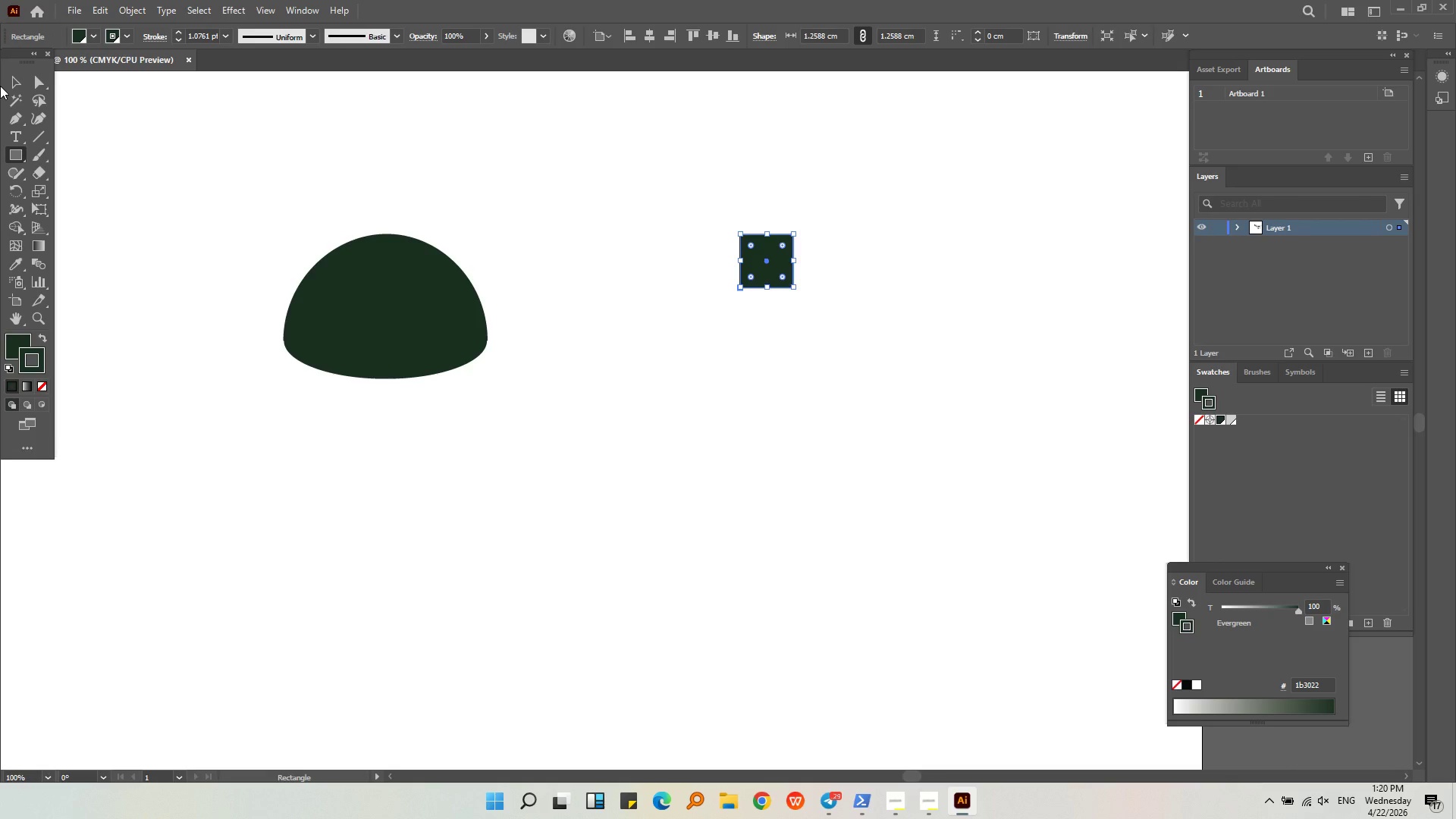 
hold_key(key=ShiftLeft, duration=0.73)
 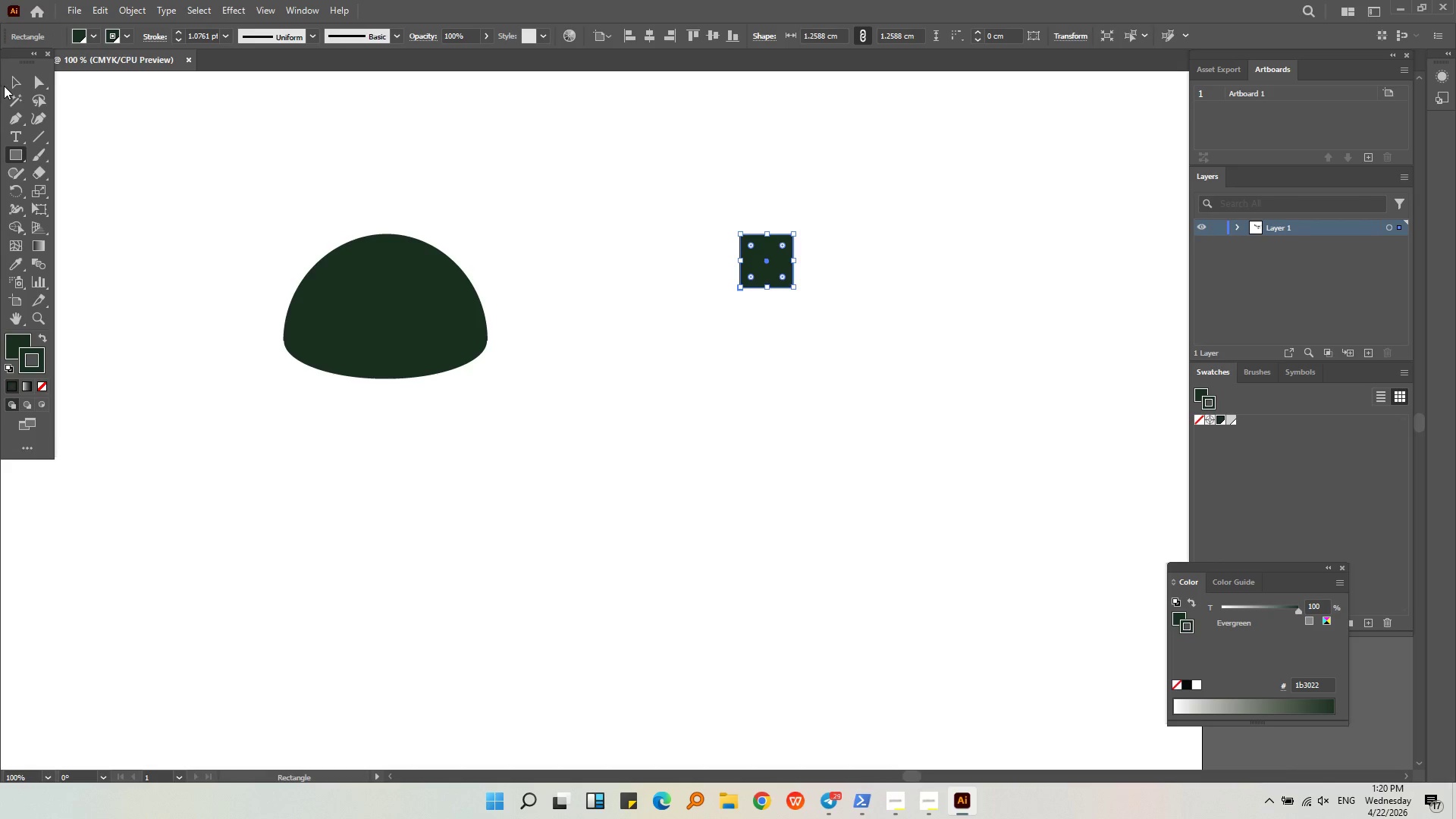 
left_click([14, 82])
 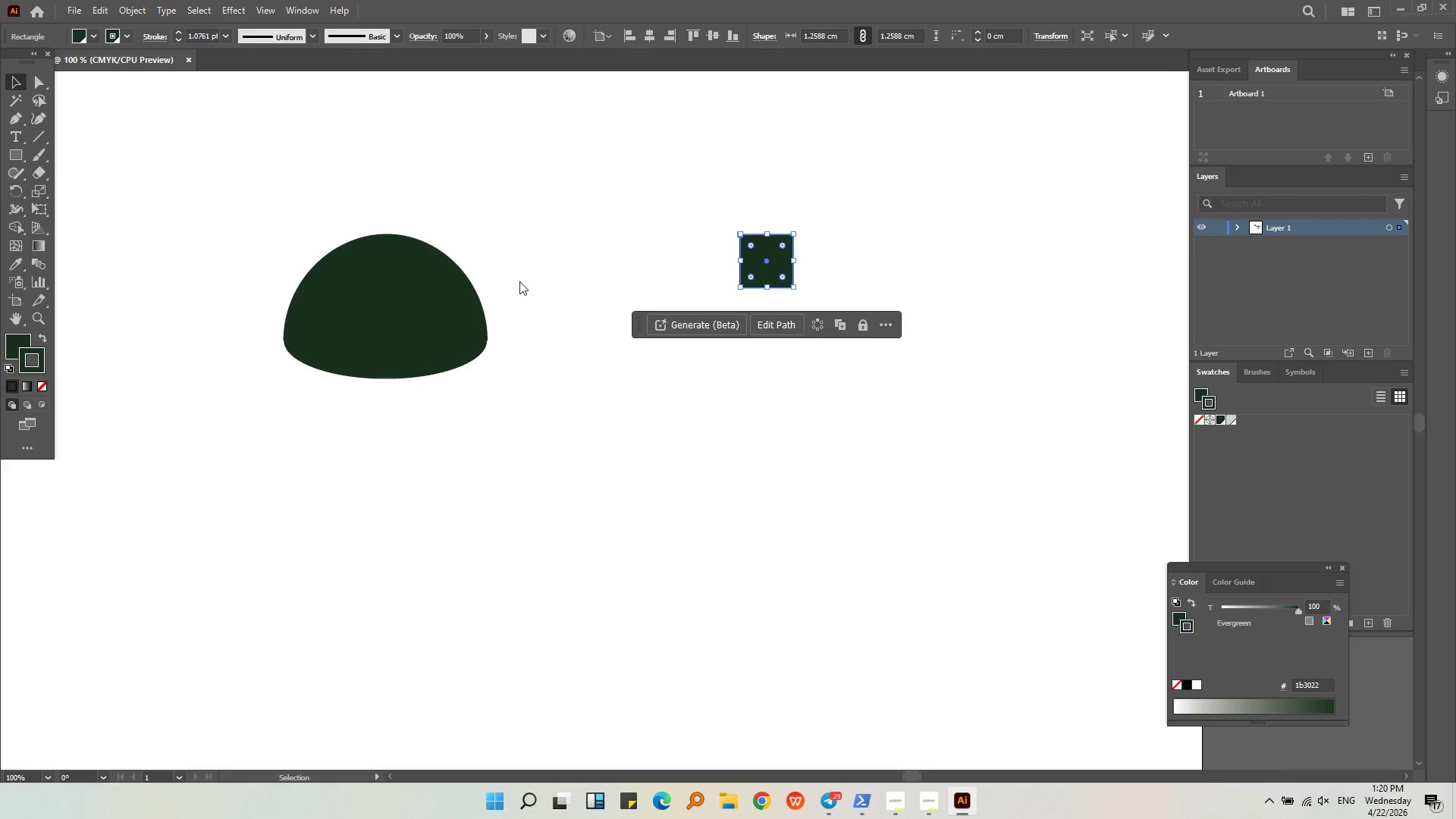 
left_click([358, 147])
 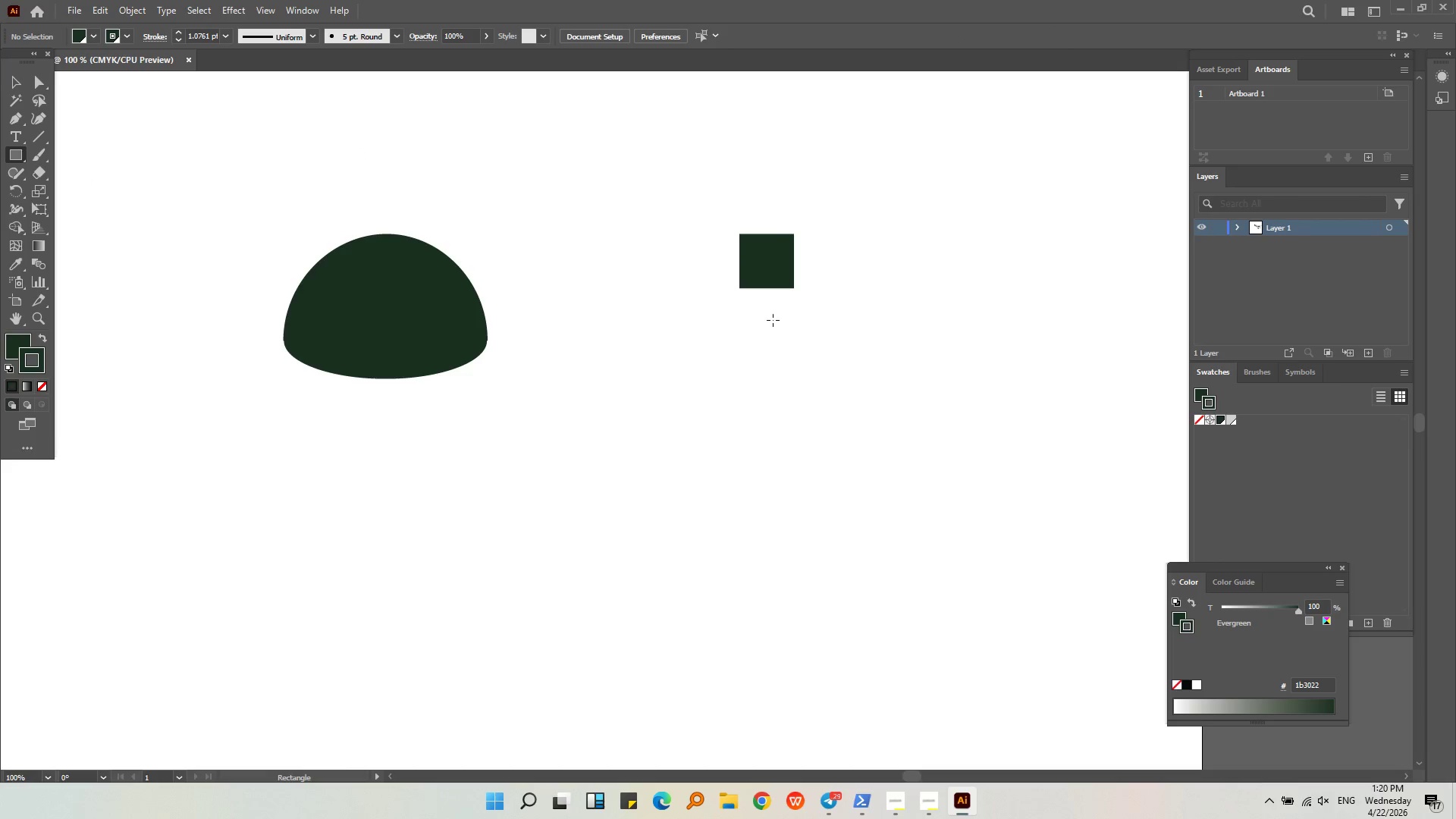 
left_click_drag(start_coordinate=[693, 293], to_coordinate=[839, 403])
 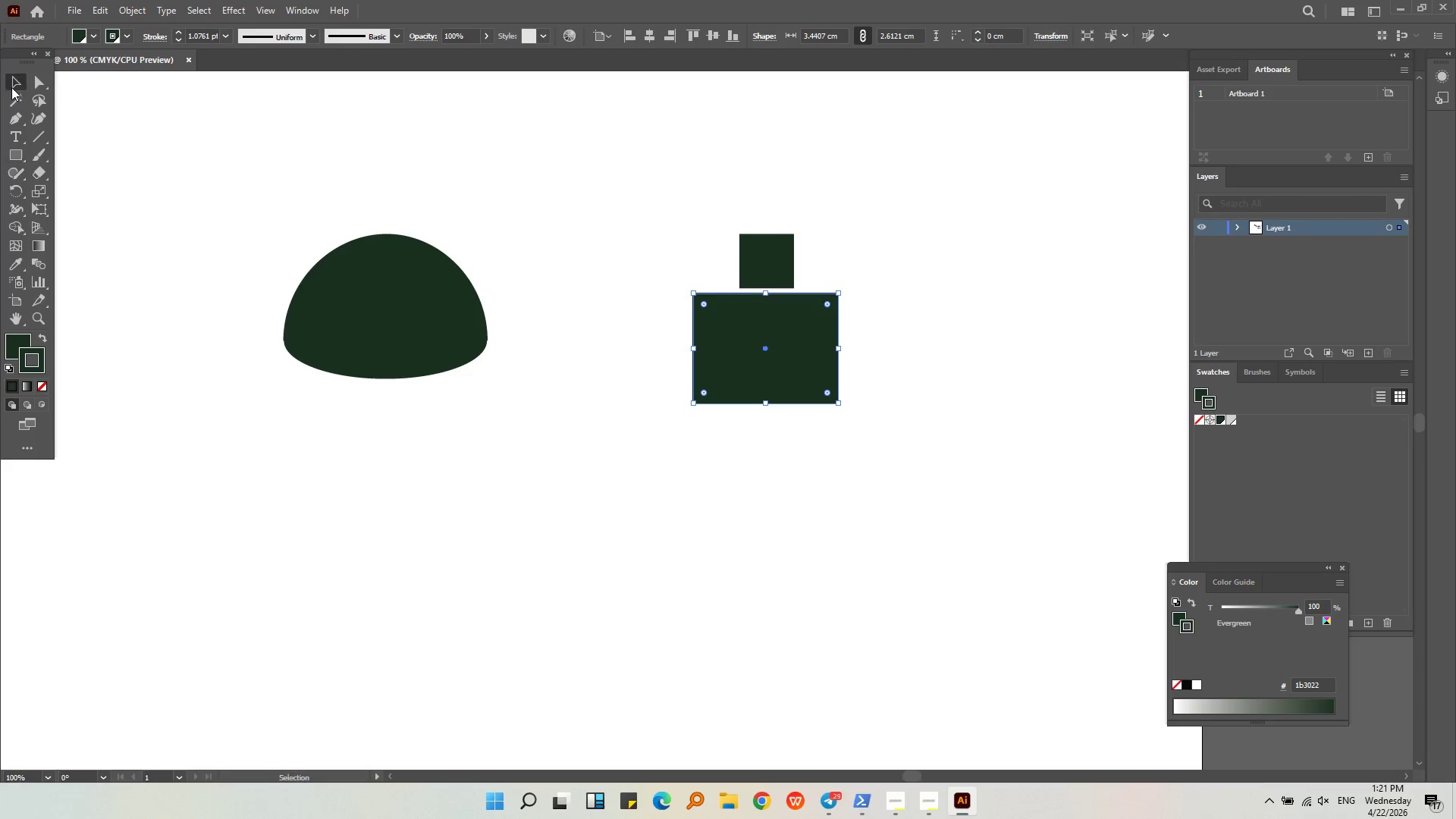 
double_click([638, 221])
 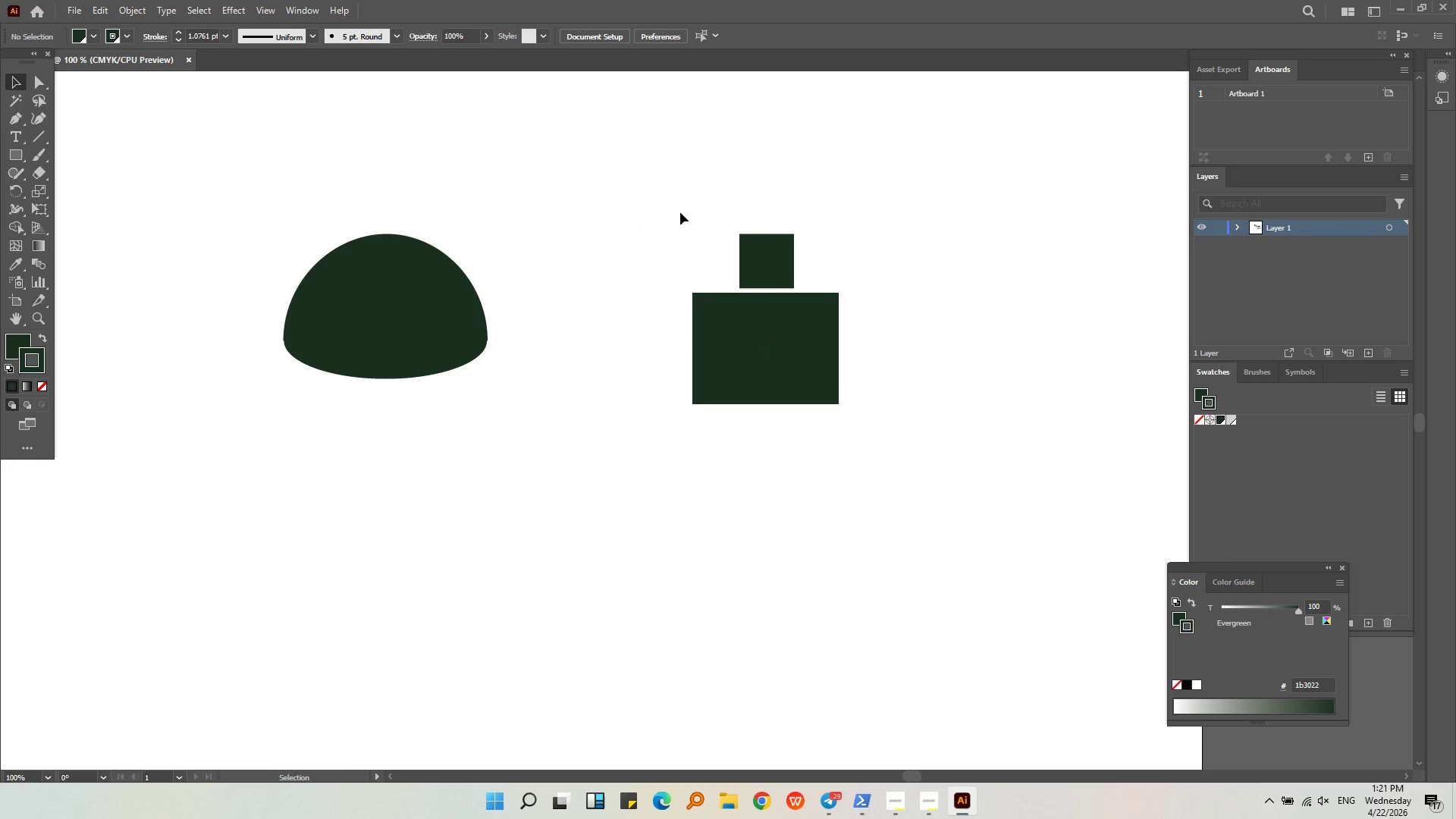 
left_click_drag(start_coordinate=[709, 206], to_coordinate=[825, 352])
 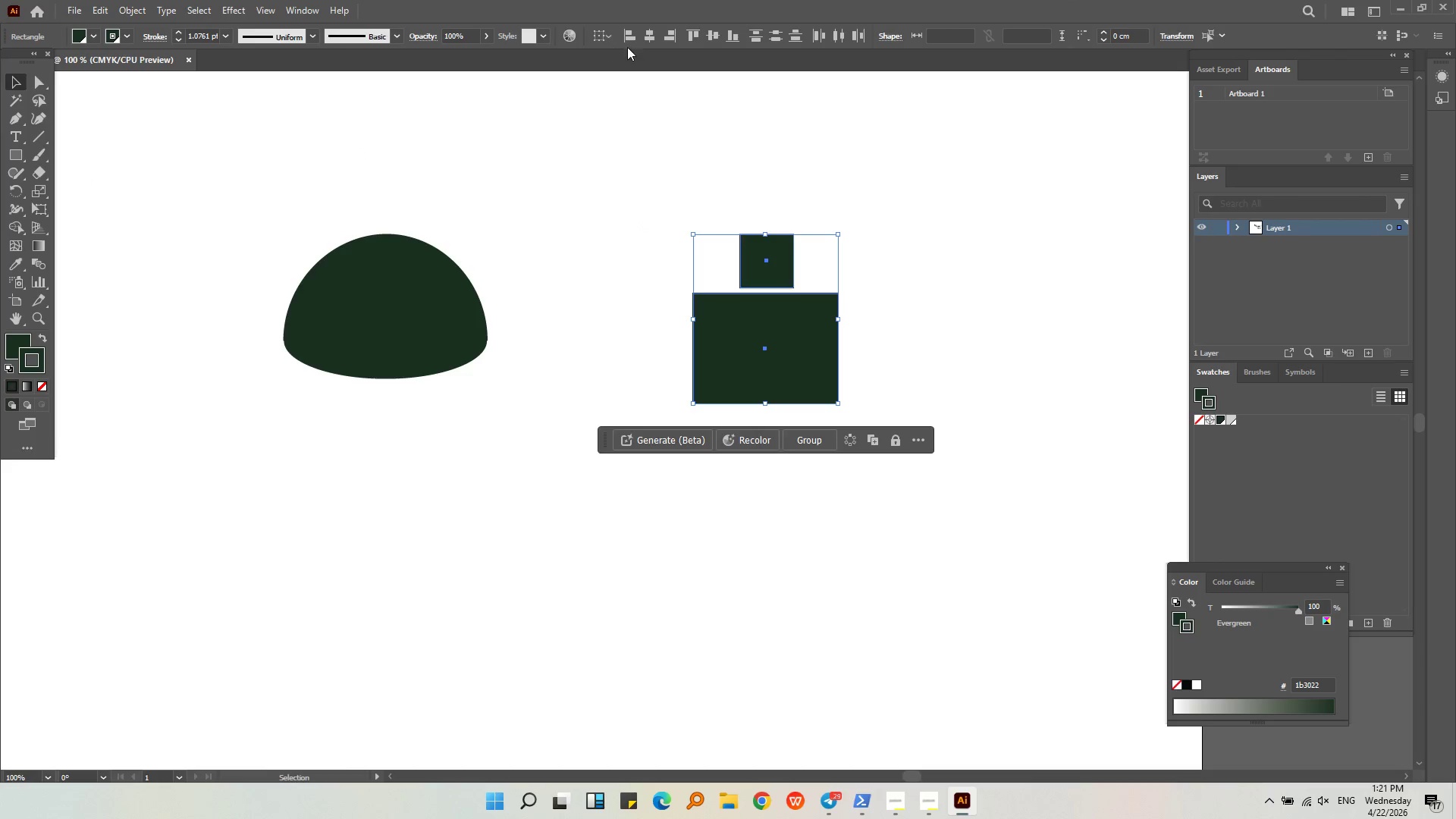 
left_click([644, 41])
 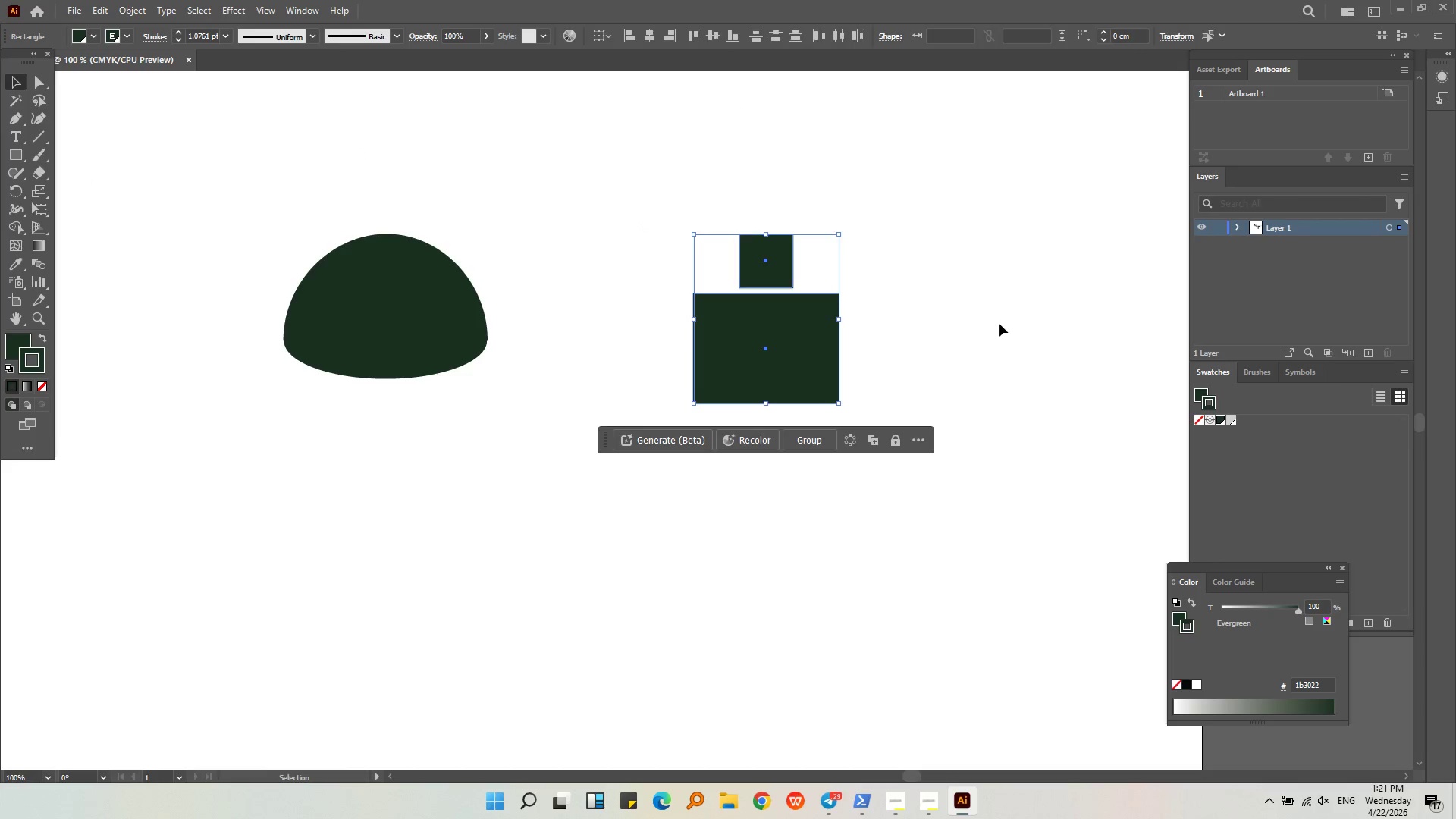 
key(Alt+AltLeft)
 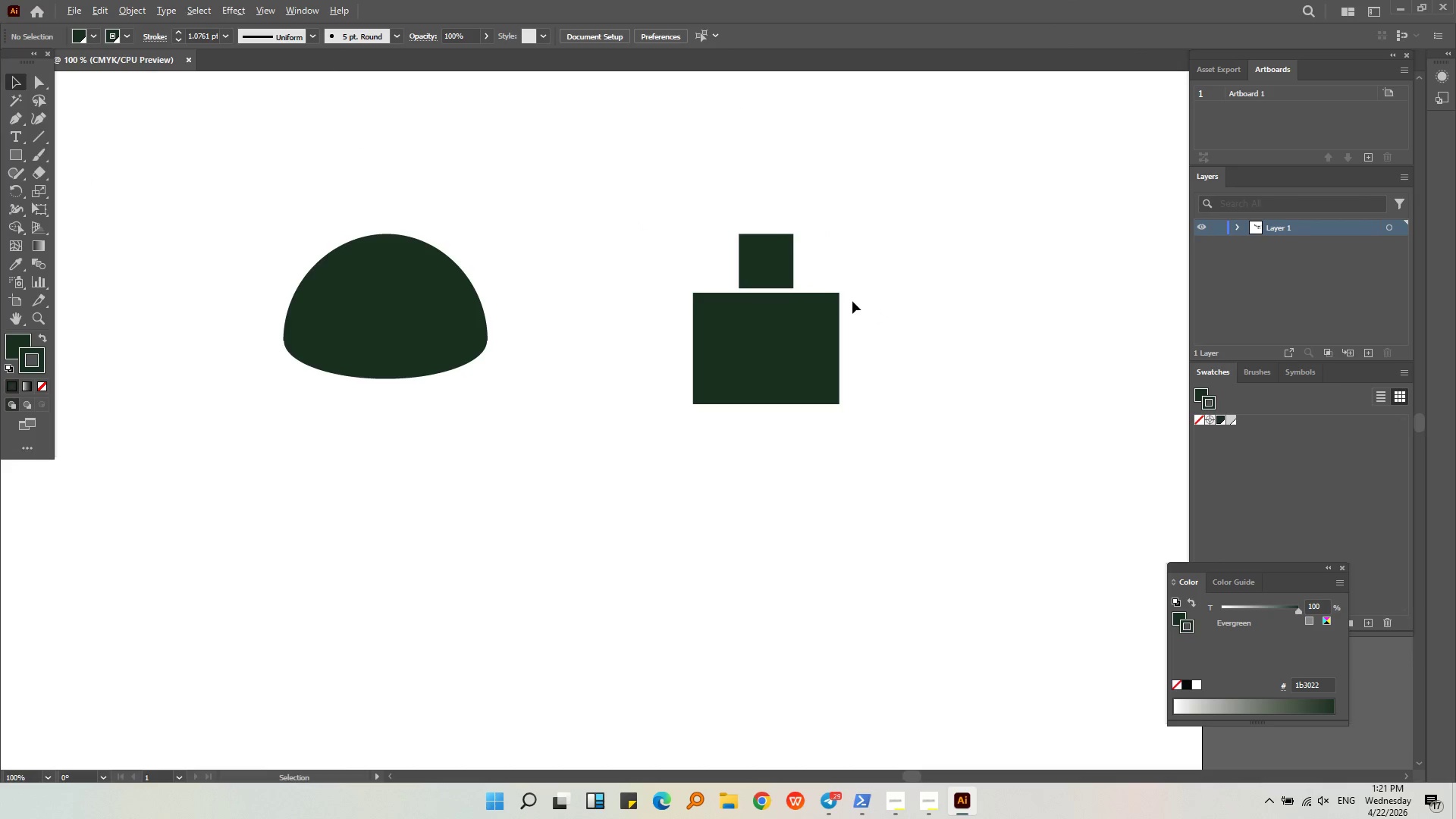 
scroll: coordinate [852, 297], scroll_direction: up, amount: 1.0
 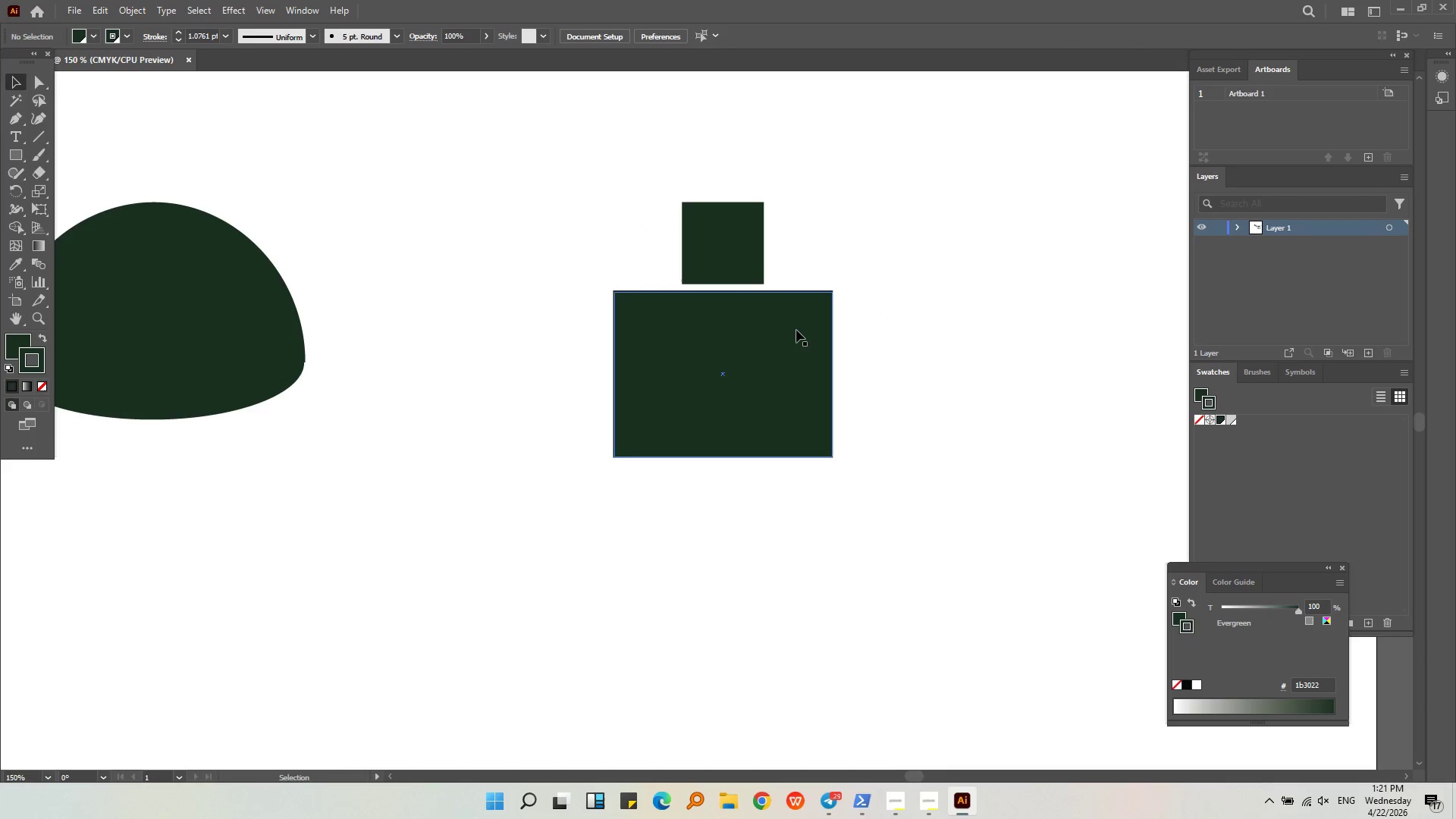 
left_click([796, 330])
 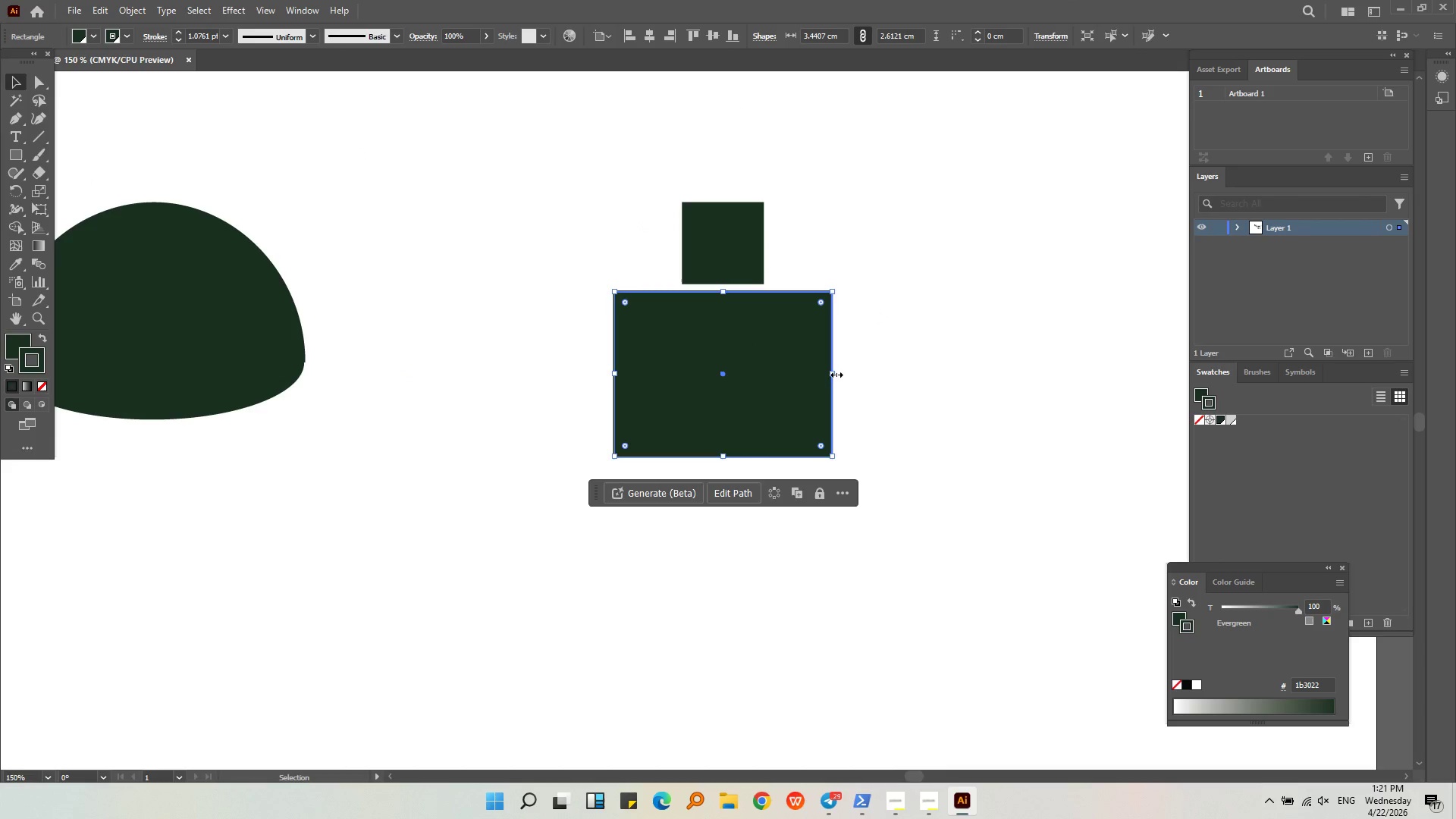 
left_click_drag(start_coordinate=[832, 372], to_coordinate=[809, 372])
 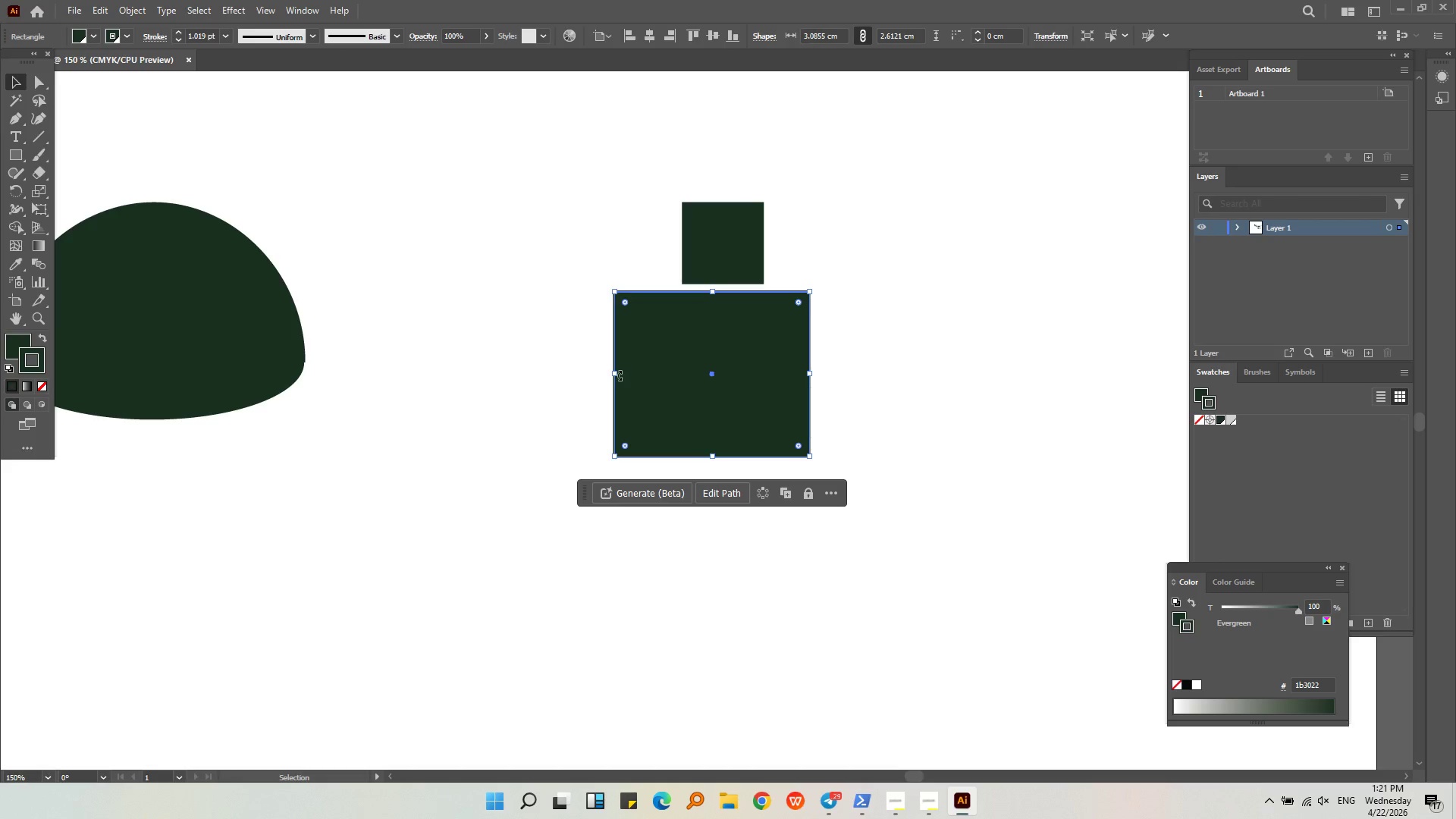 
left_click_drag(start_coordinate=[616, 376], to_coordinate=[648, 376])
 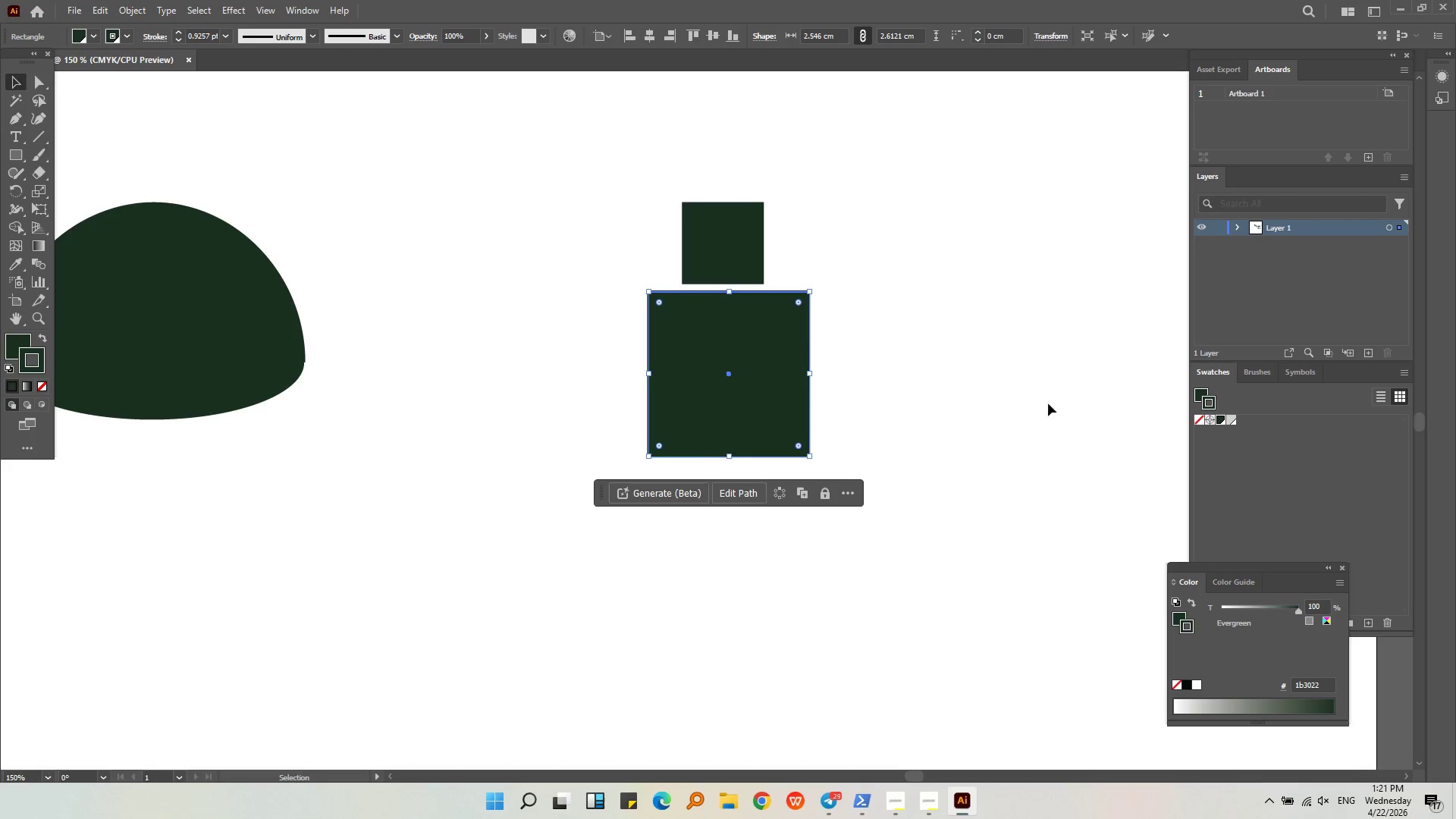 
left_click([1070, 388])
 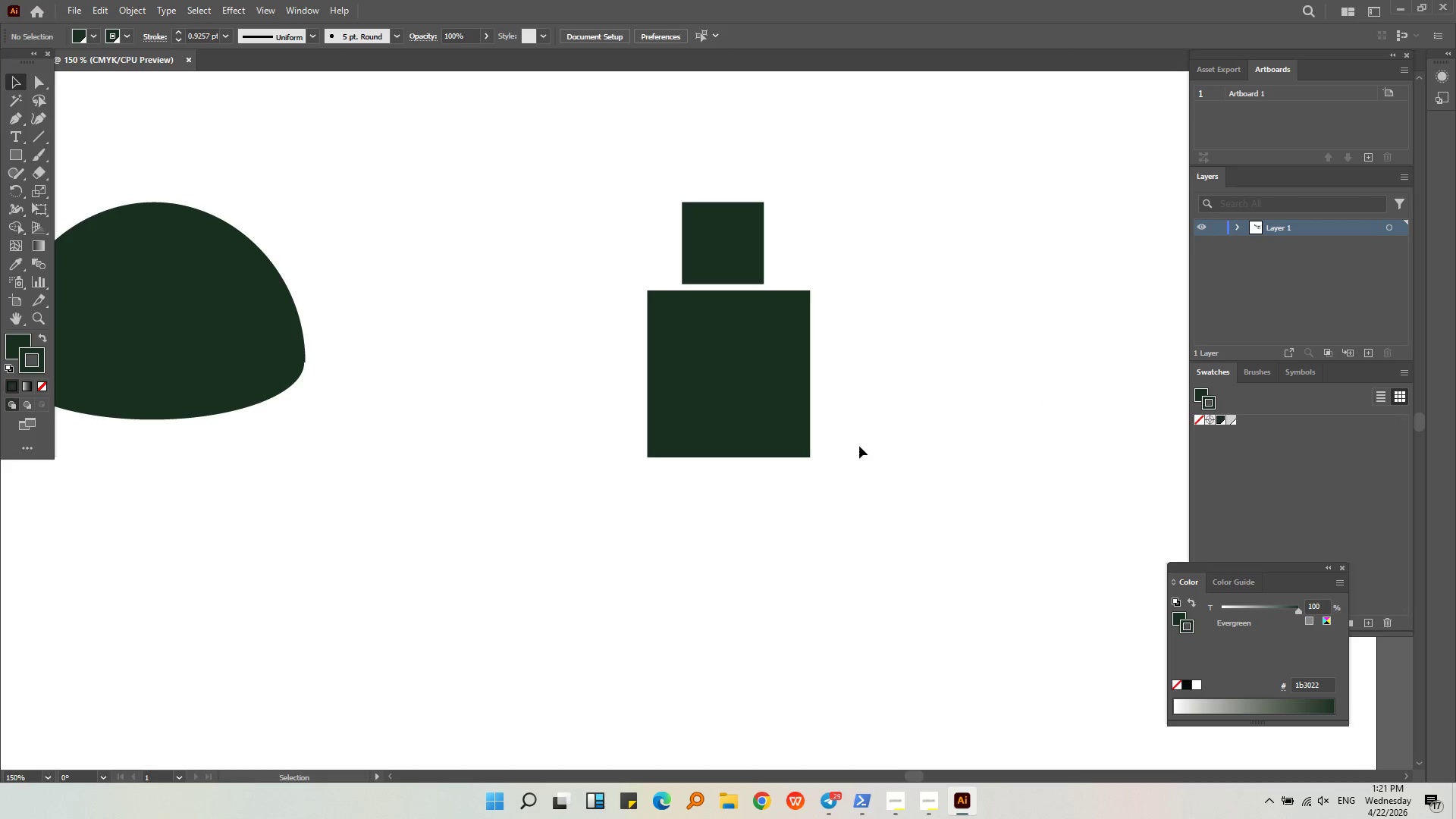 
left_click_drag(start_coordinate=[872, 515], to_coordinate=[653, 147])
 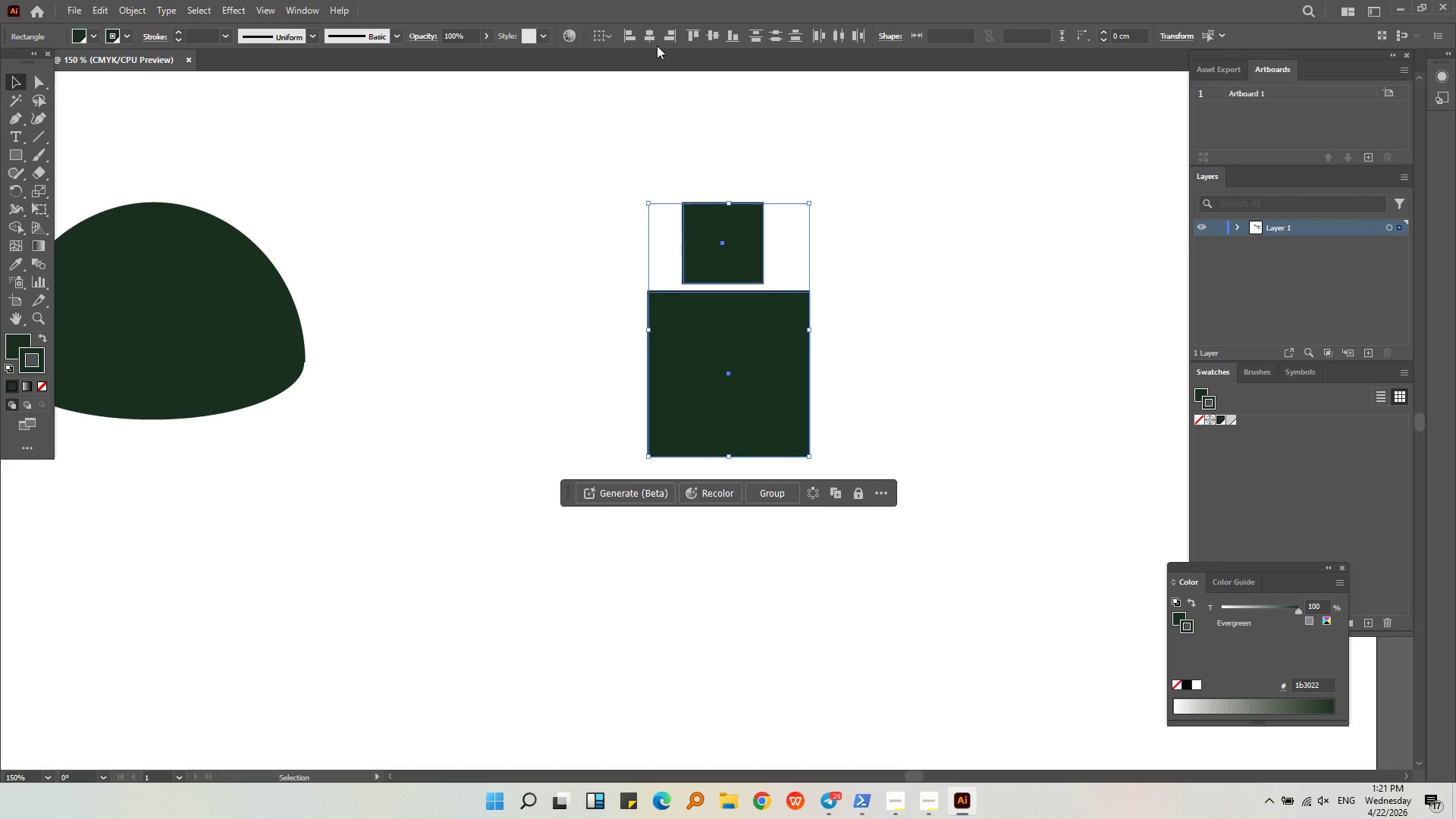 
left_click([644, 36])
 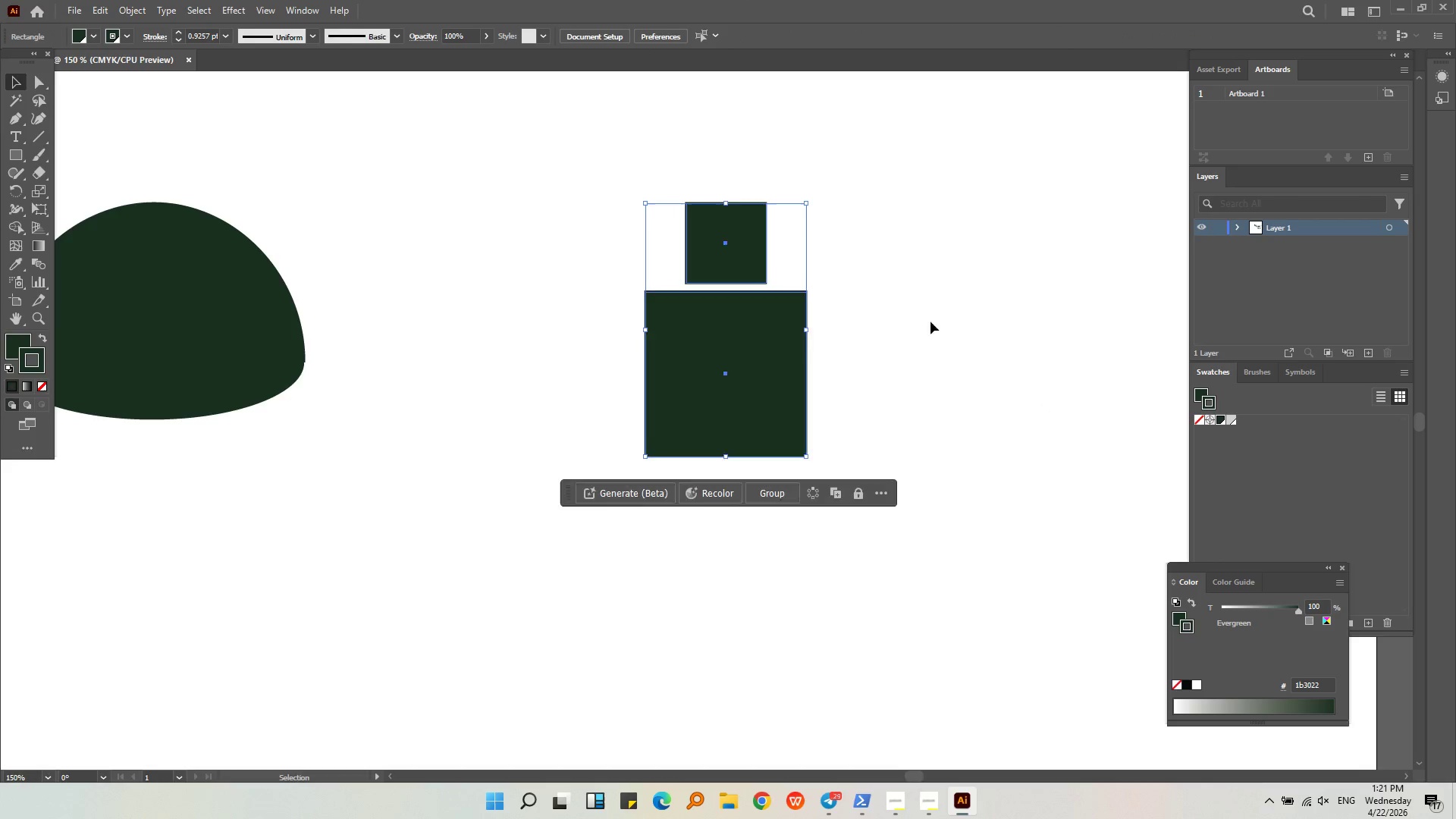 
double_click([749, 243])
 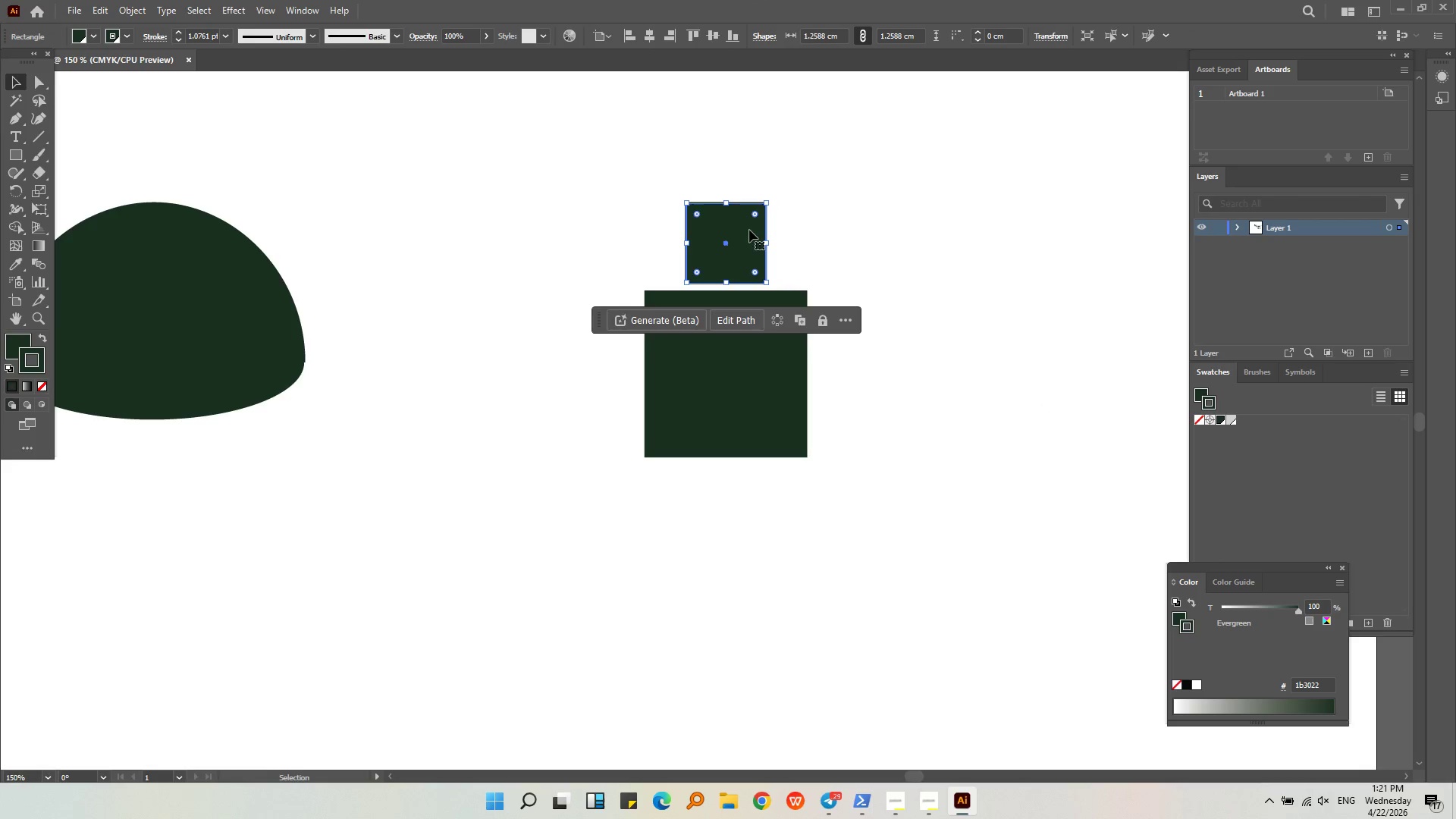 
left_click_drag(start_coordinate=[749, 234], to_coordinate=[752, 243])
 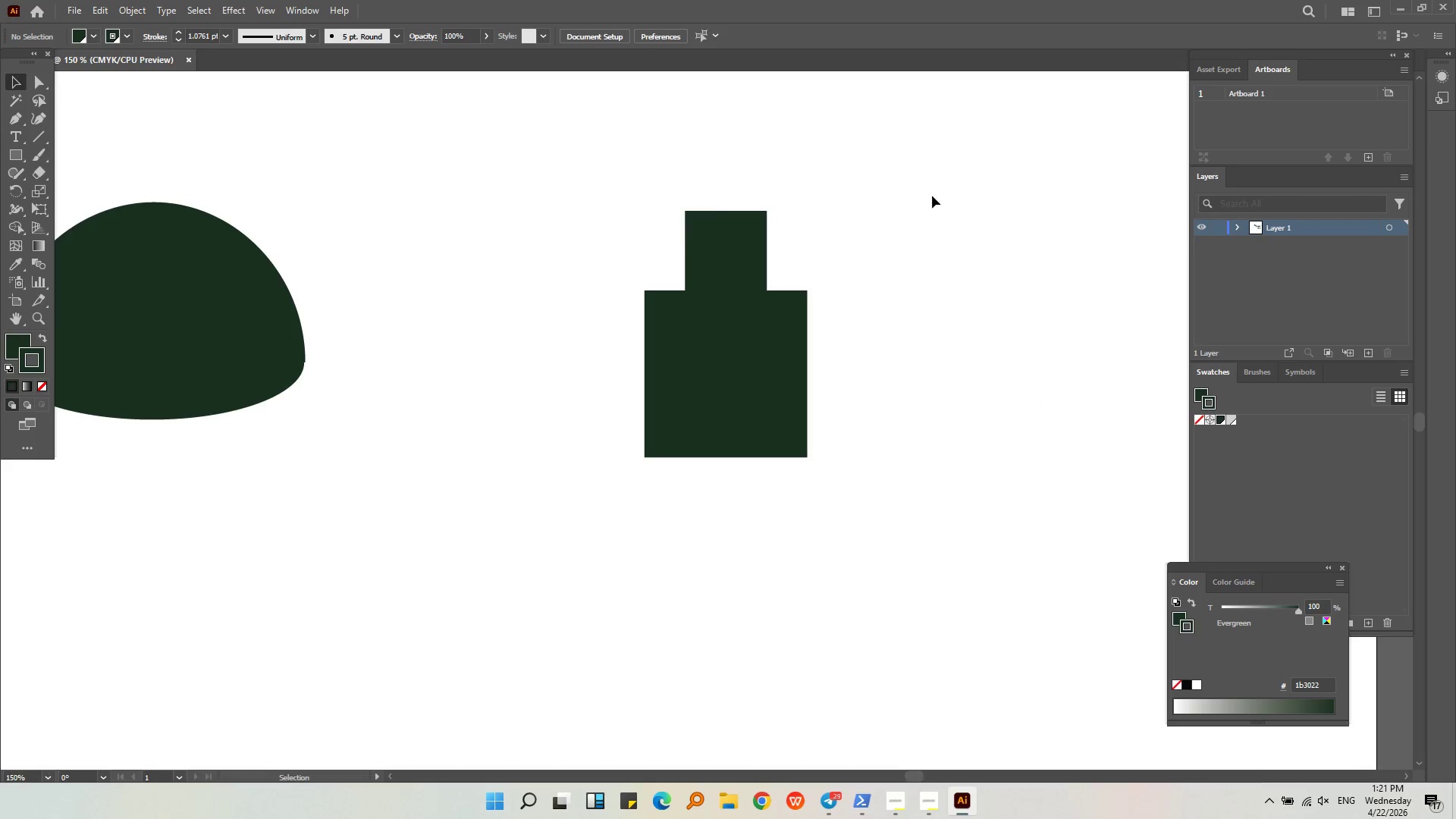 
hold_key(key=ShiftLeft, duration=0.42)
 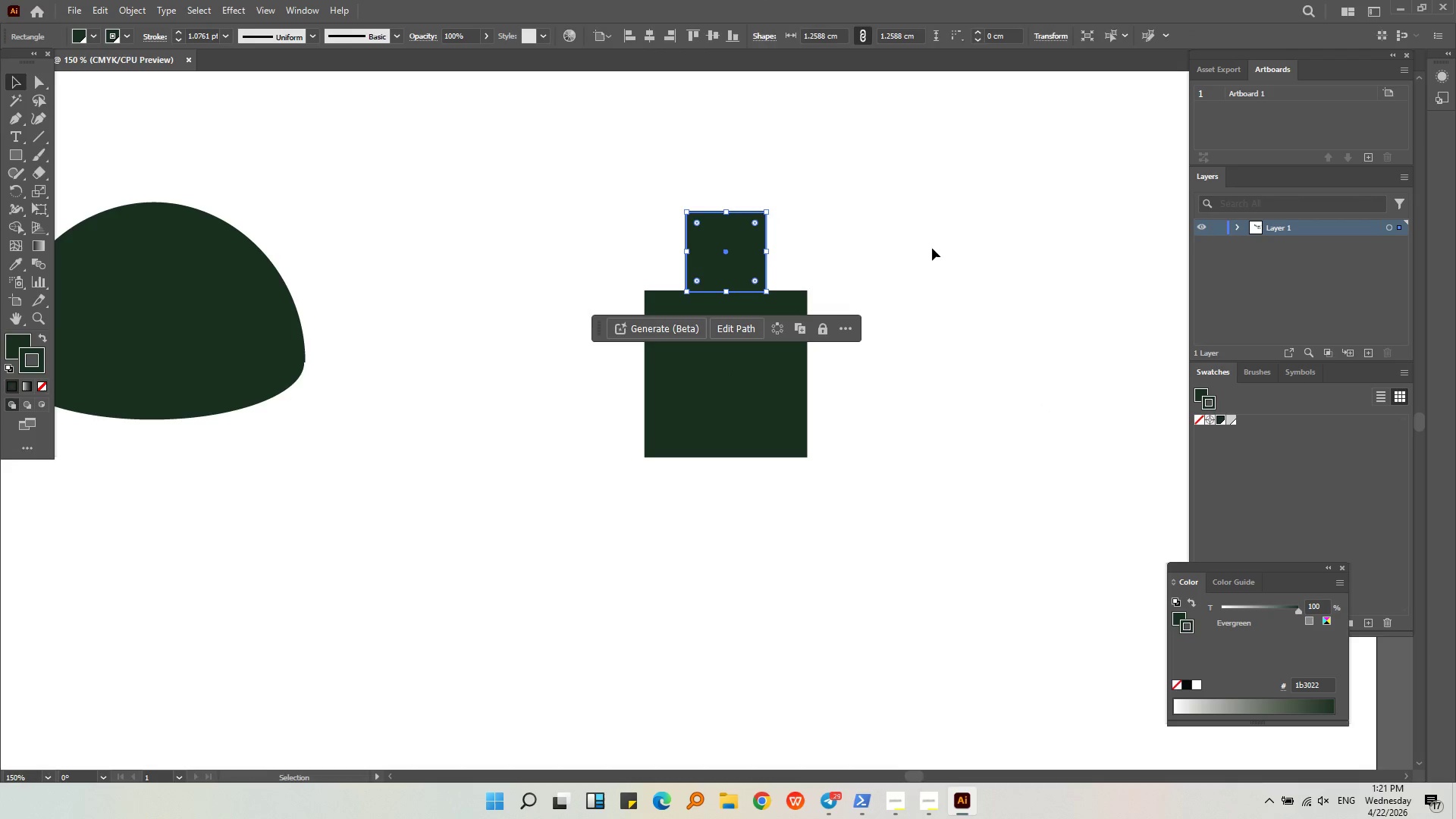 
left_click([932, 248])
 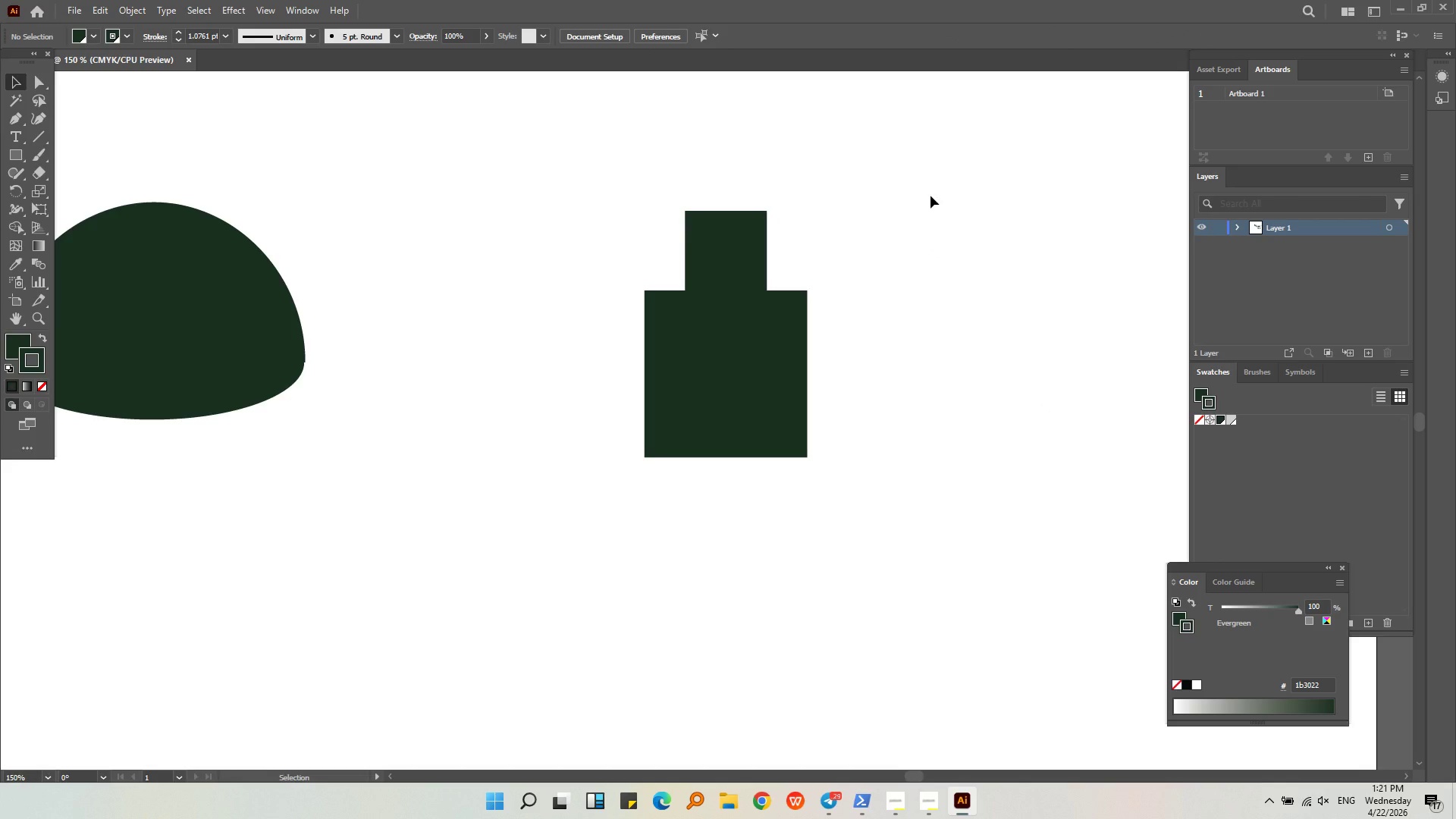 
wait(14.05)
 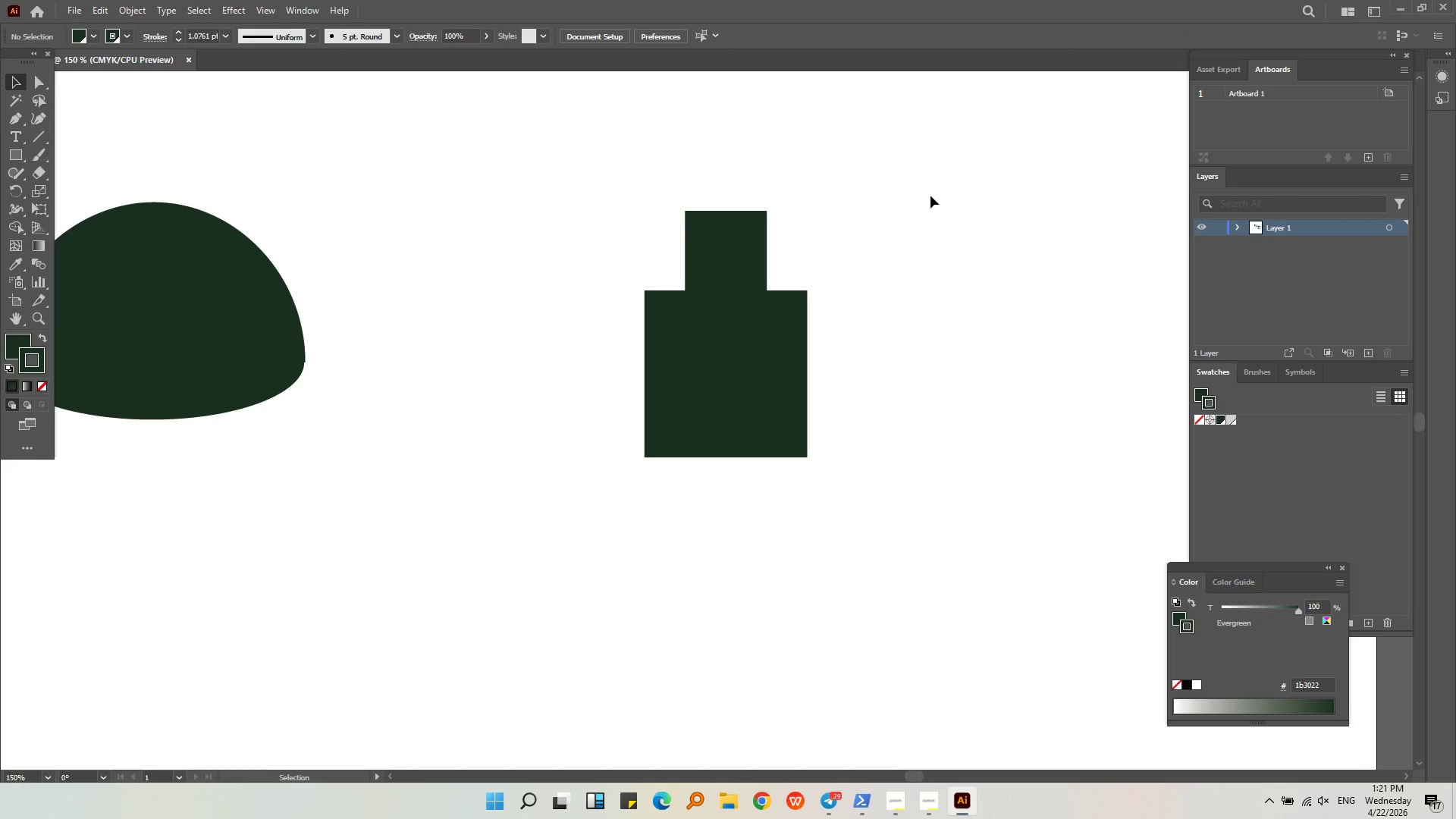 
left_click([736, 406])
 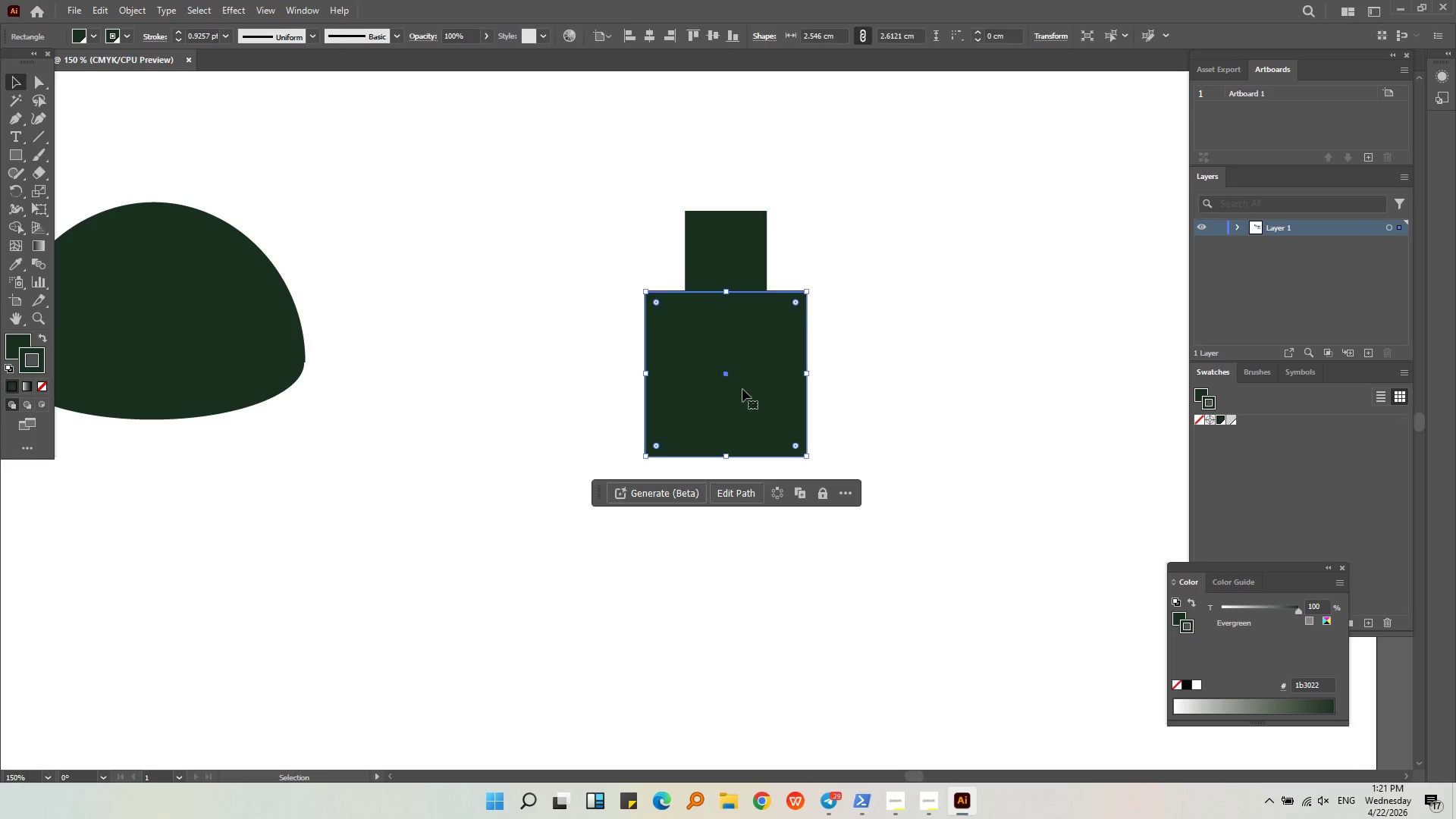 
key(Alt+AltLeft)
 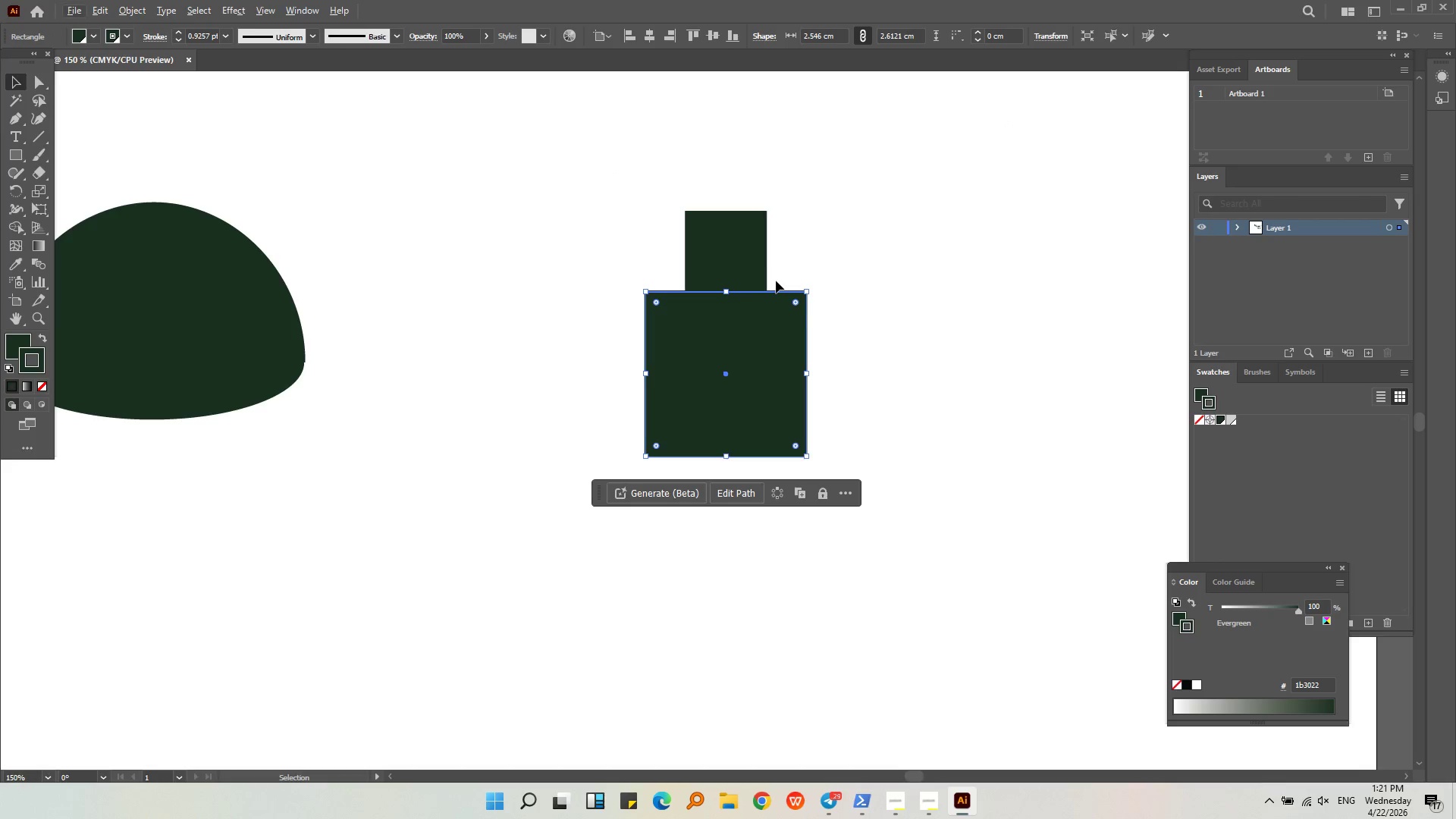 
key(Alt+AltLeft)
 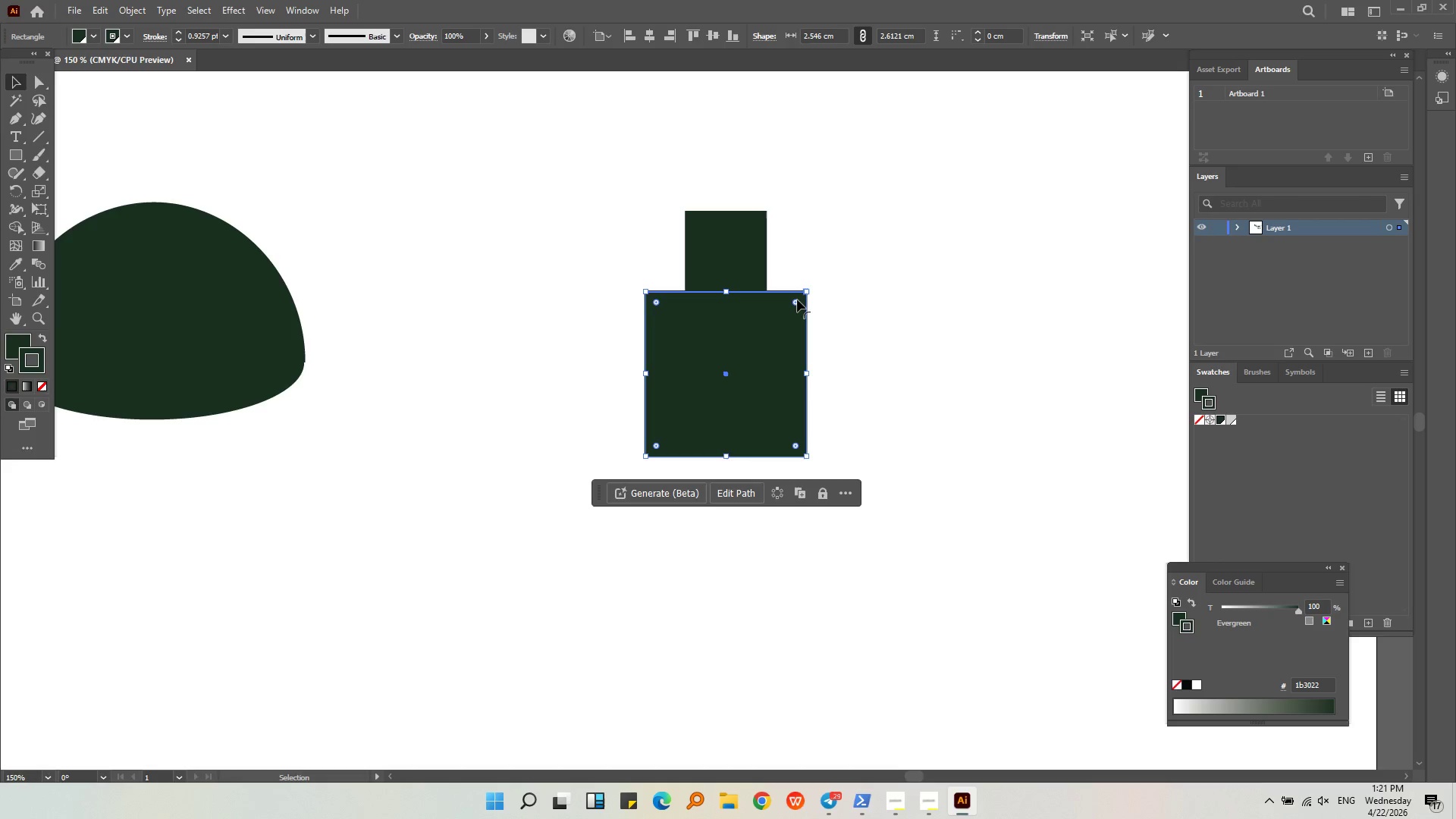 
left_click_drag(start_coordinate=[797, 300], to_coordinate=[761, 329])
 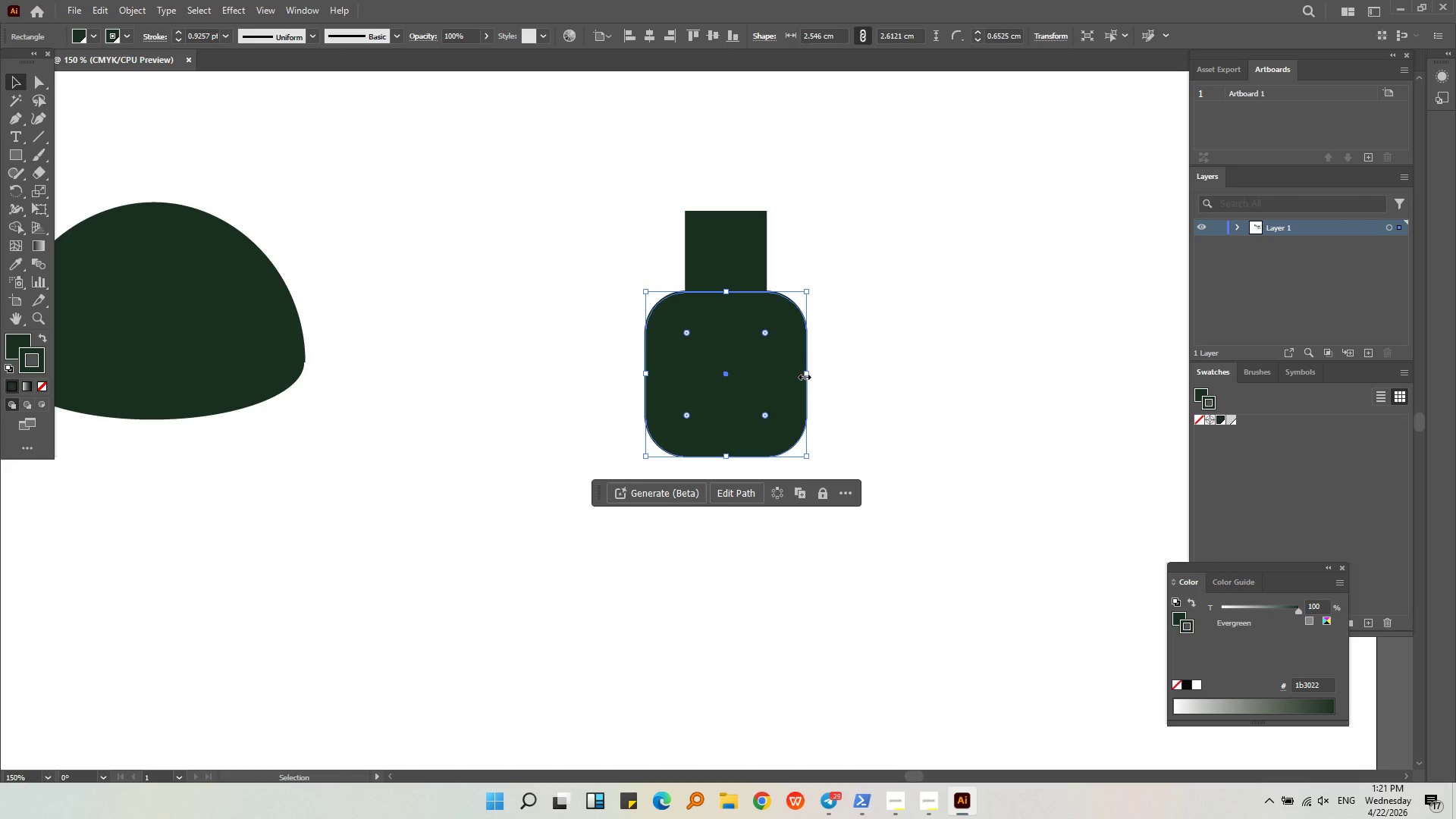 
left_click_drag(start_coordinate=[803, 375], to_coordinate=[783, 375])
 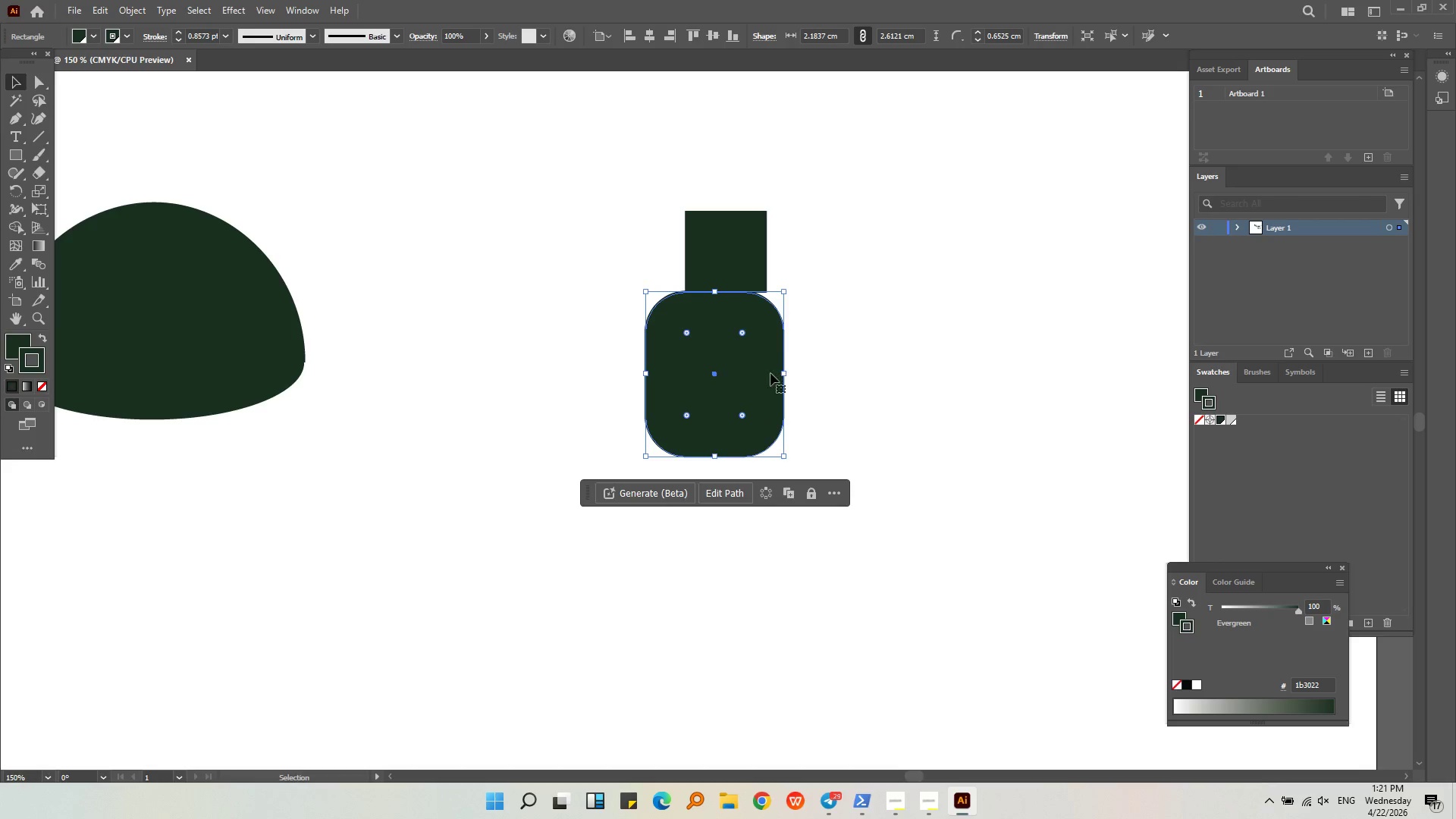 
left_click_drag(start_coordinate=[752, 378], to_coordinate=[770, 378])
 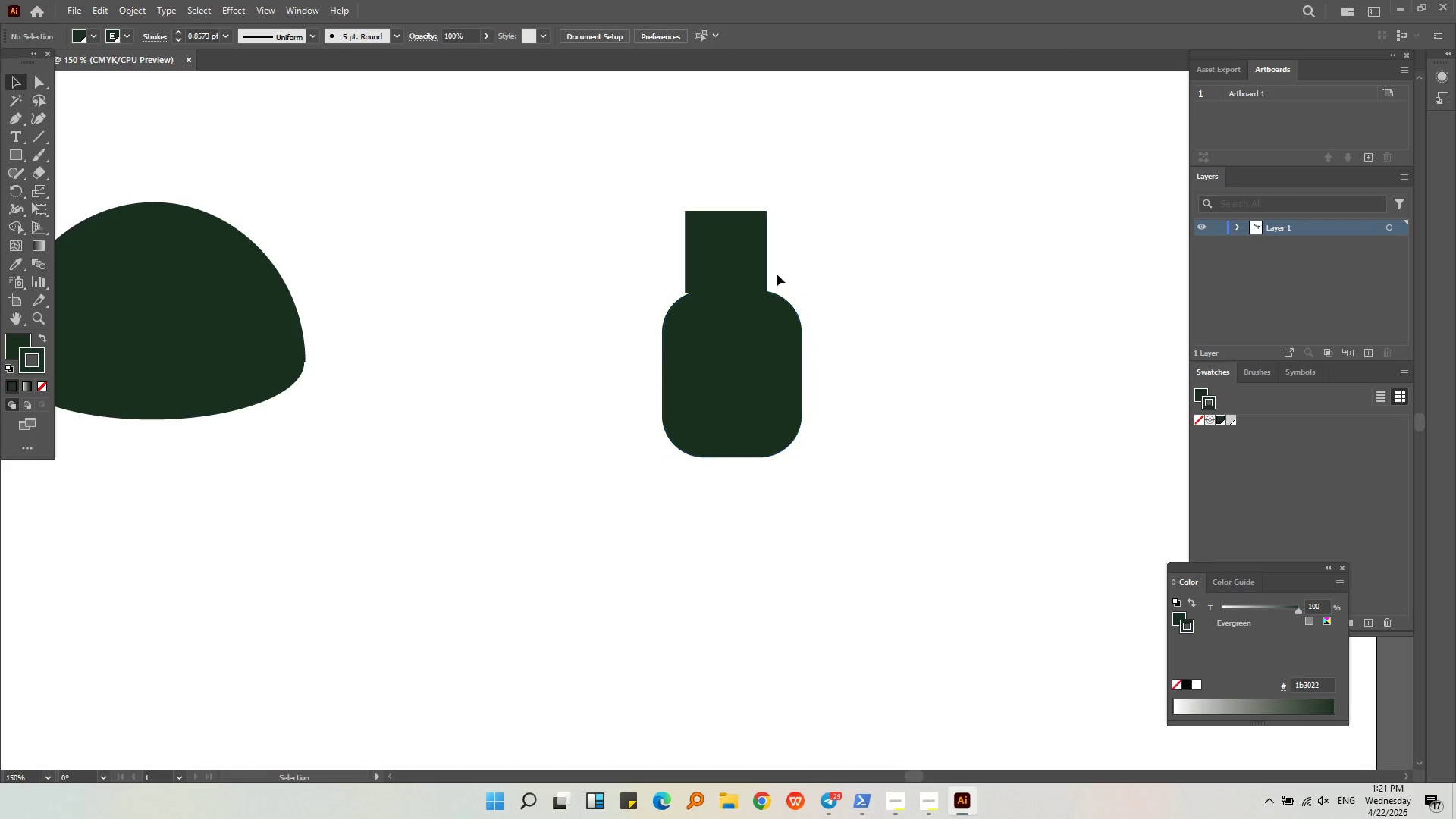 
hold_key(key=ShiftLeft, duration=0.67)
 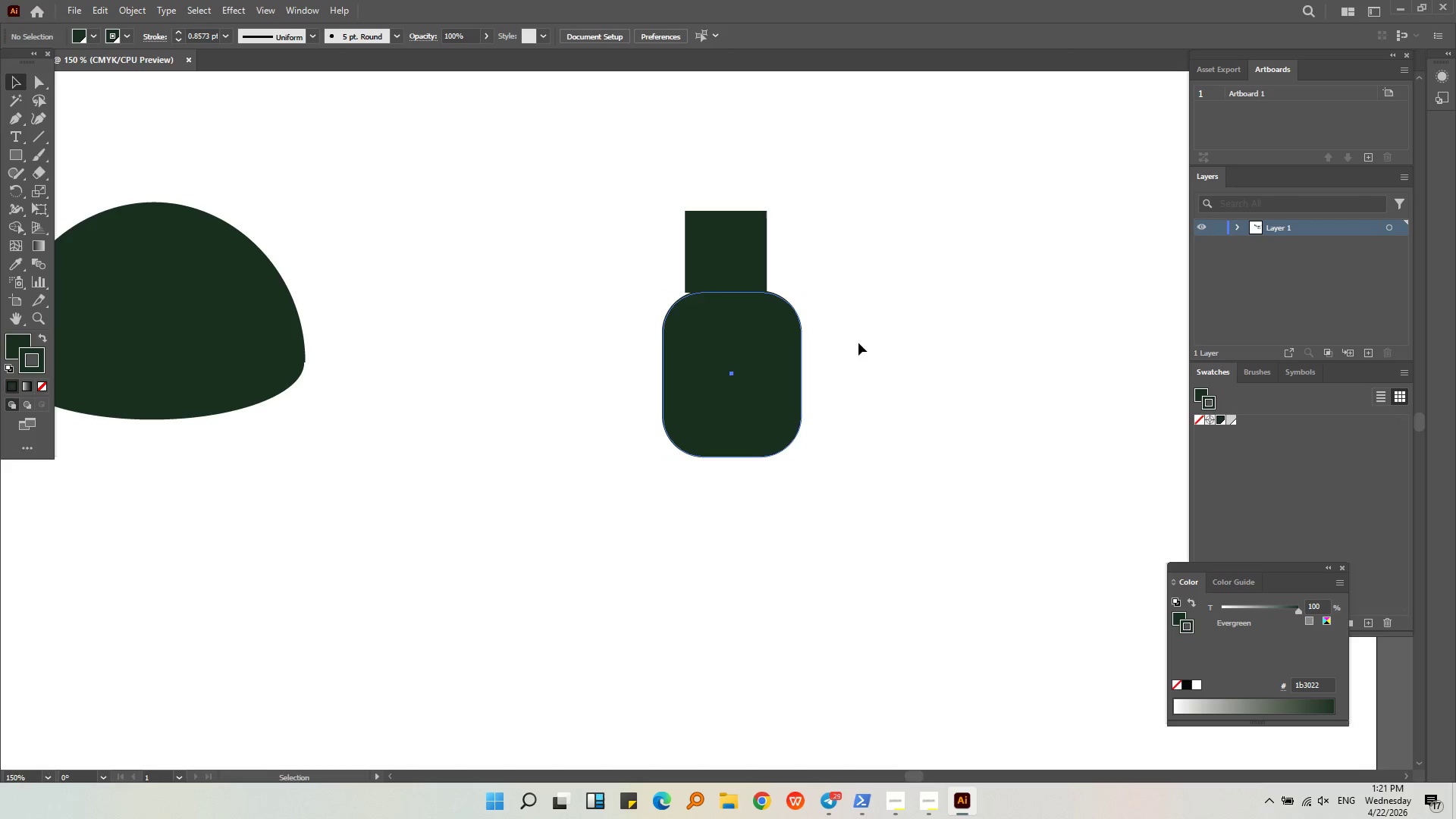 
double_click([761, 259])
 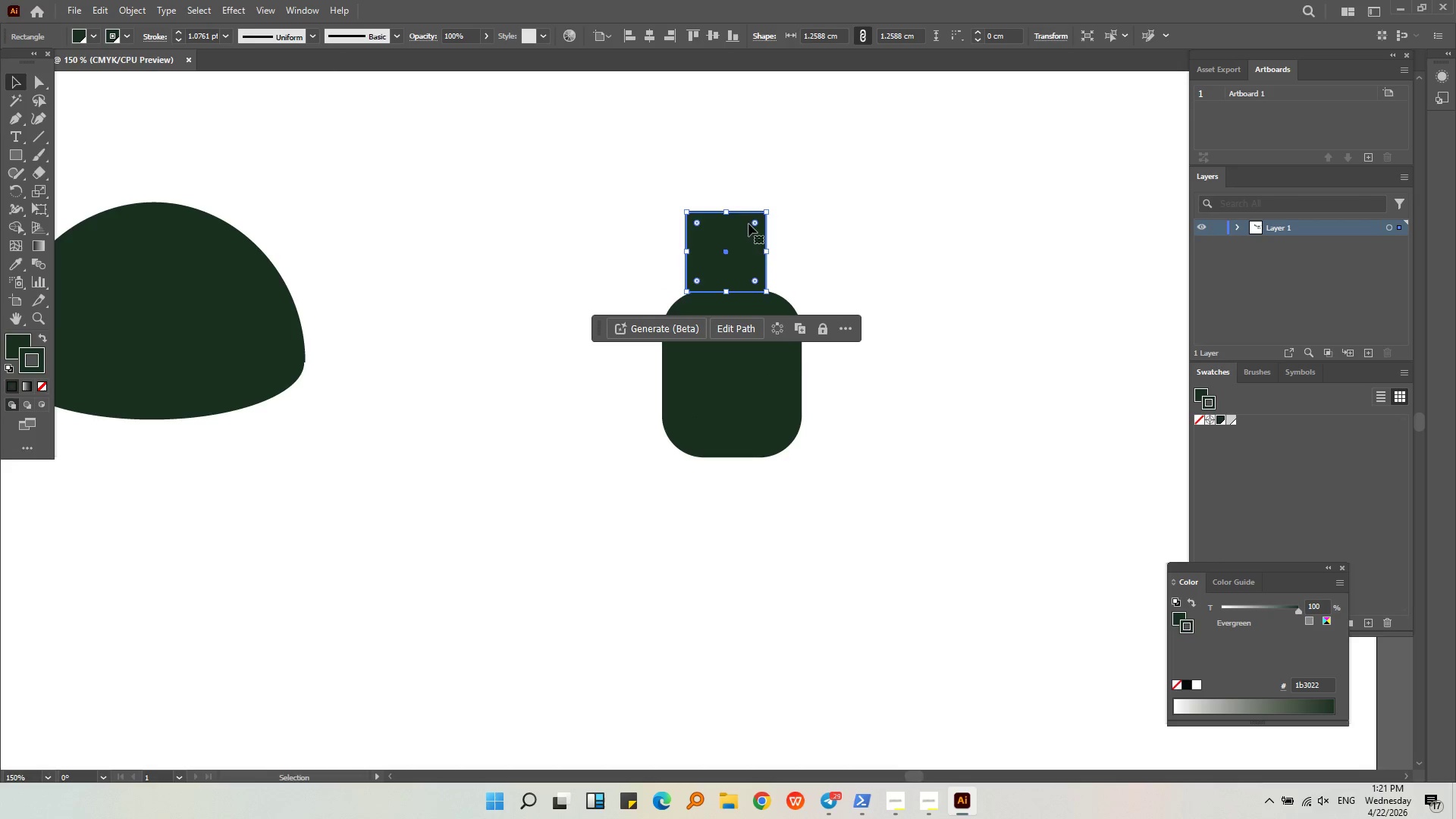 
hold_key(key=AltLeft, duration=0.34)
scroll: coordinate [745, 213], scroll_direction: up, amount: 3.0
 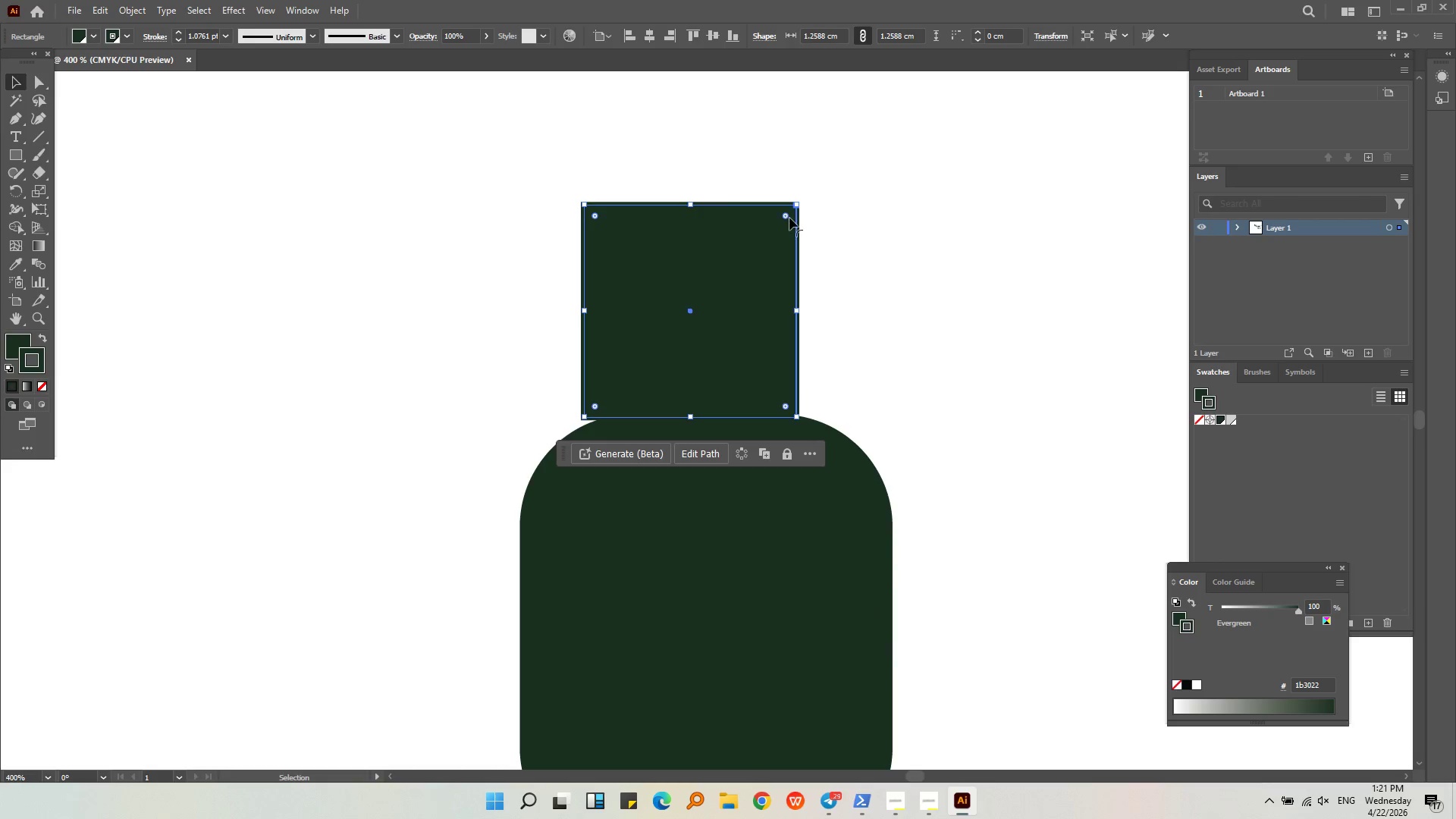 
left_click_drag(start_coordinate=[785, 218], to_coordinate=[768, 237])
 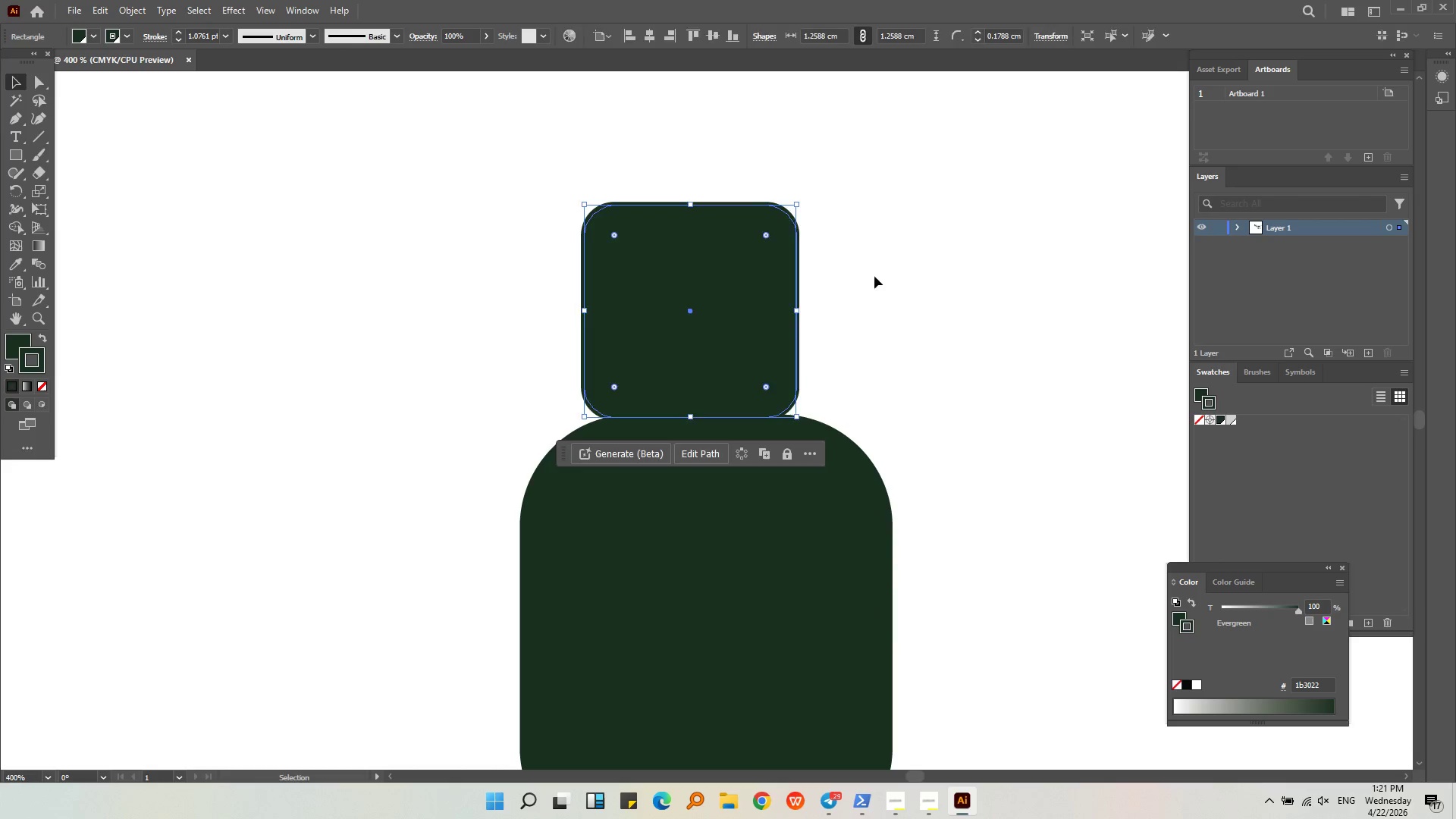 
double_click([774, 309])
 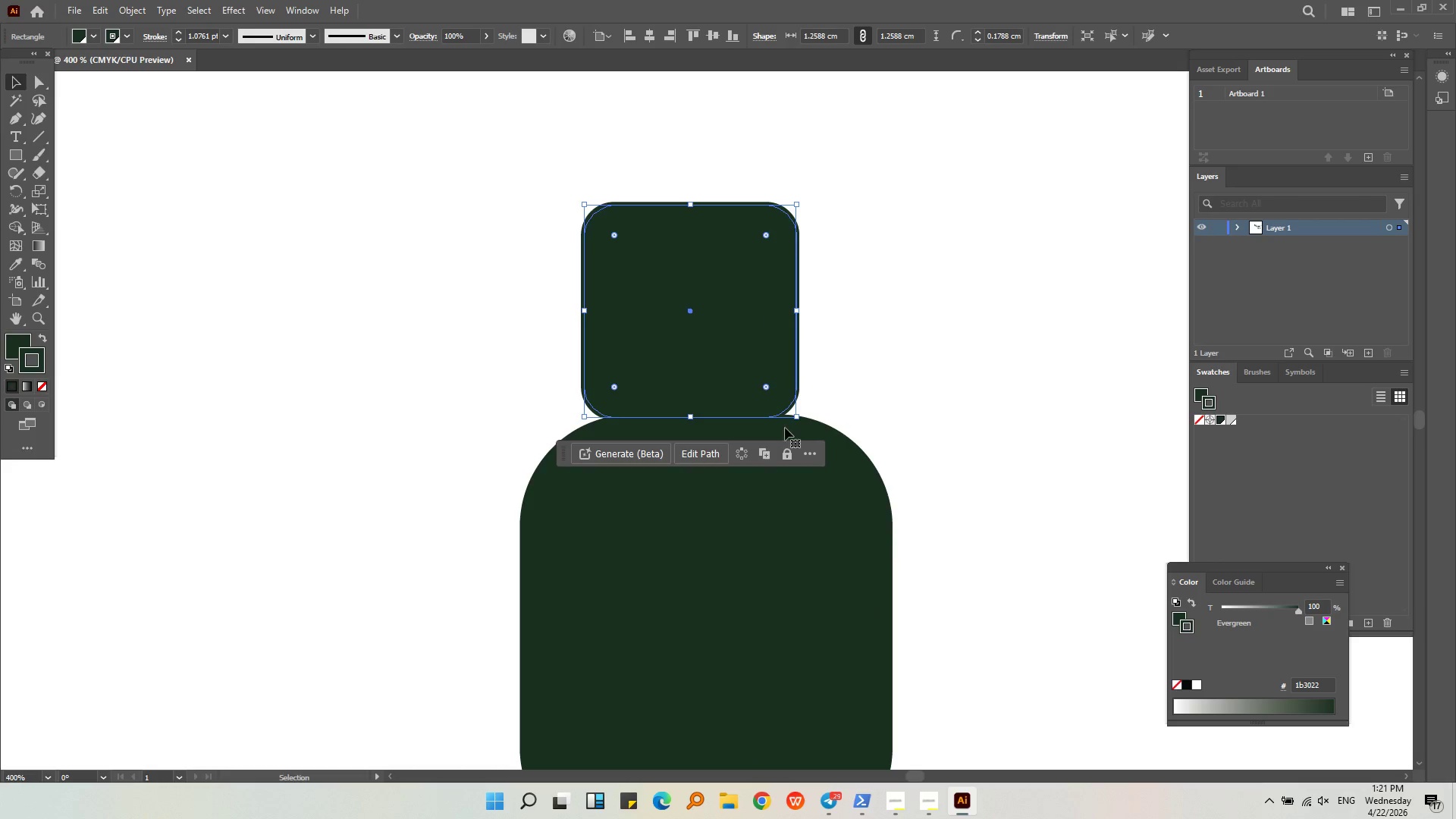 
hold_key(key=ShiftLeft, duration=0.38)
triple_click([821, 514])
 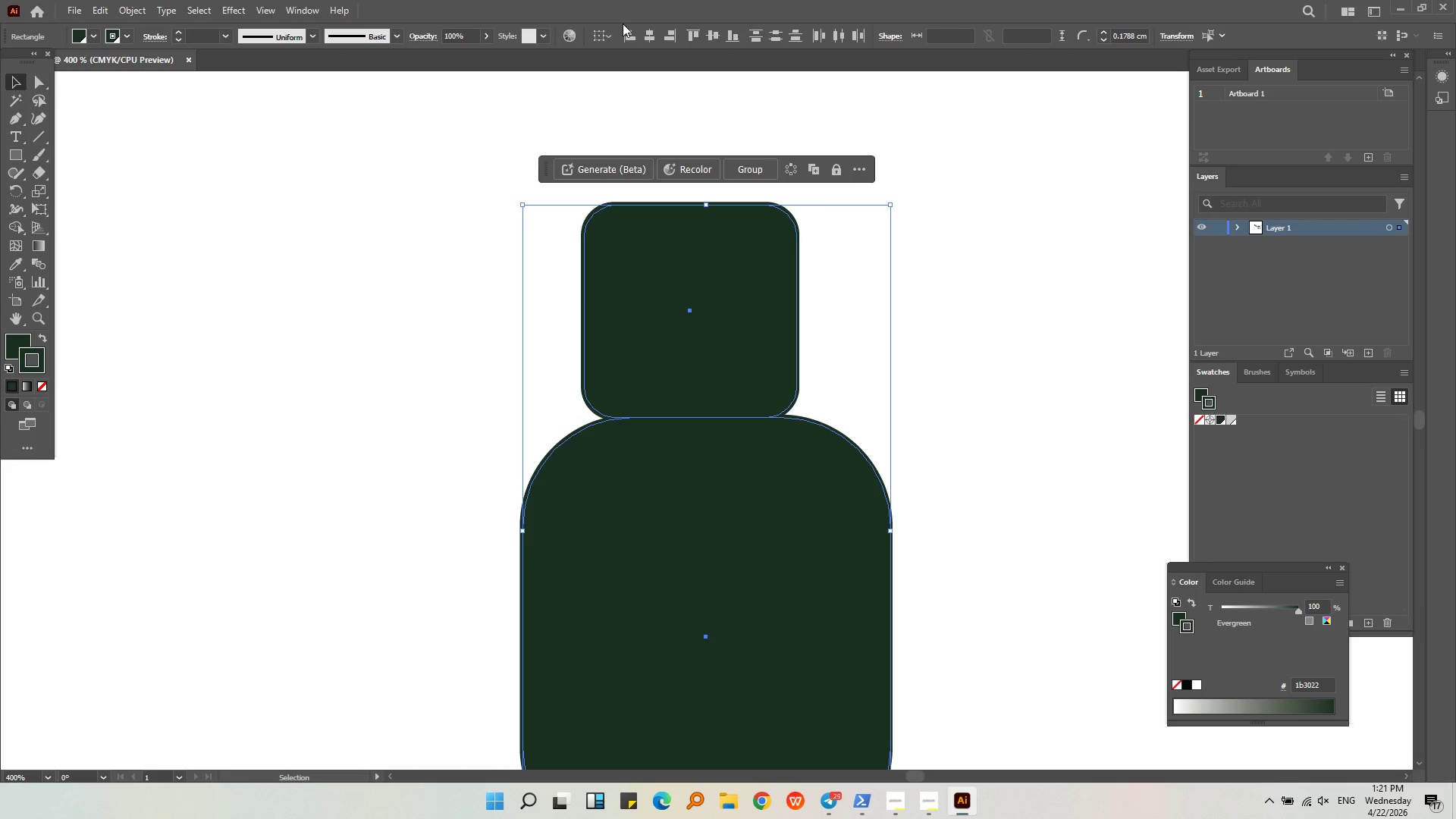 
left_click([647, 35])
 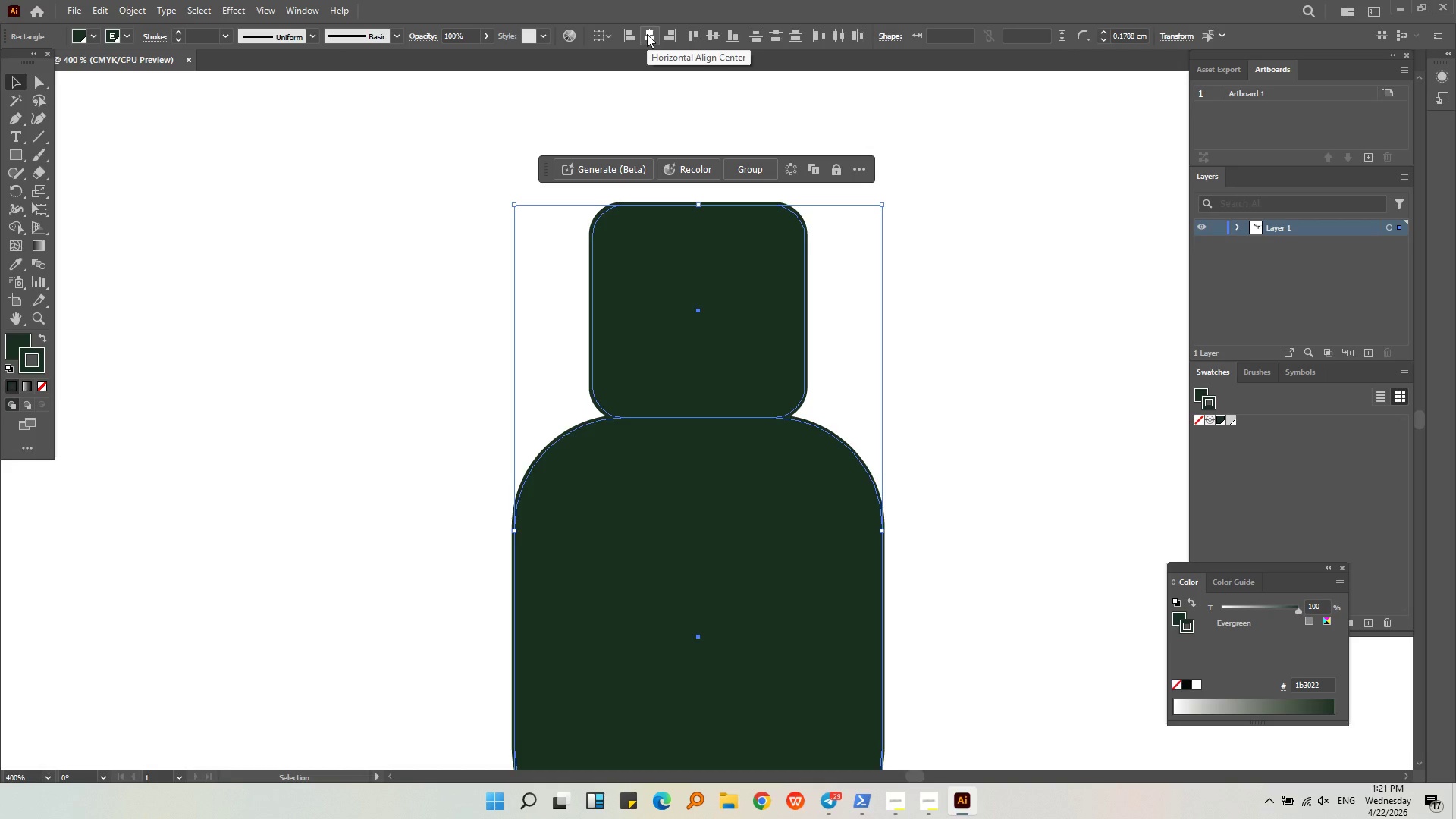 
key(Alt+AltLeft)
 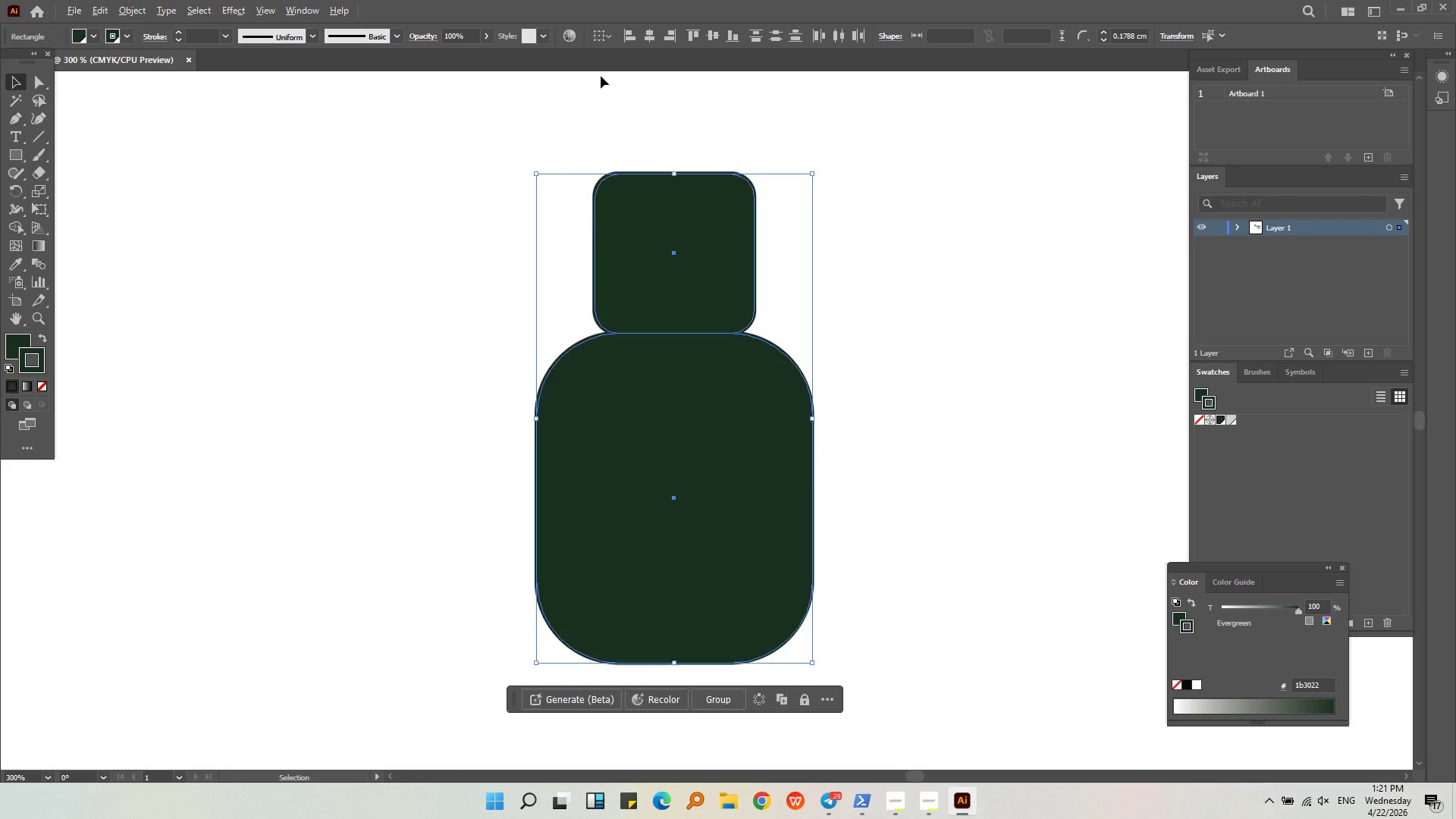 
left_click([908, 241])
 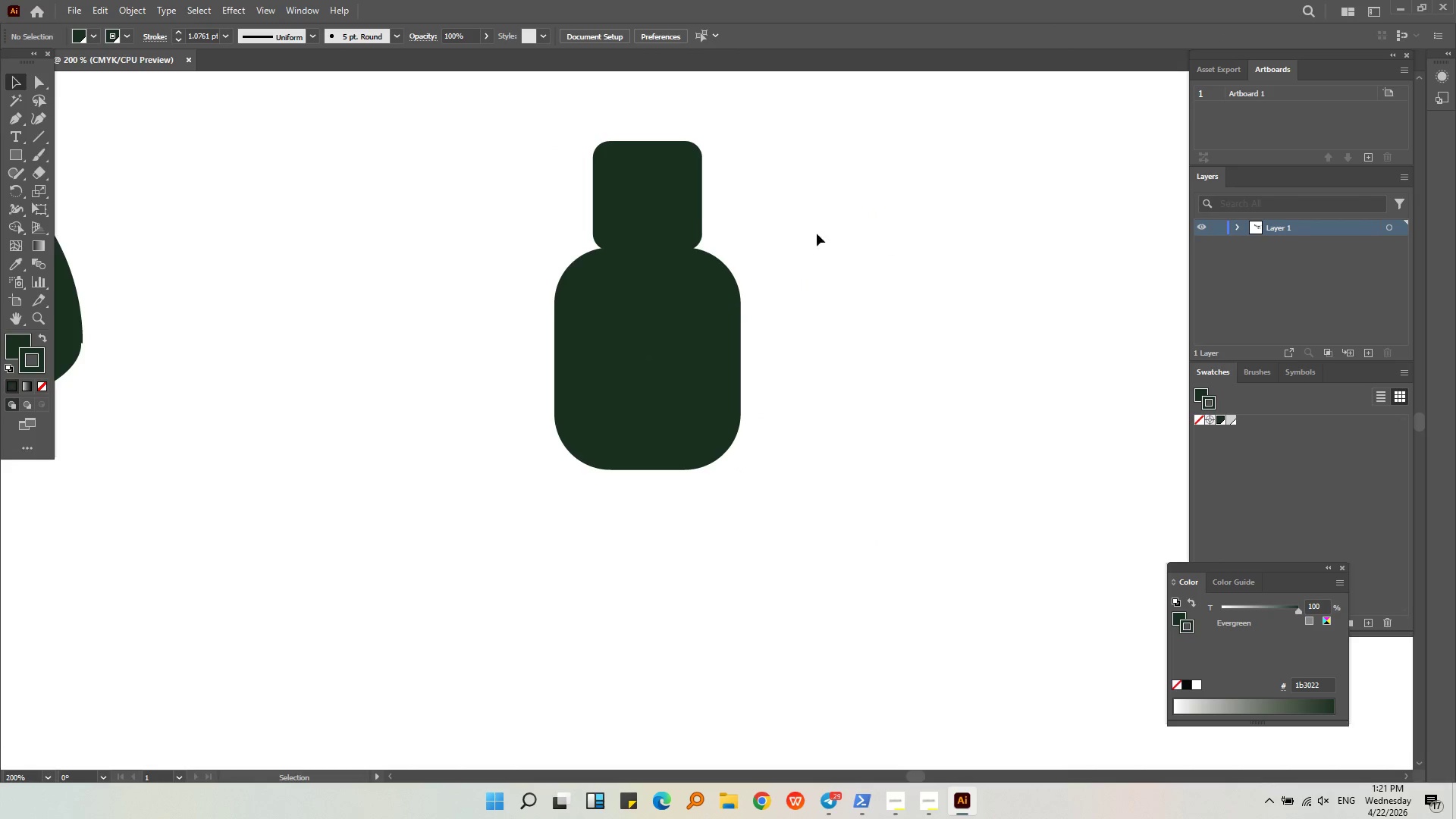 
scroll: coordinate [601, 76], scroll_direction: down, amount: 2.0
 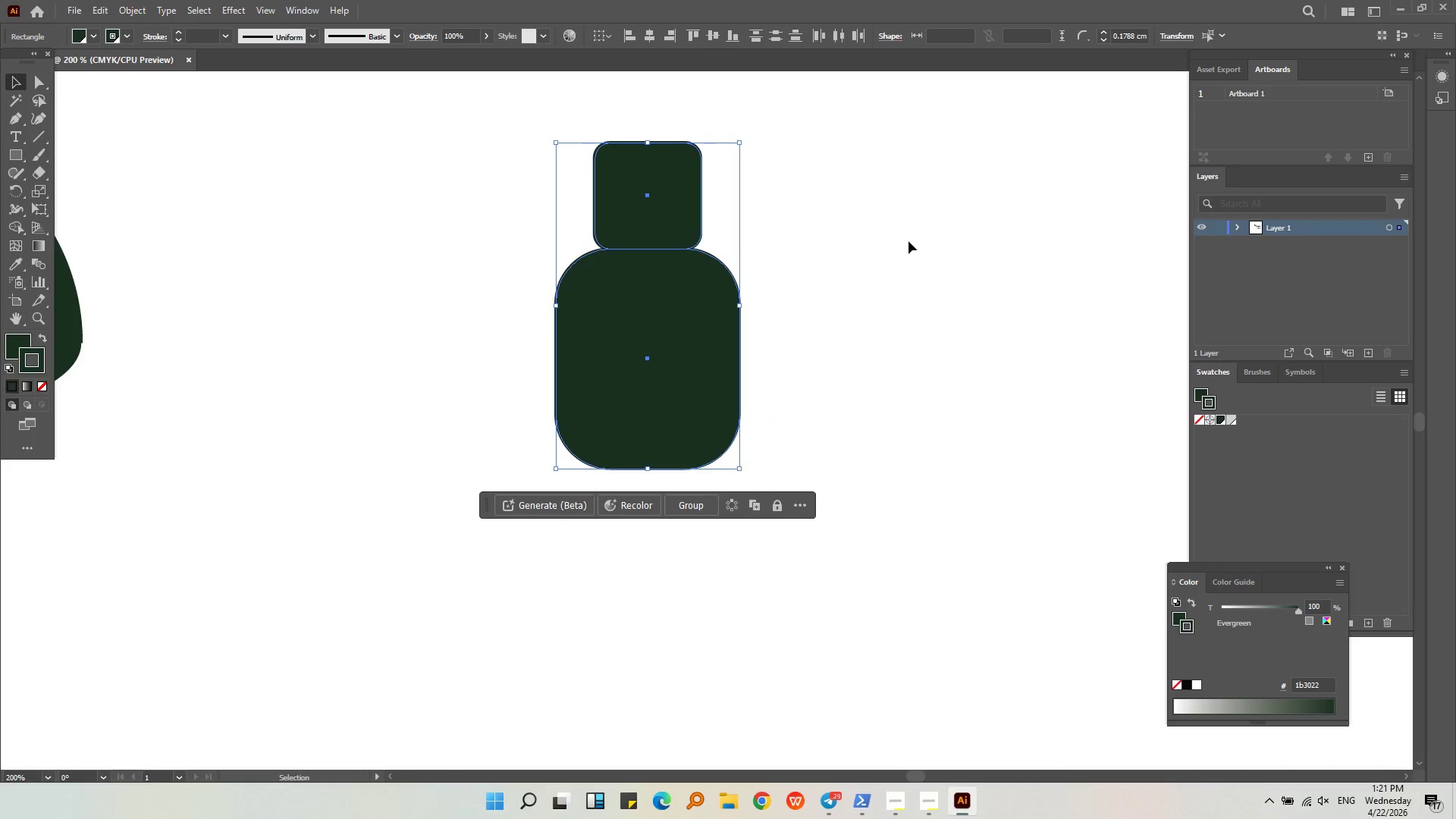 
left_click([648, 196])
 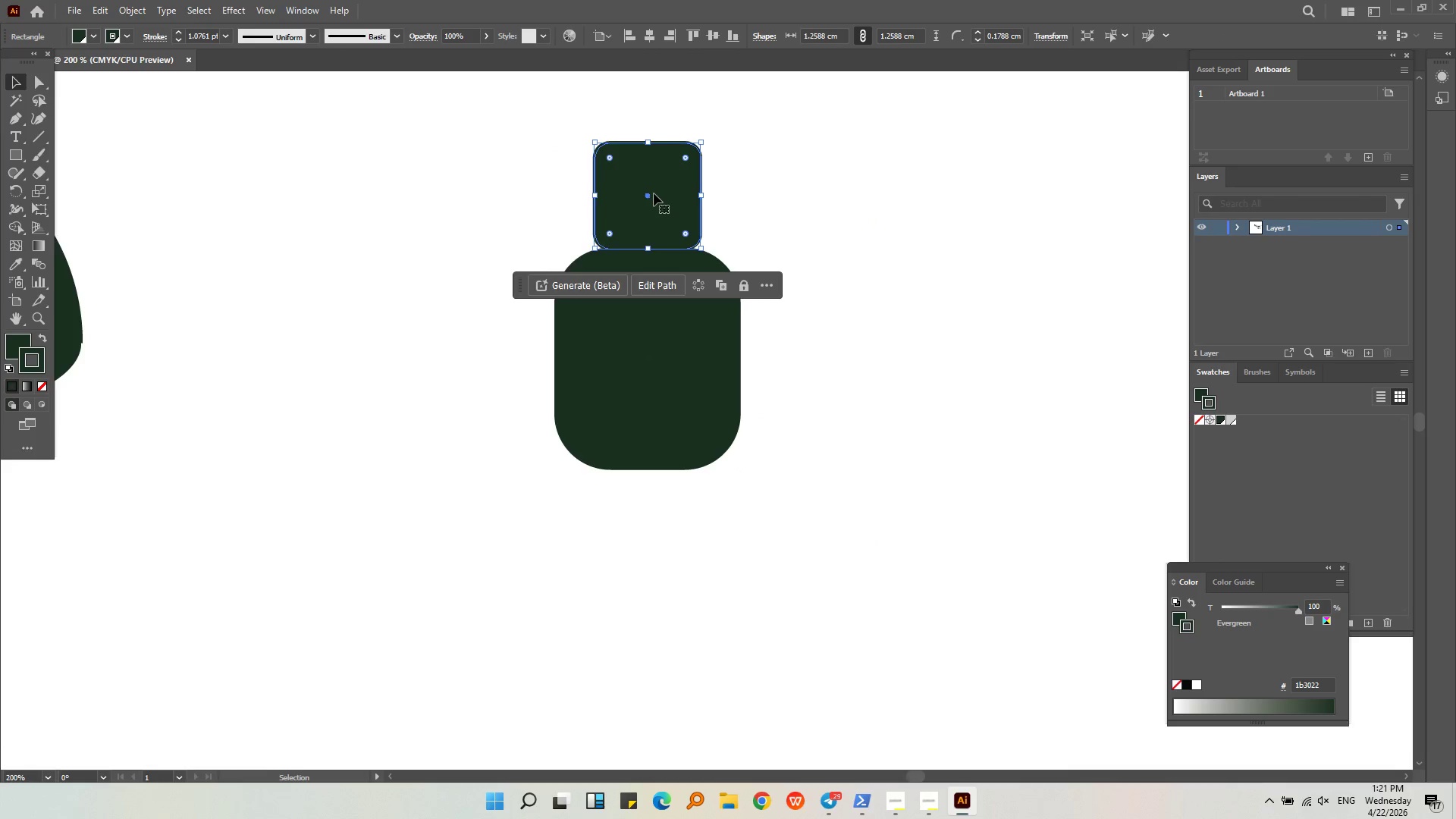 
left_click_drag(start_coordinate=[654, 193], to_coordinate=[654, 205])
 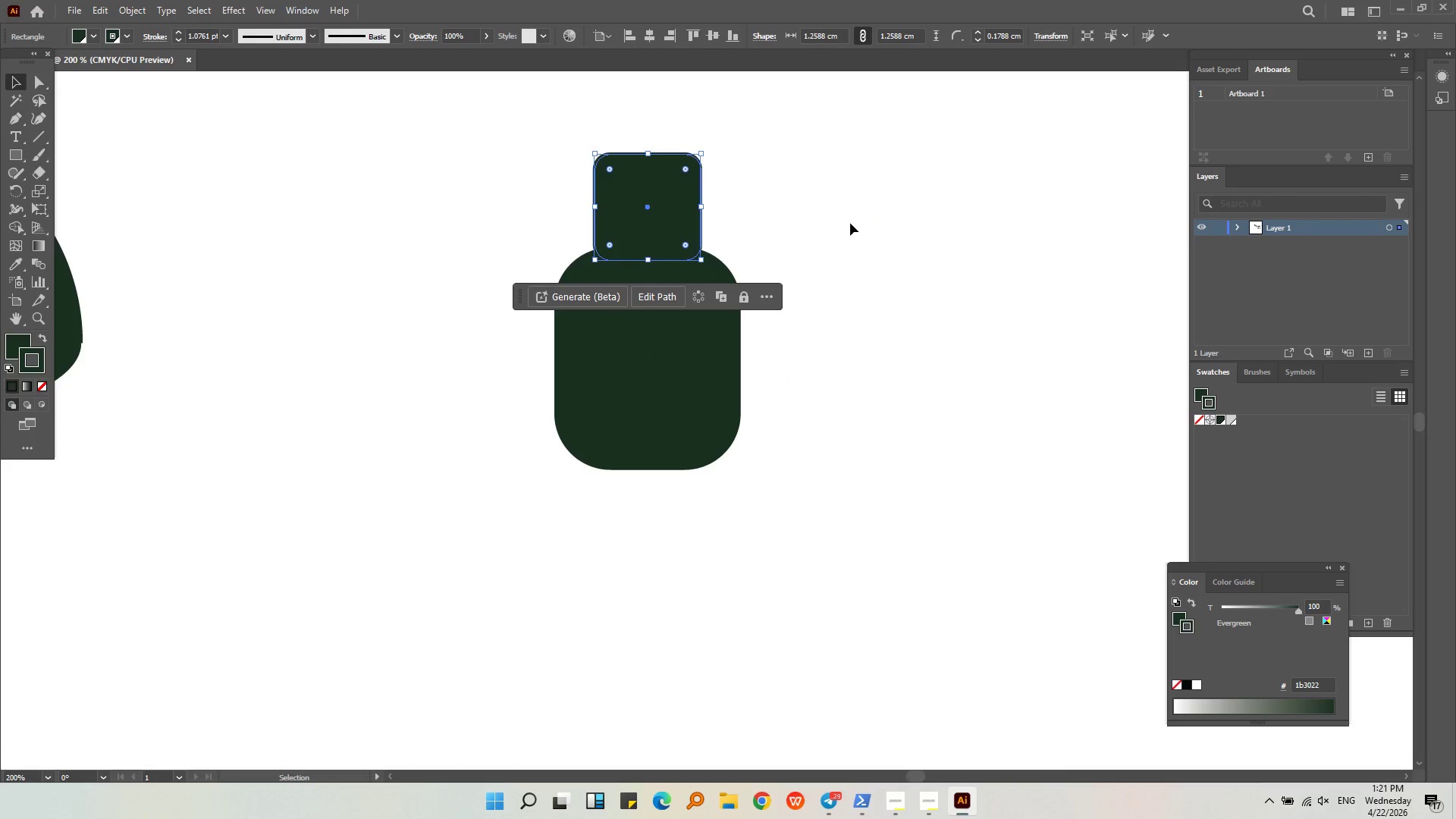 
left_click([850, 223])
 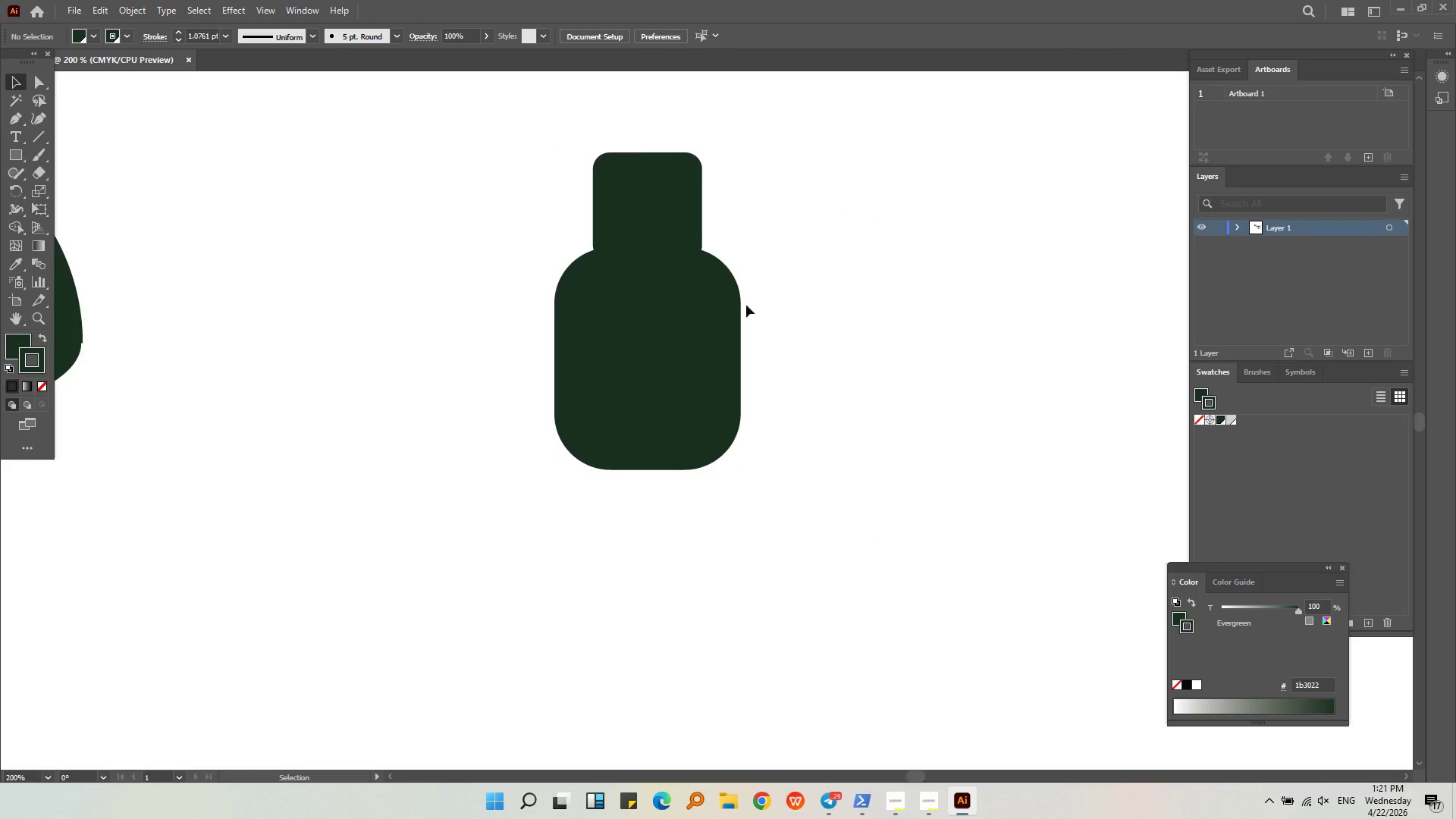 
left_click_drag(start_coordinate=[532, 175], to_coordinate=[676, 410])
 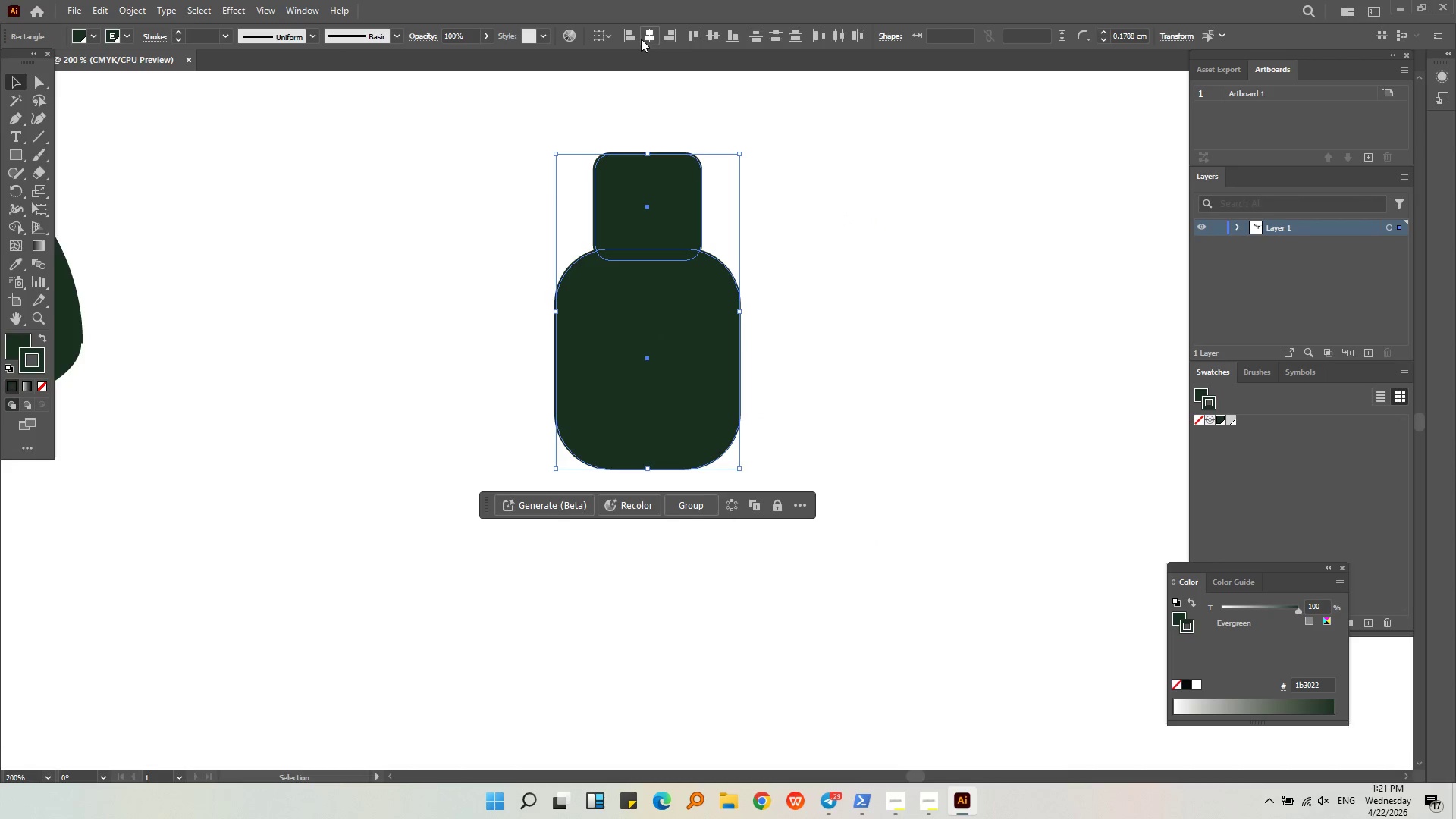 
double_click([644, 39])
 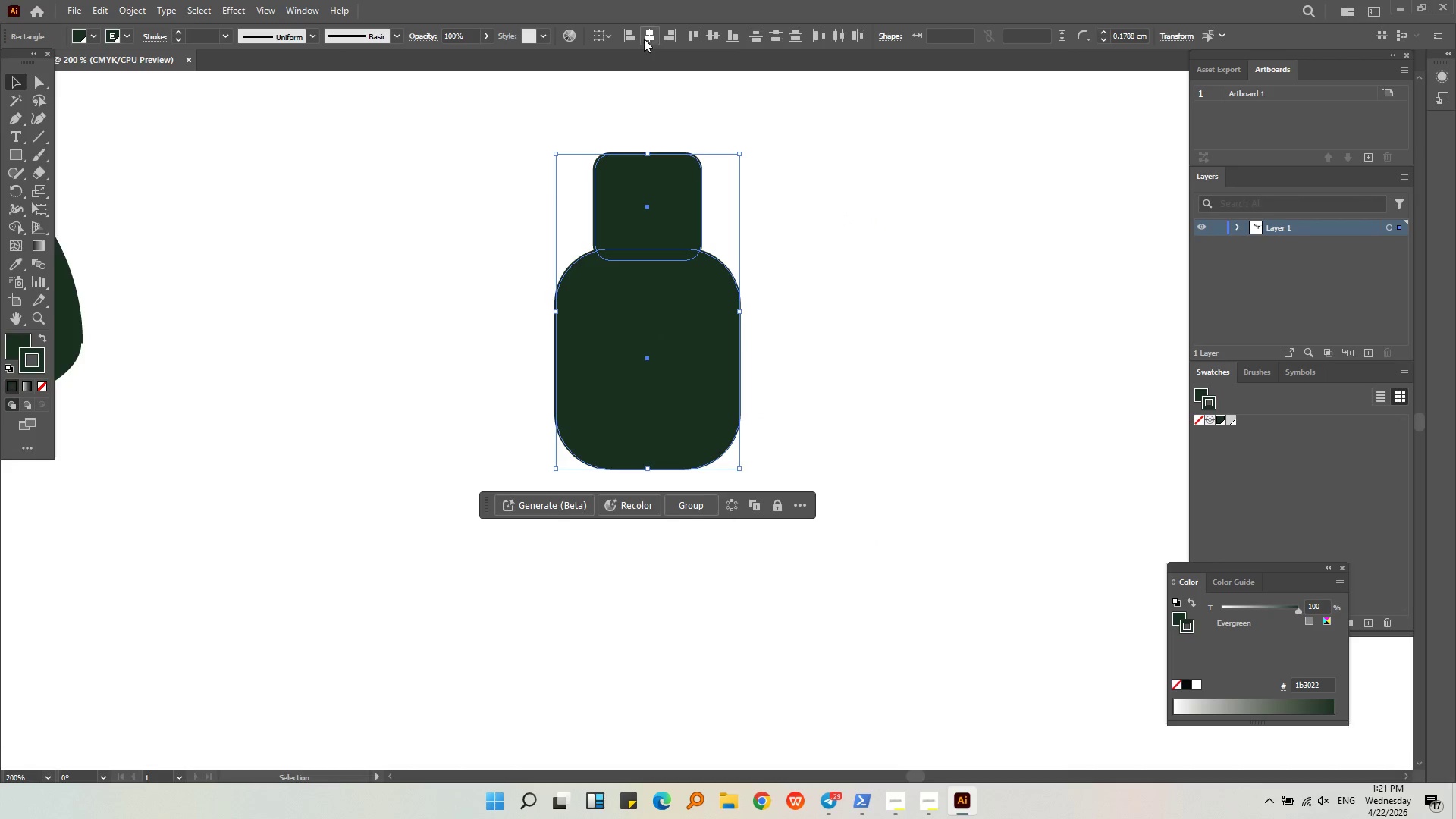 
triple_click([644, 39])
 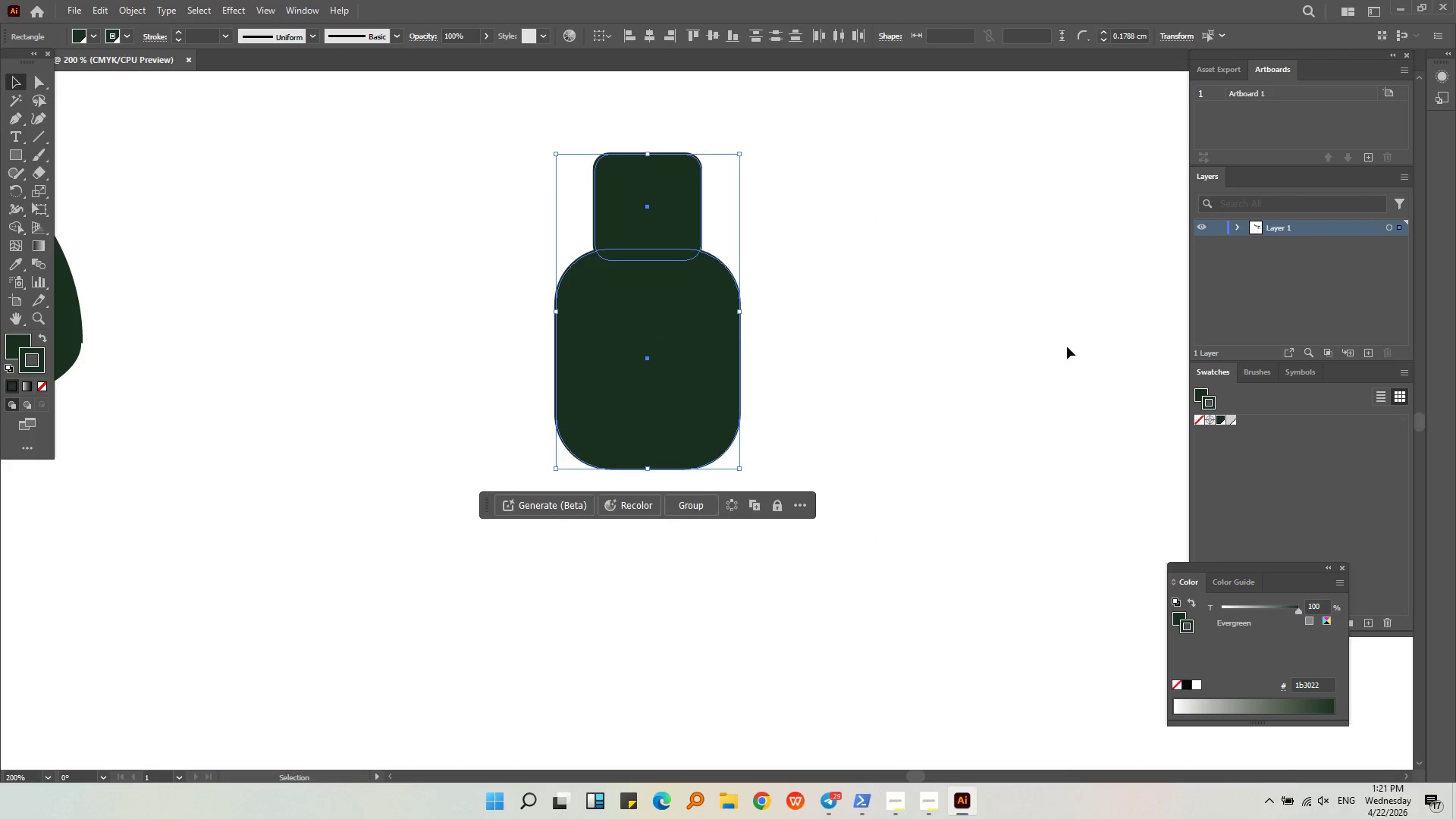 
triple_click([1067, 347])
 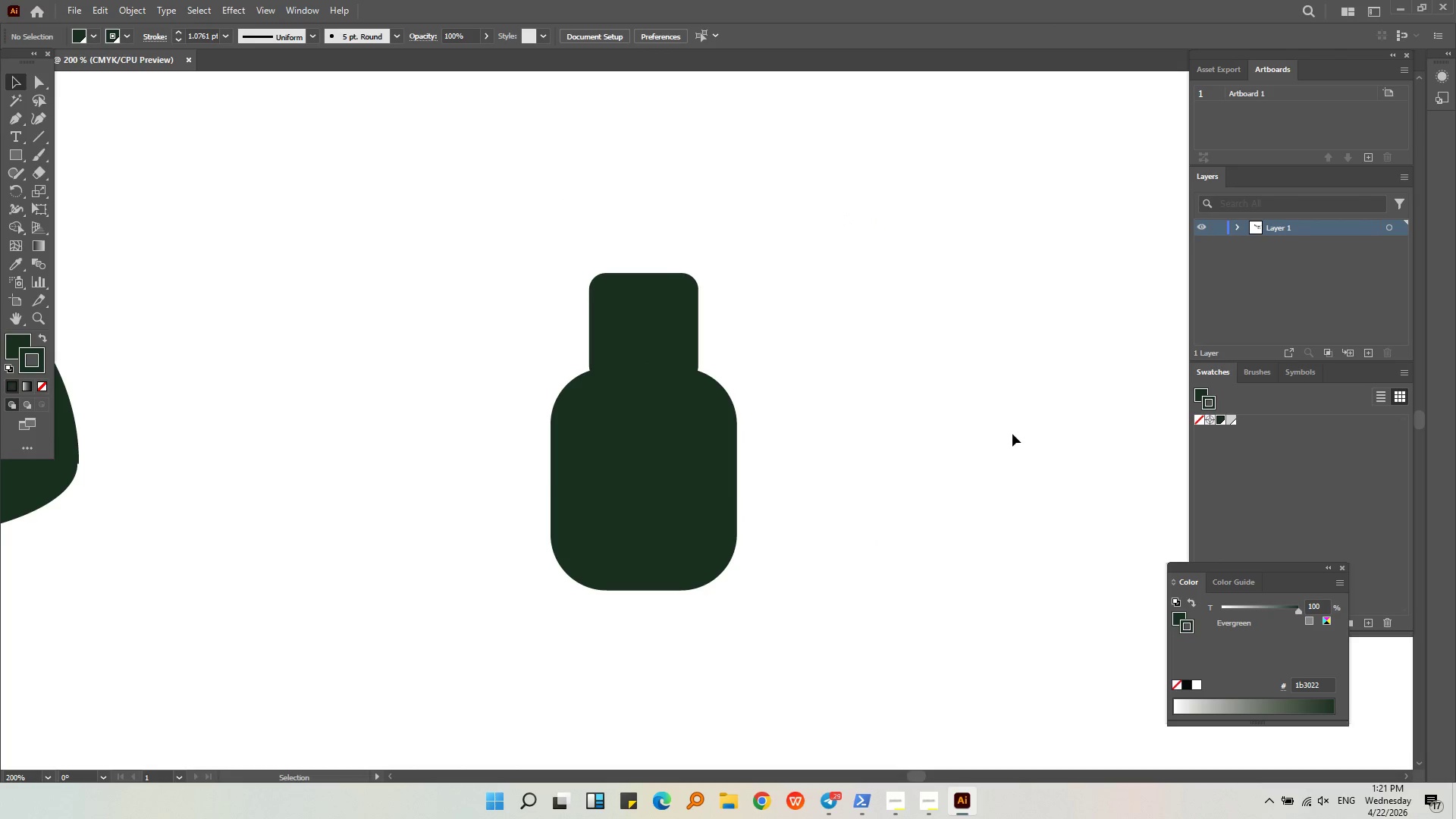 
hold_key(key=AltLeft, duration=0.73)
scroll: coordinate [617, 242], scroll_direction: up, amount: 3.0
 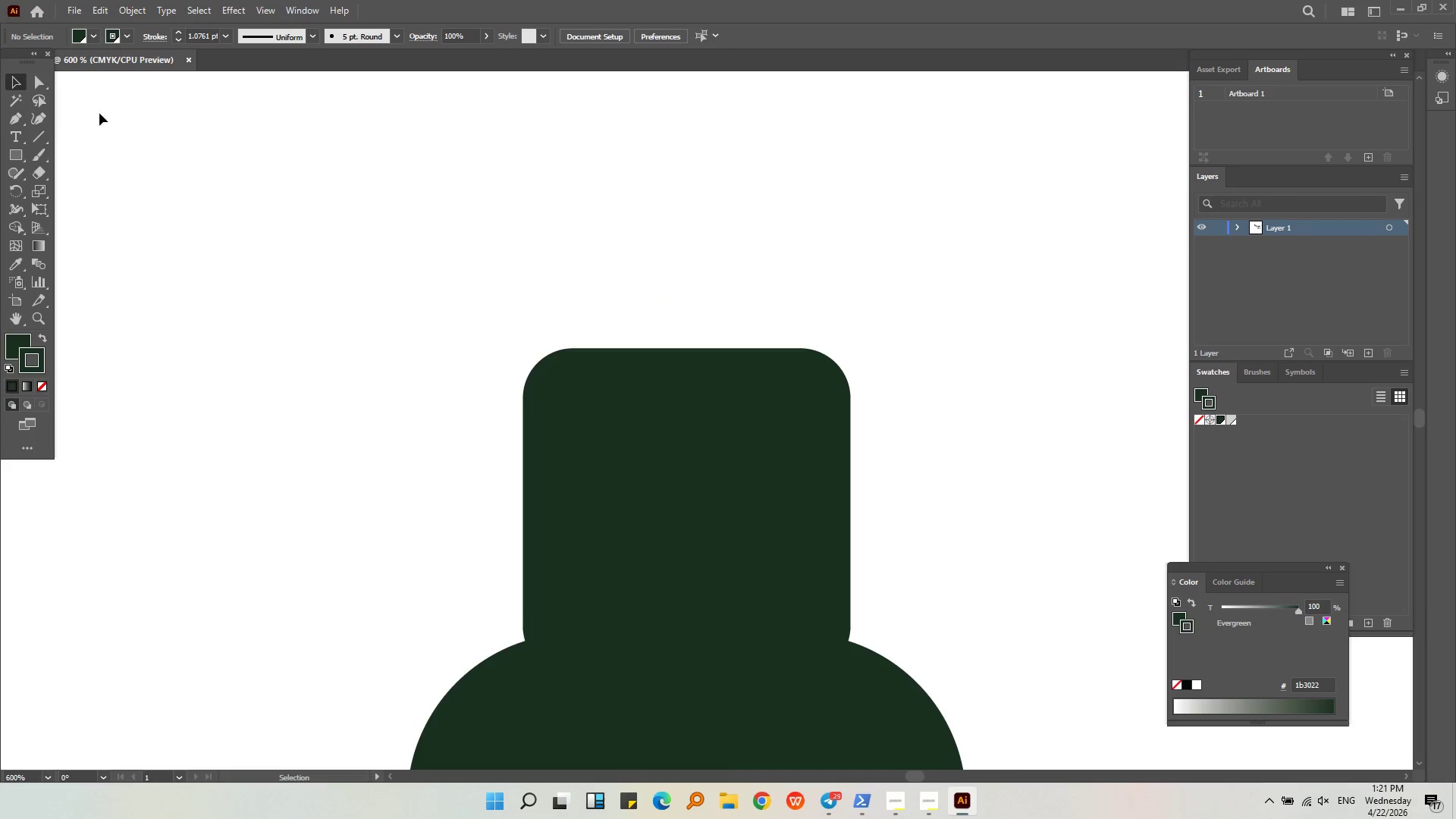 
wait(5.94)
 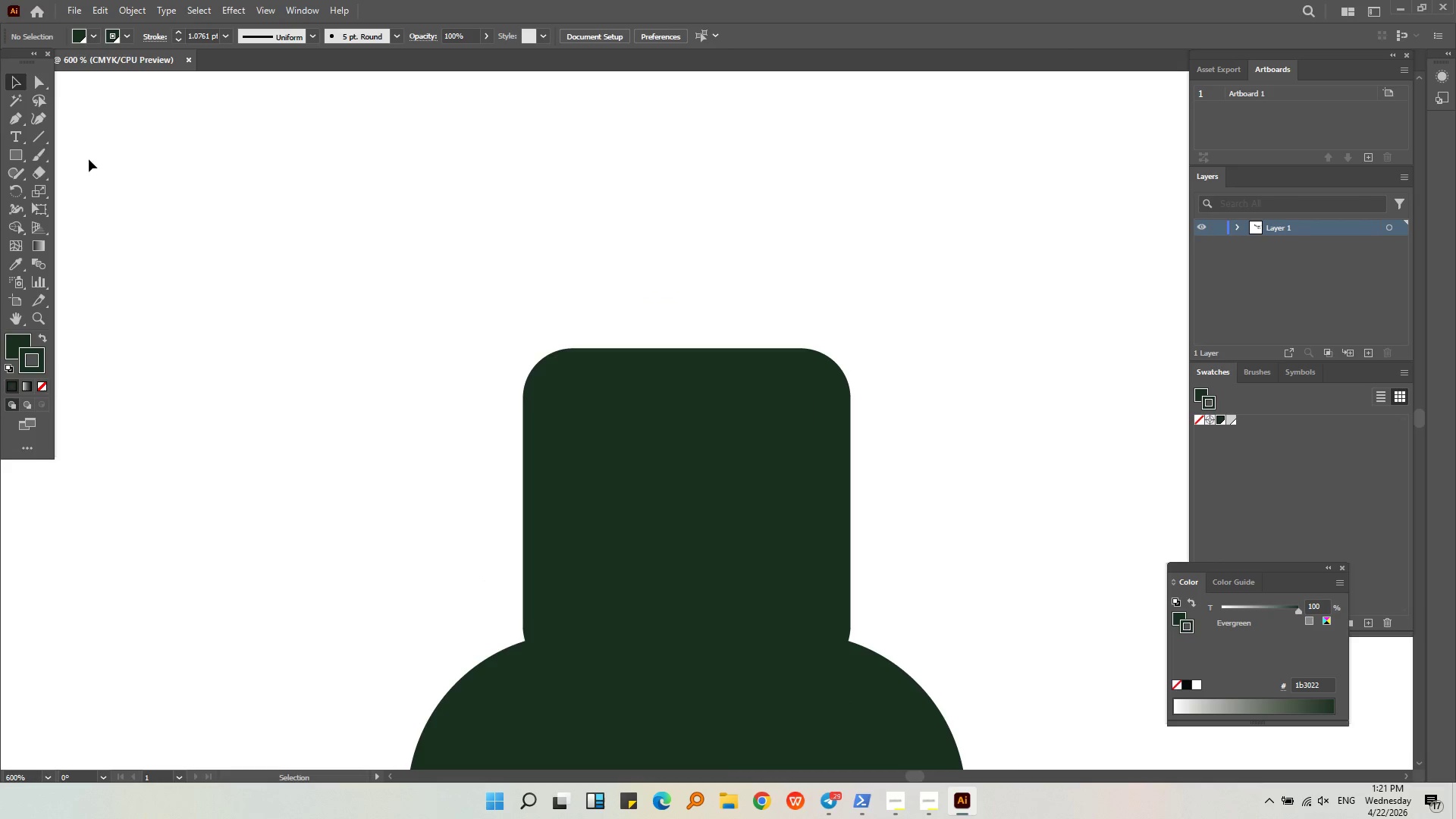 
left_click([24, 152])
 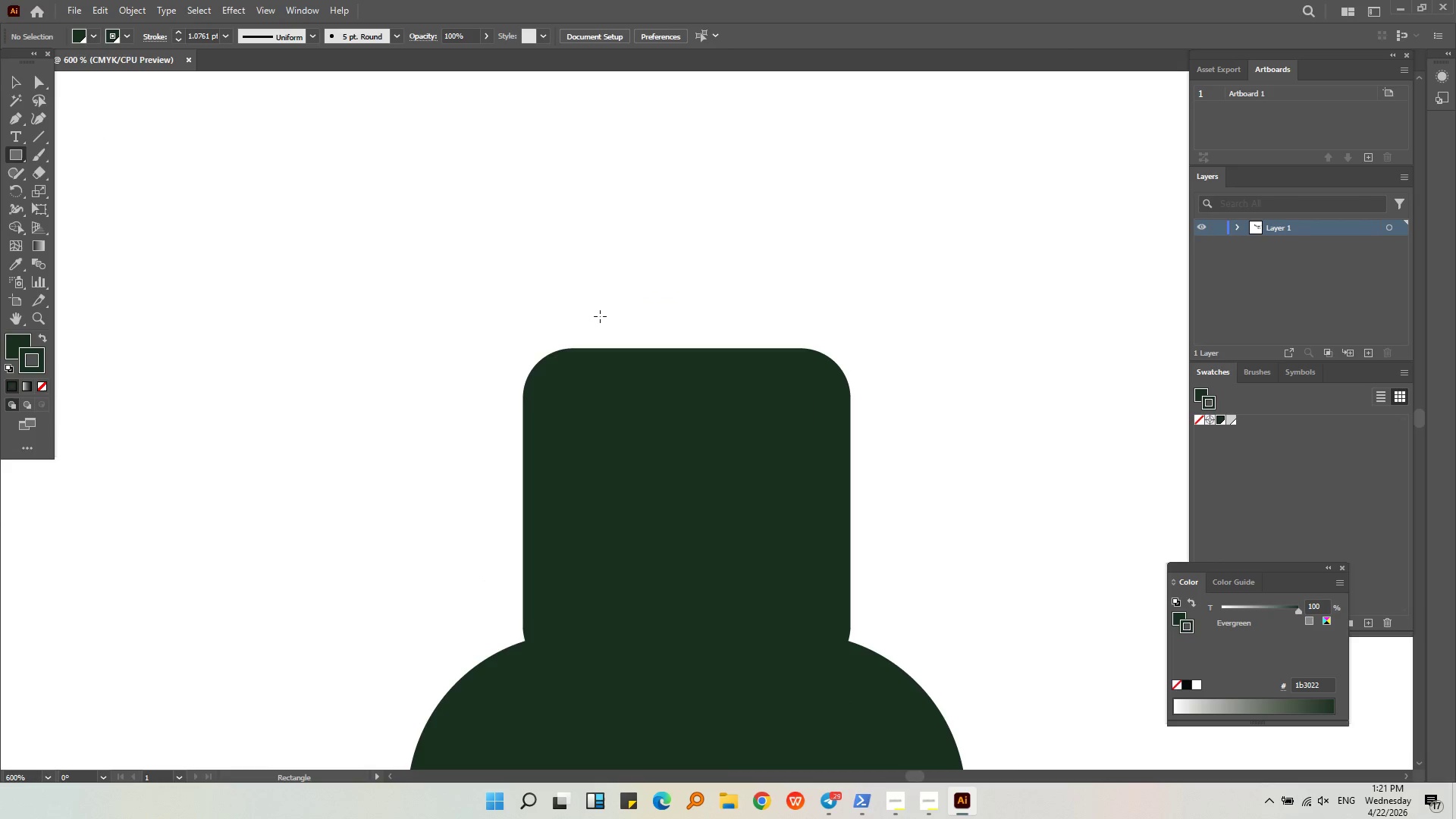 
left_click_drag(start_coordinate=[604, 322], to_coordinate=[789, 264])
 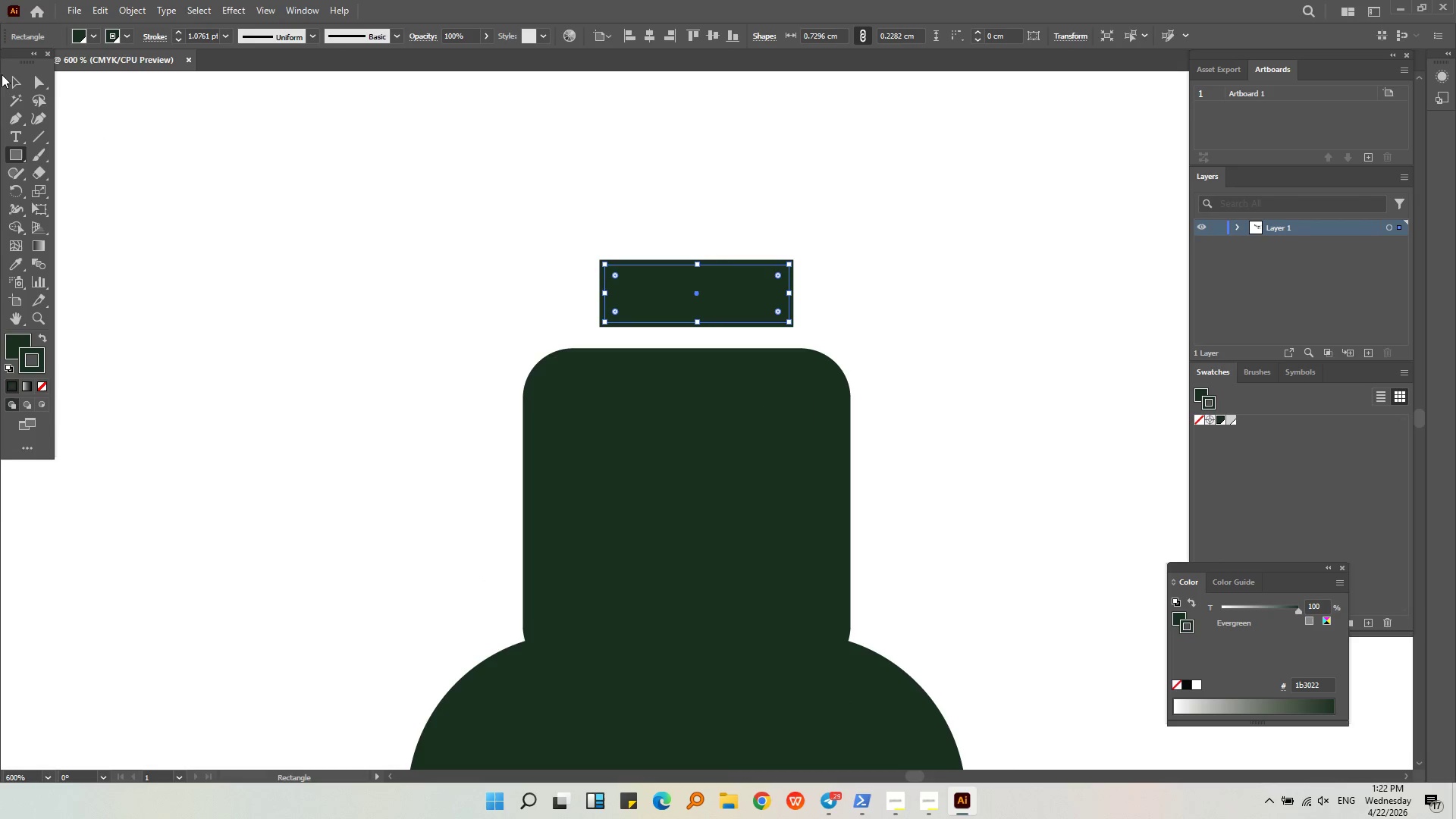 
left_click([12, 83])
 